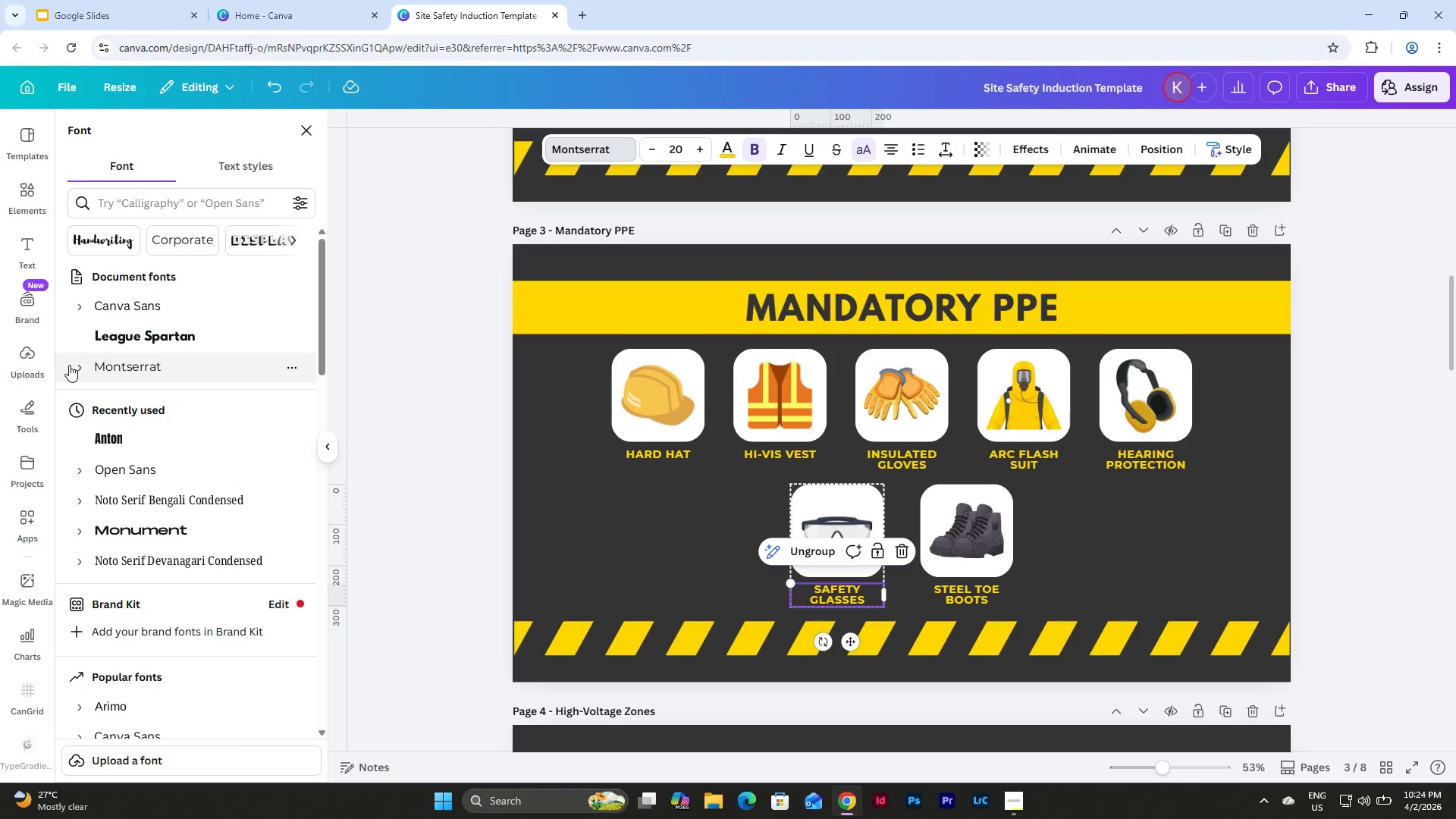 
left_click([77, 365])
 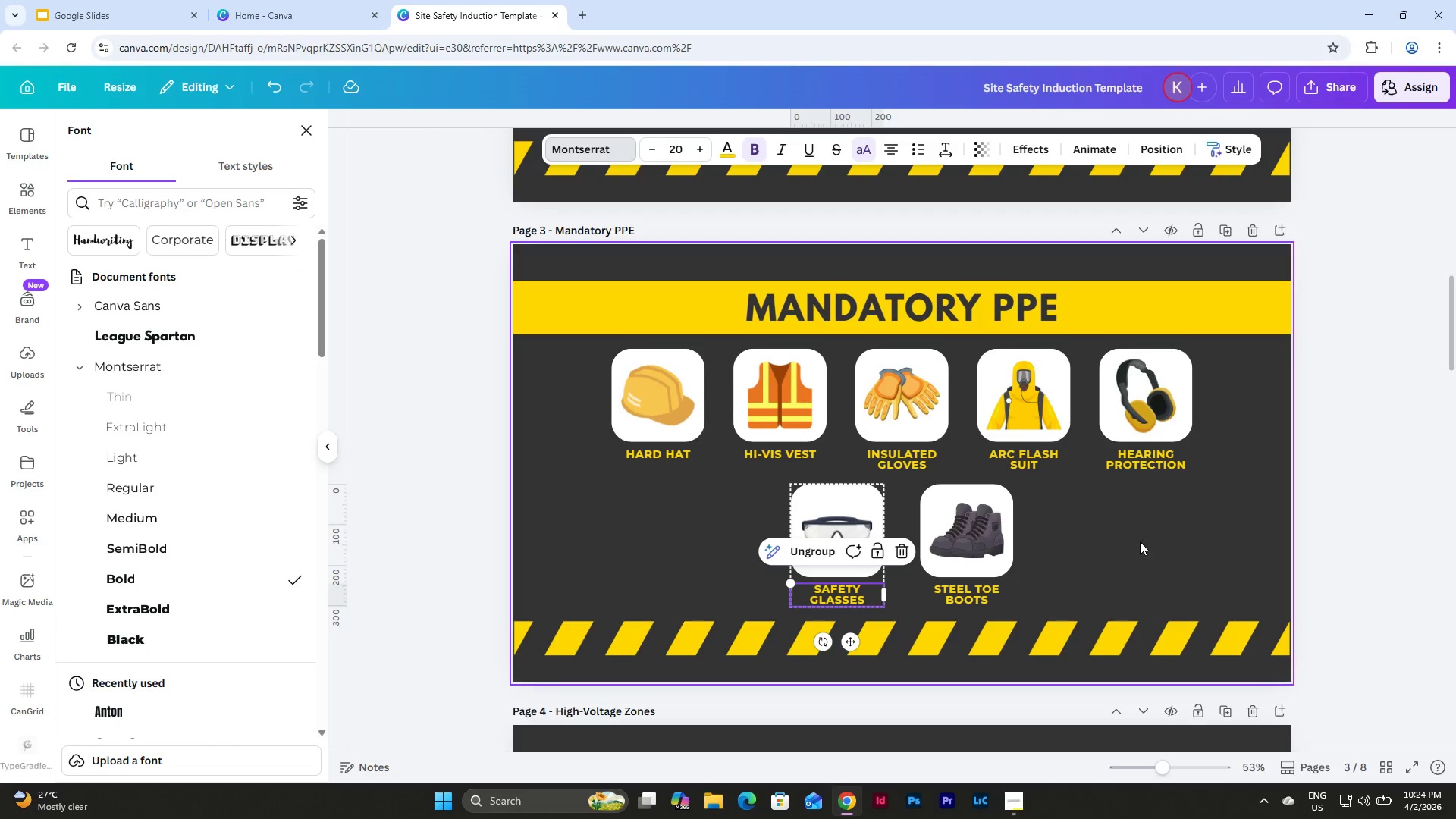 
left_click([1163, 533])
 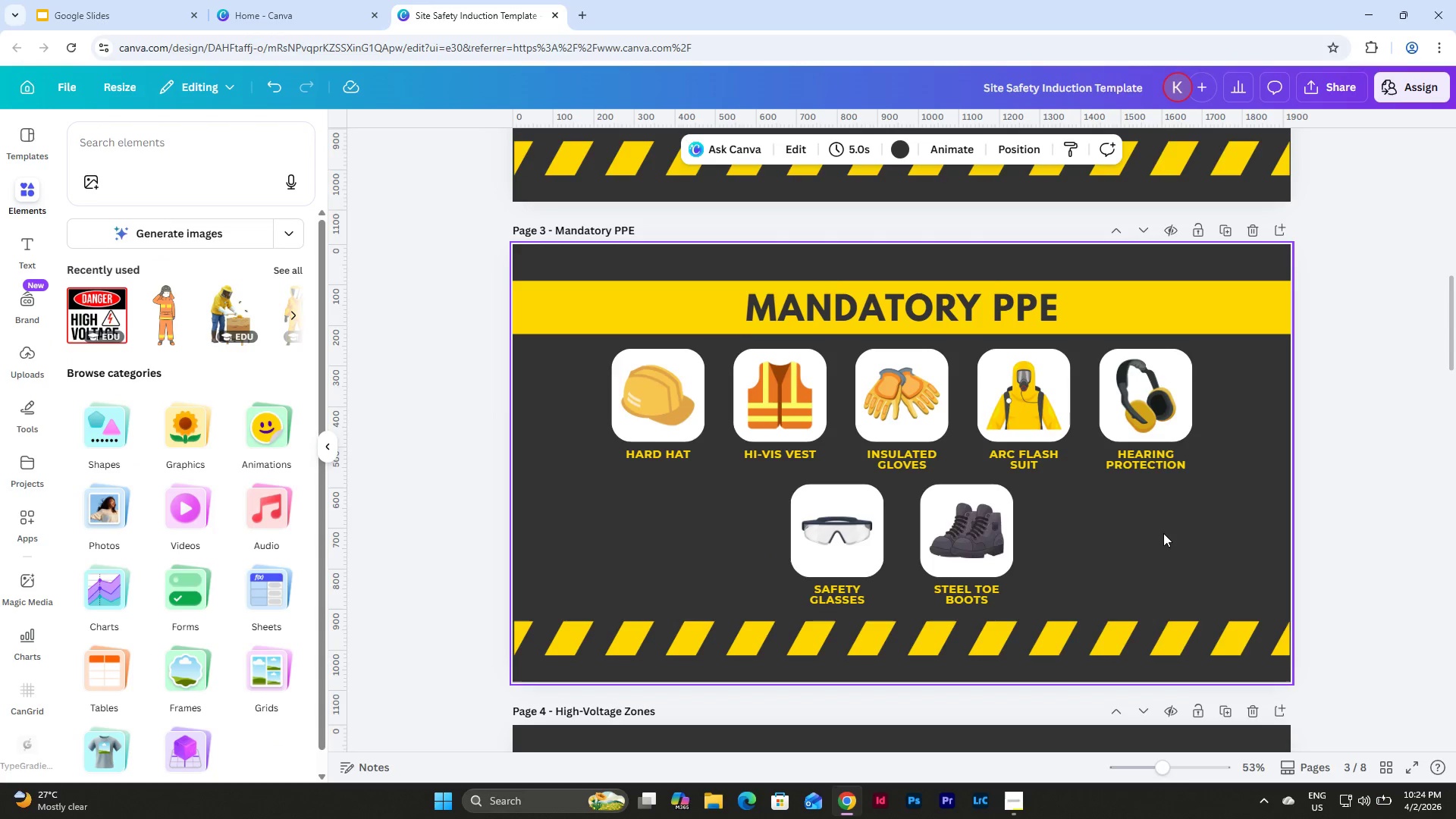 
scroll: coordinate [1163, 533], scroll_direction: down, amount: 3.0
 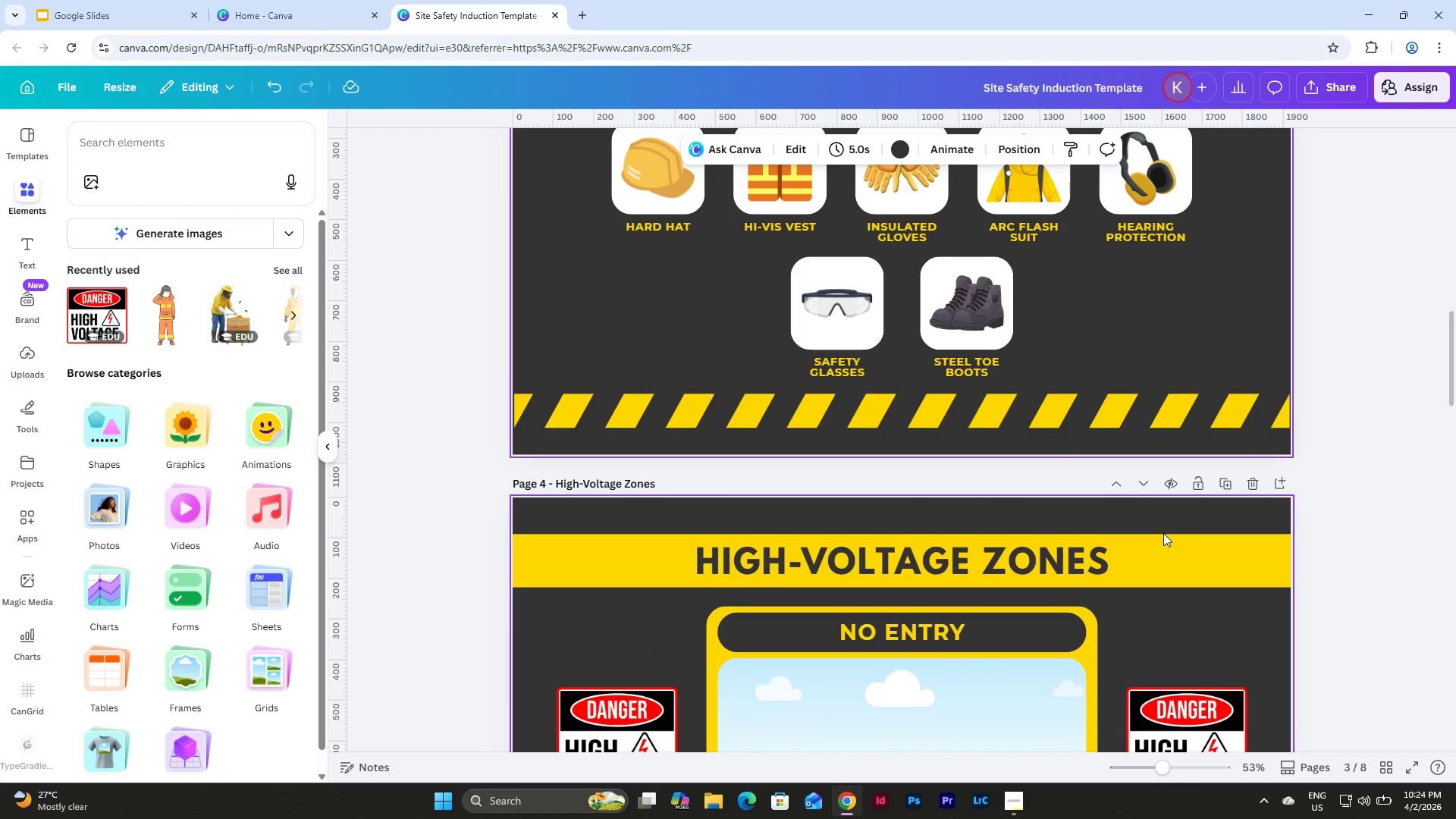 
scroll: coordinate [1163, 533], scroll_direction: up, amount: 2.0
 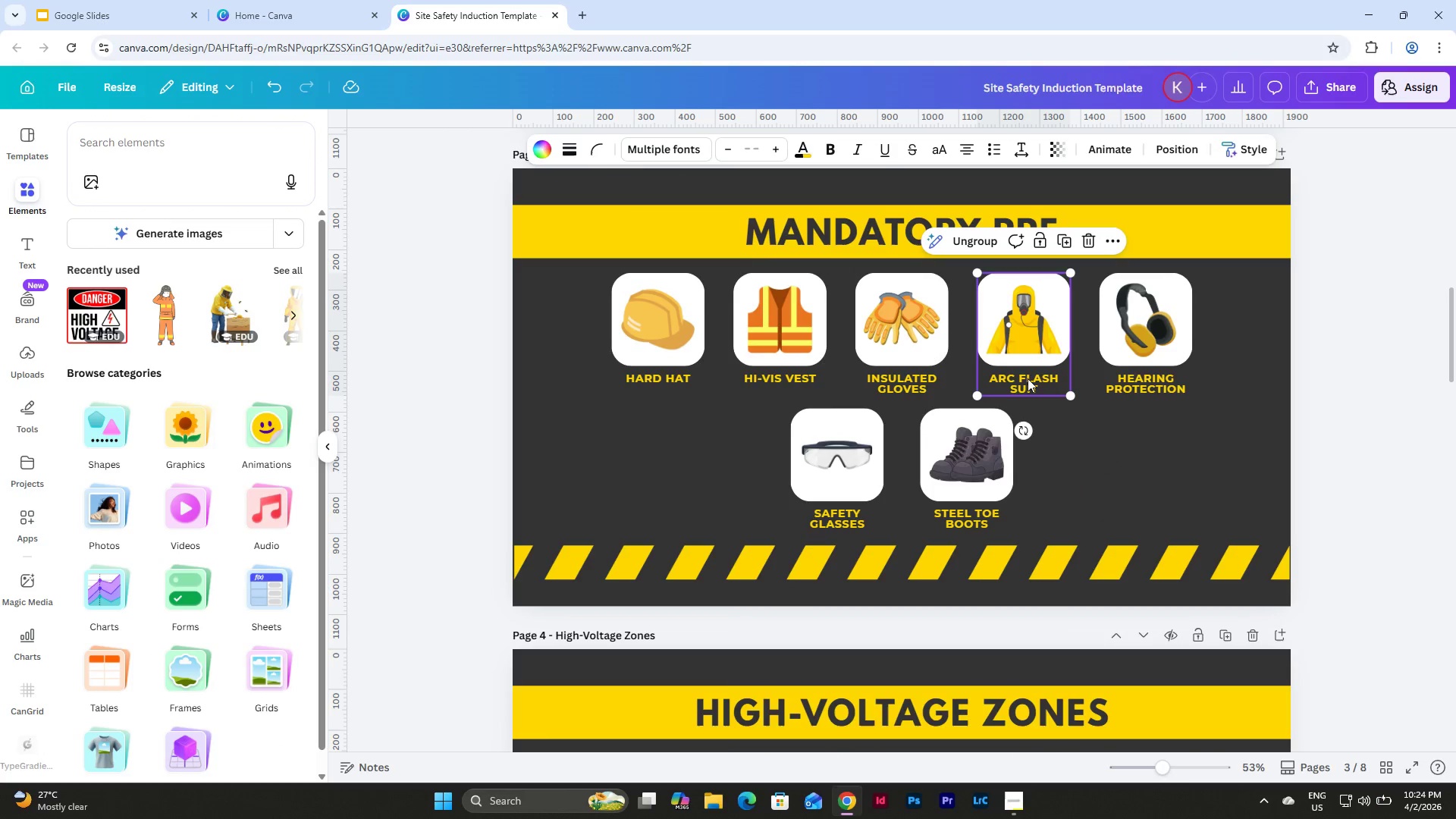 
double_click([1006, 374])
 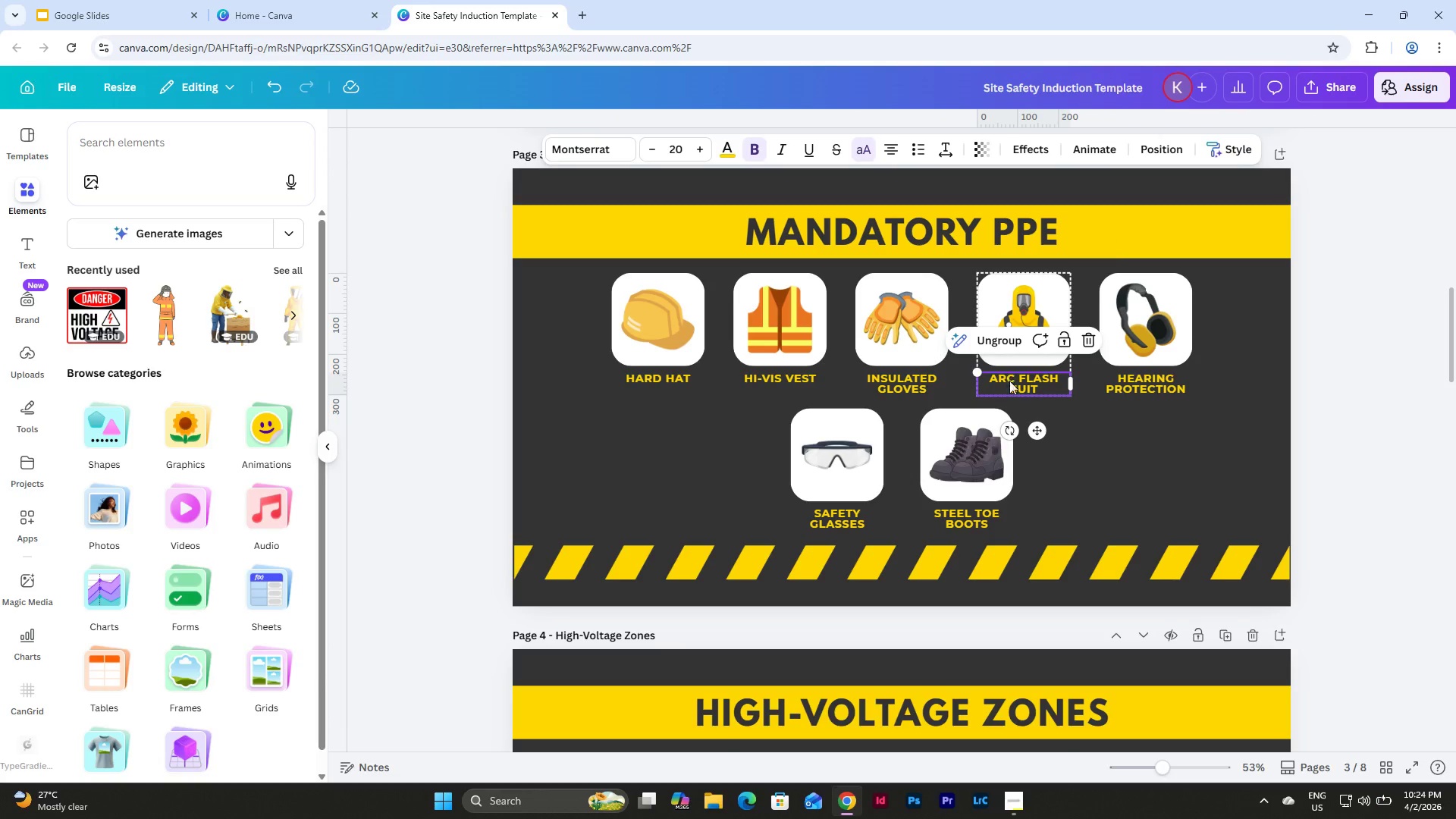 
left_click([1136, 464])
 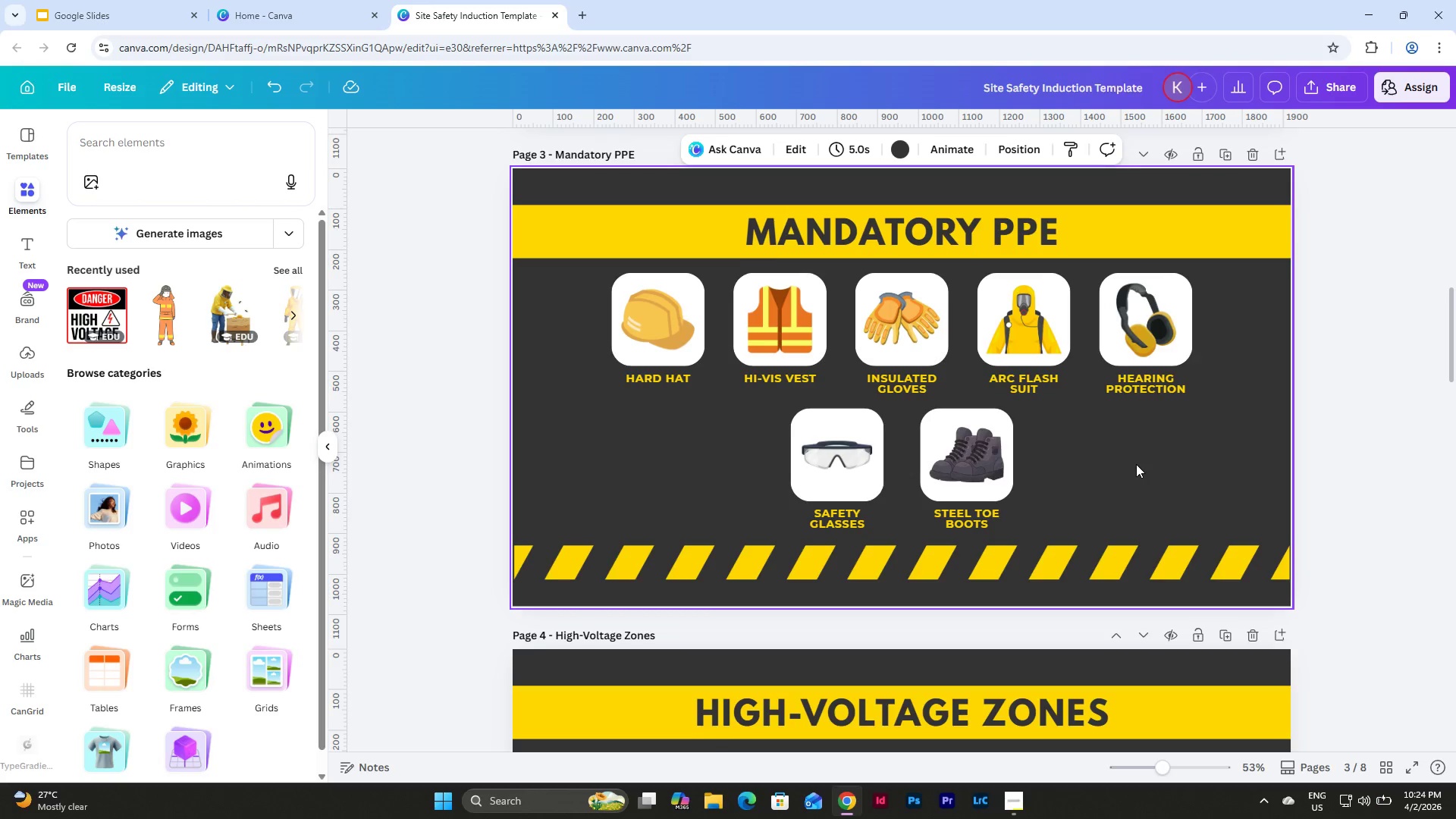 
scroll: coordinate [1111, 473], scroll_direction: down, amount: 12.0
 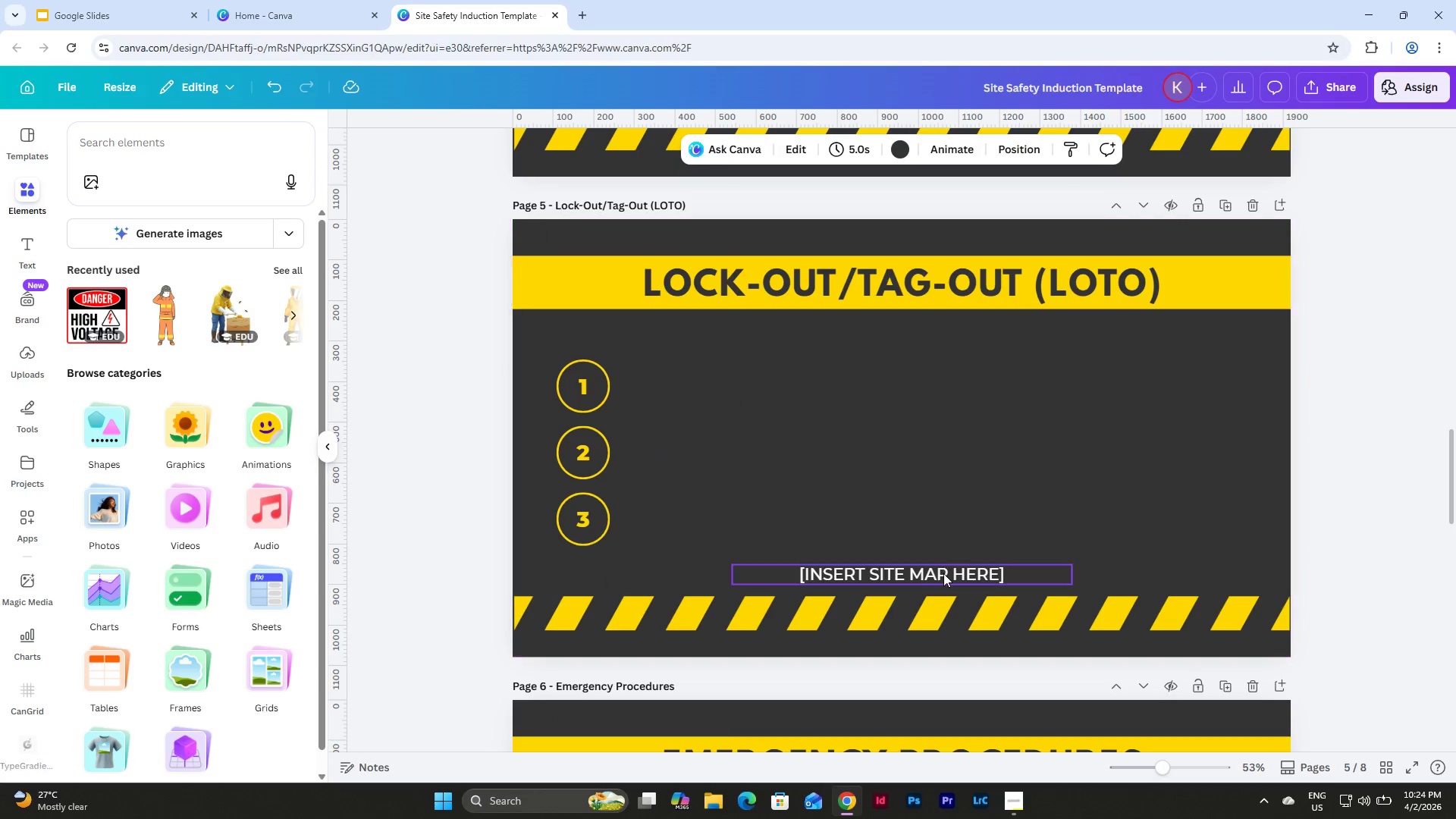 
left_click_drag(start_coordinate=[943, 576], to_coordinate=[839, 389])
 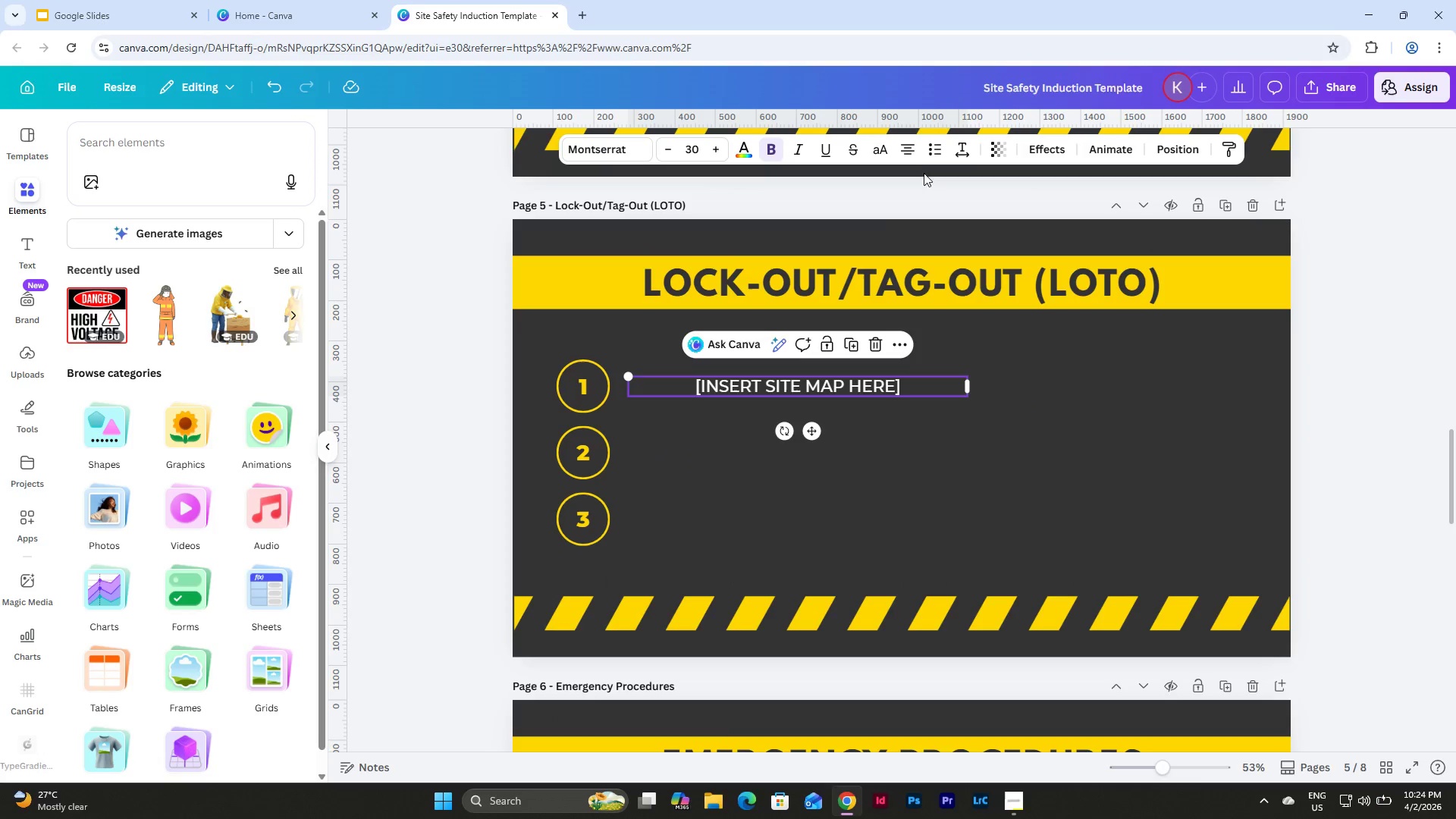 
left_click([912, 137])
 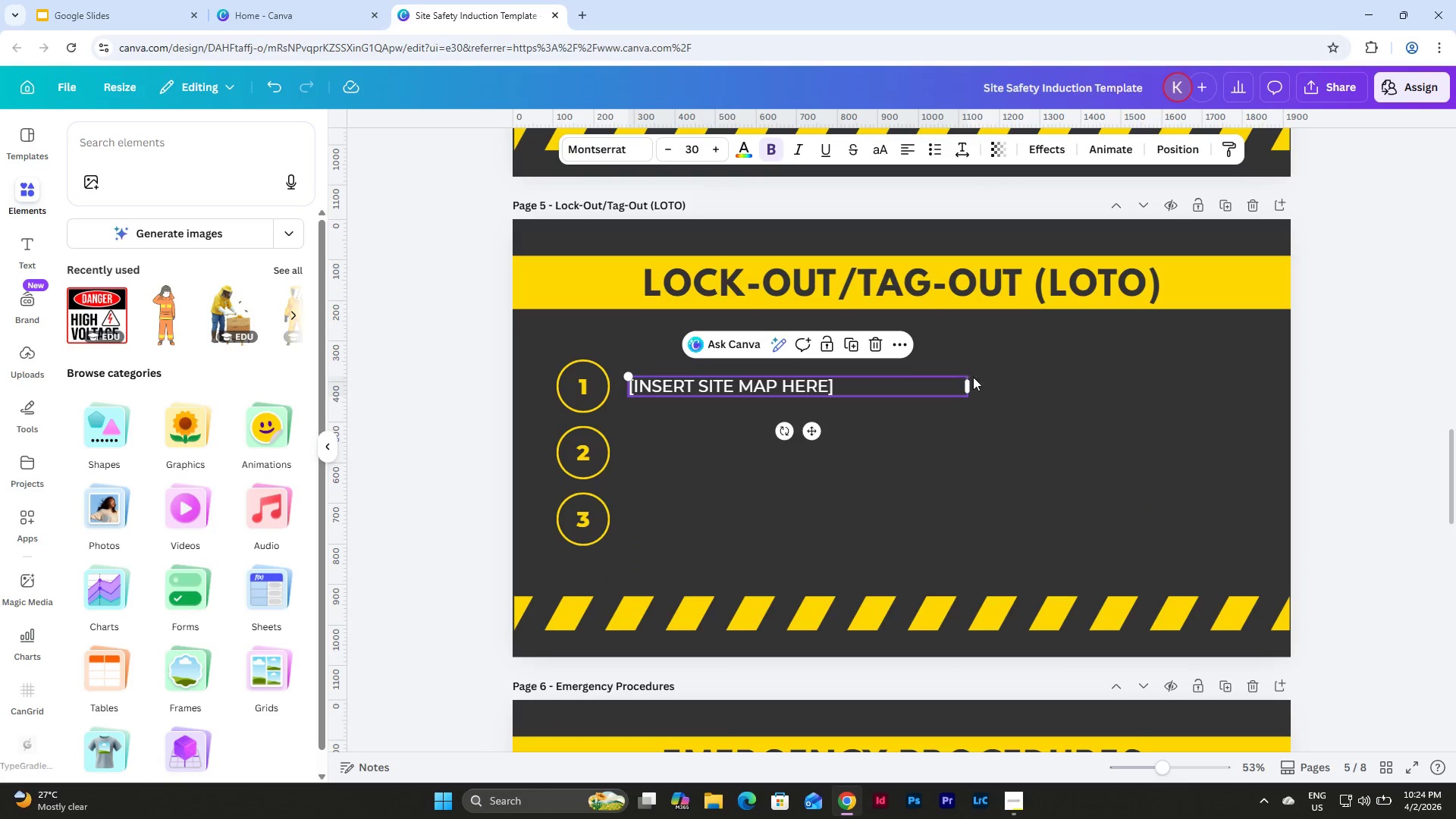 
left_click_drag(start_coordinate=[971, 386], to_coordinate=[896, 400])
 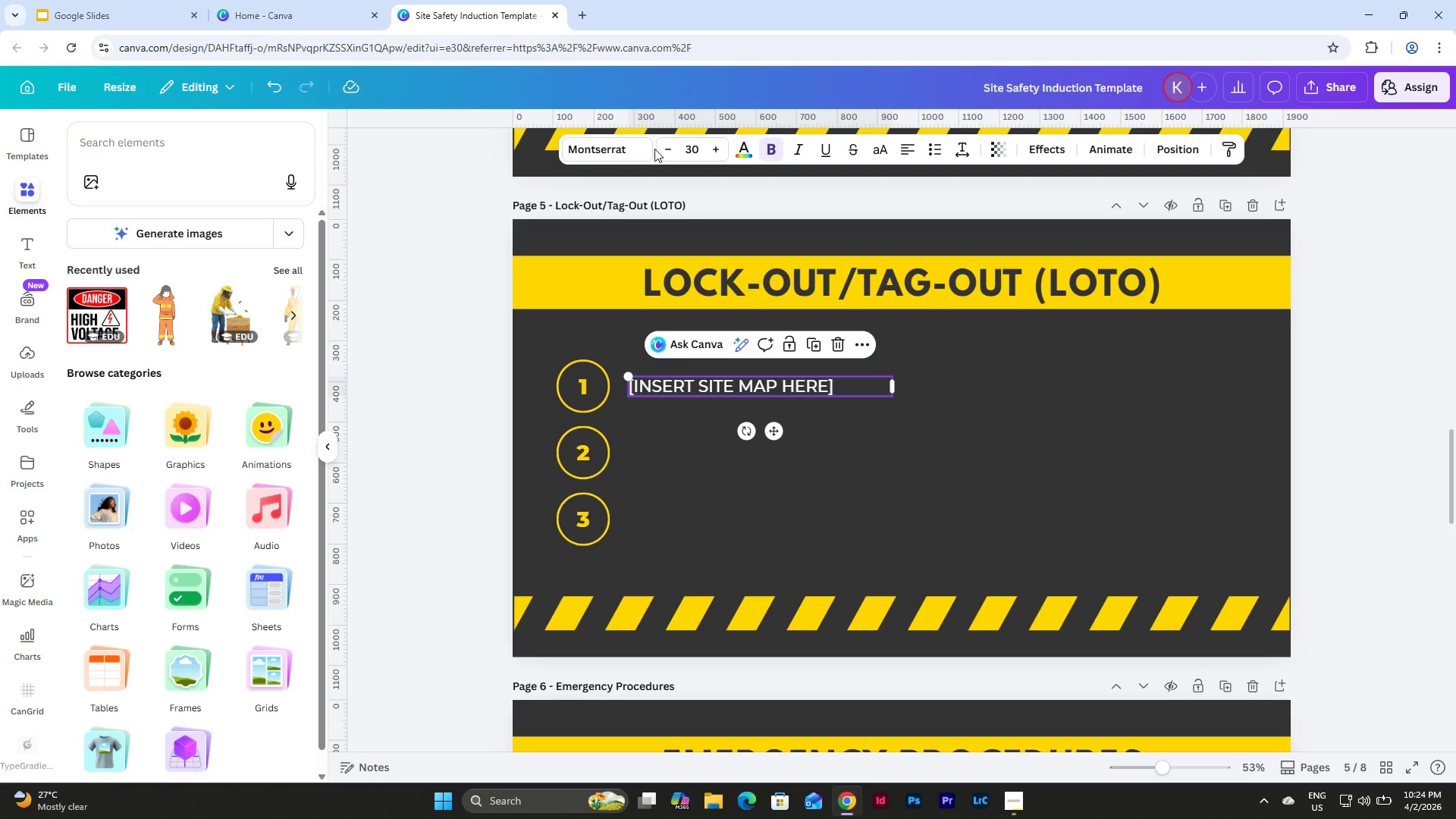 
left_click([626, 155])
 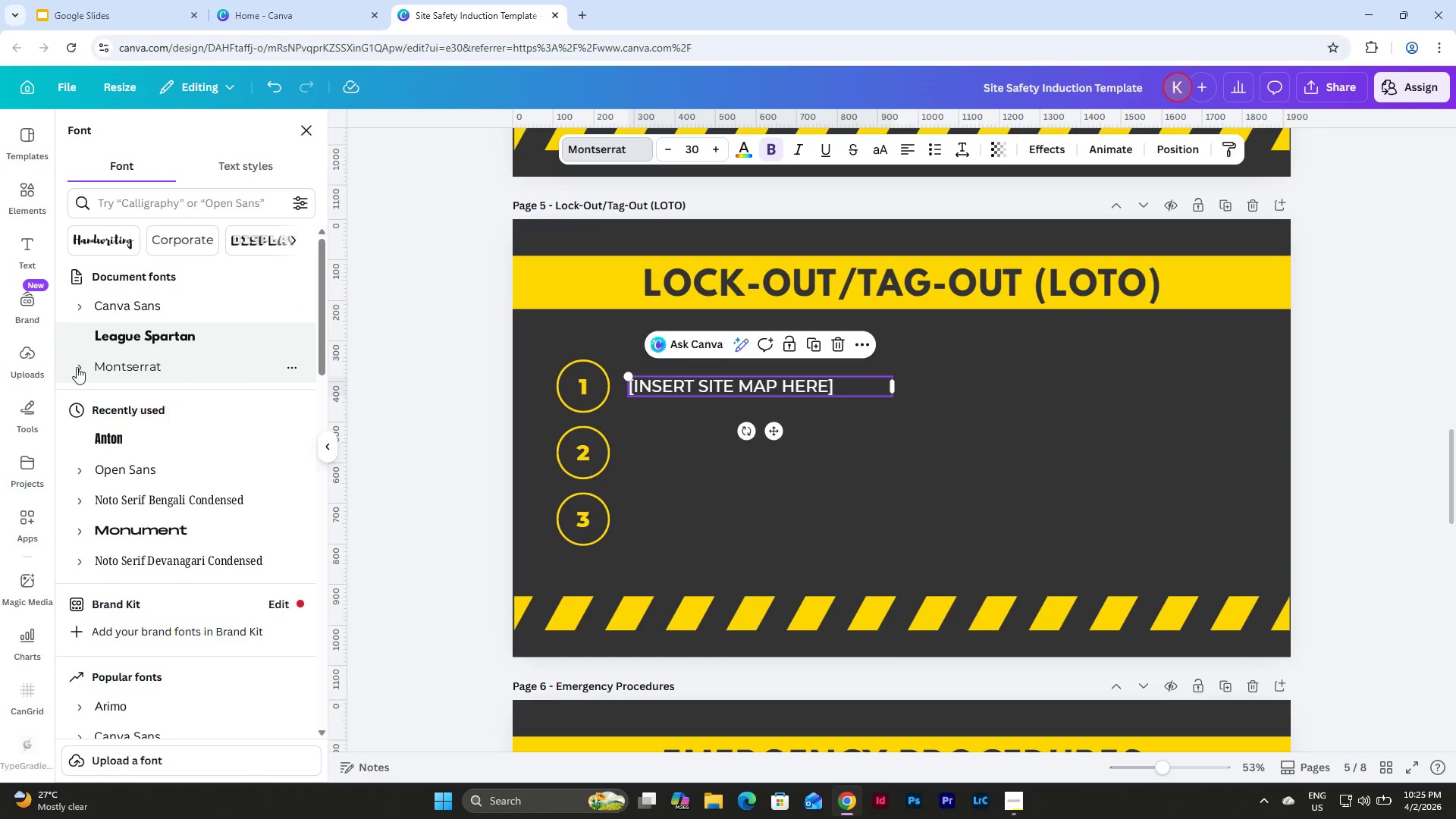 
left_click([74, 368])
 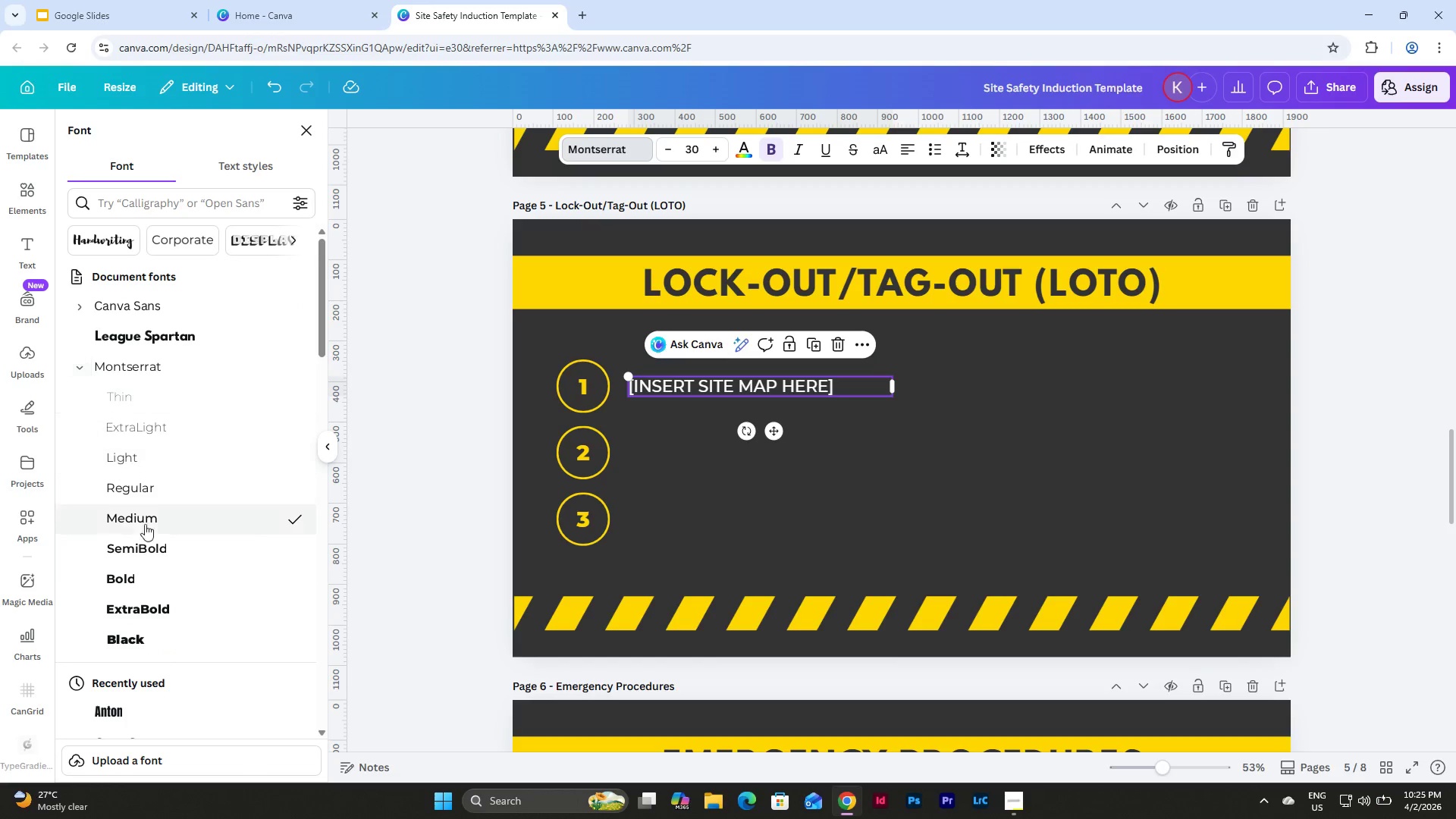 
left_click([174, 560])
 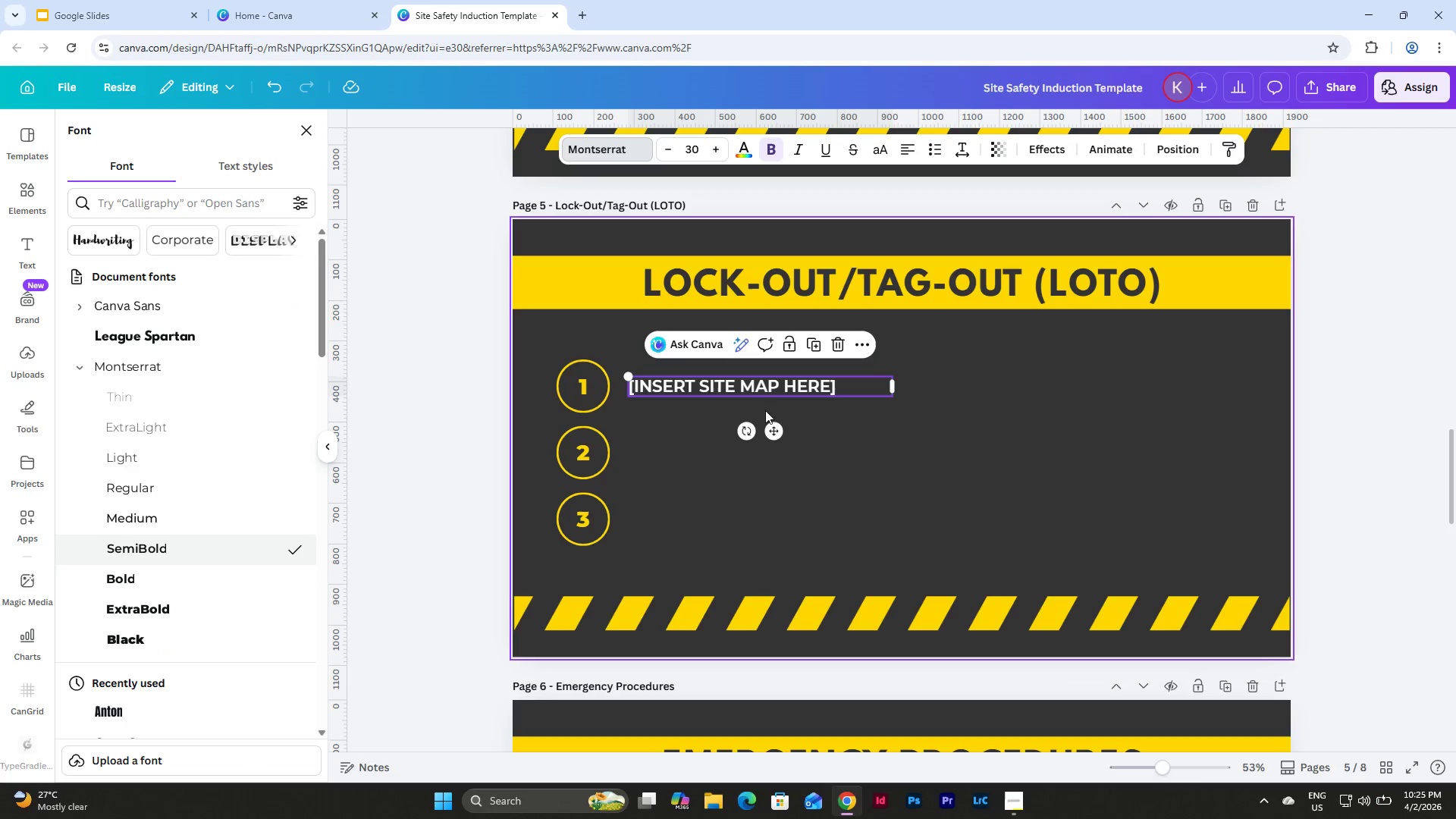 
left_click([773, 384])
 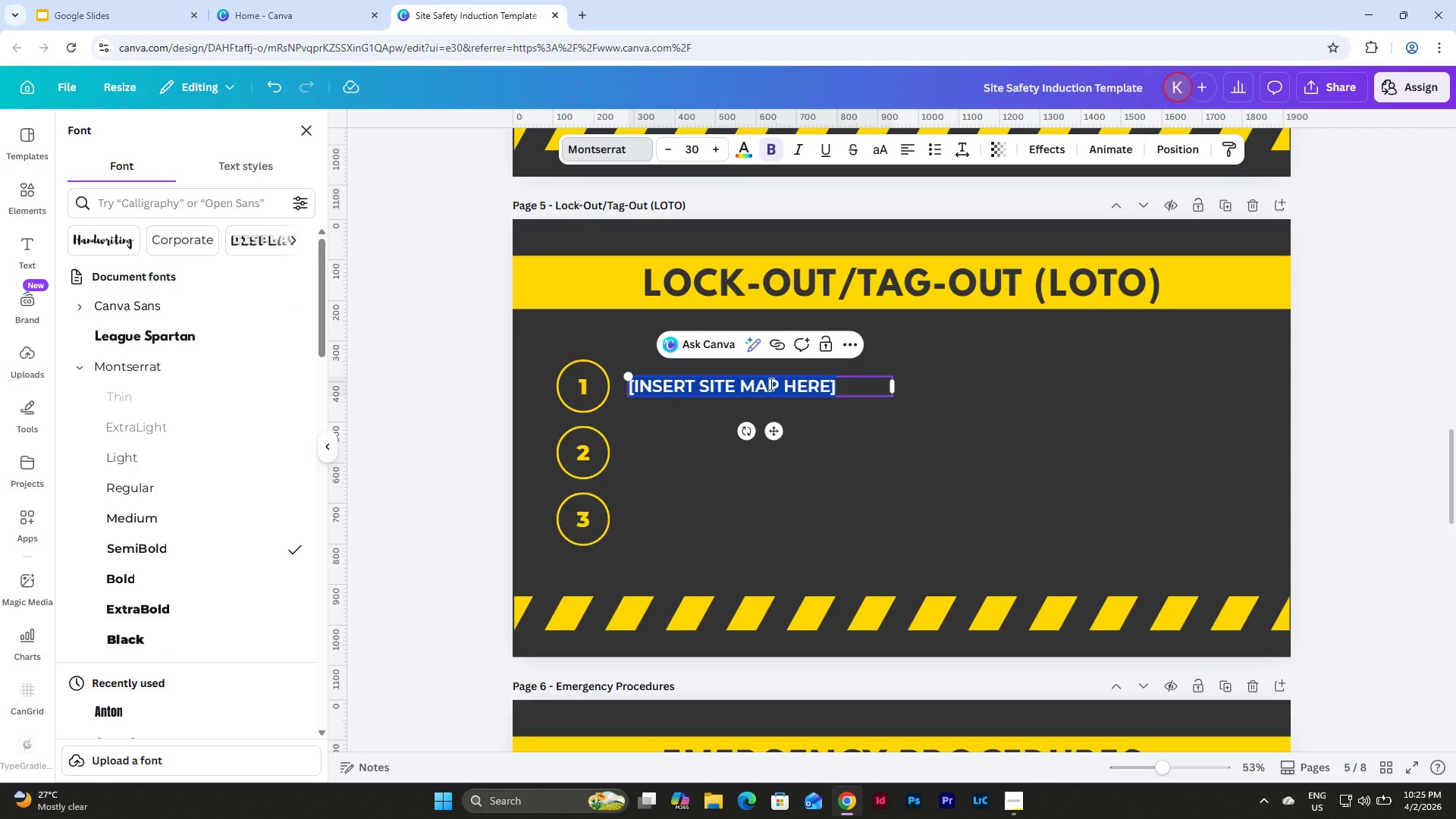 
type(SHUT OFF POWER)
 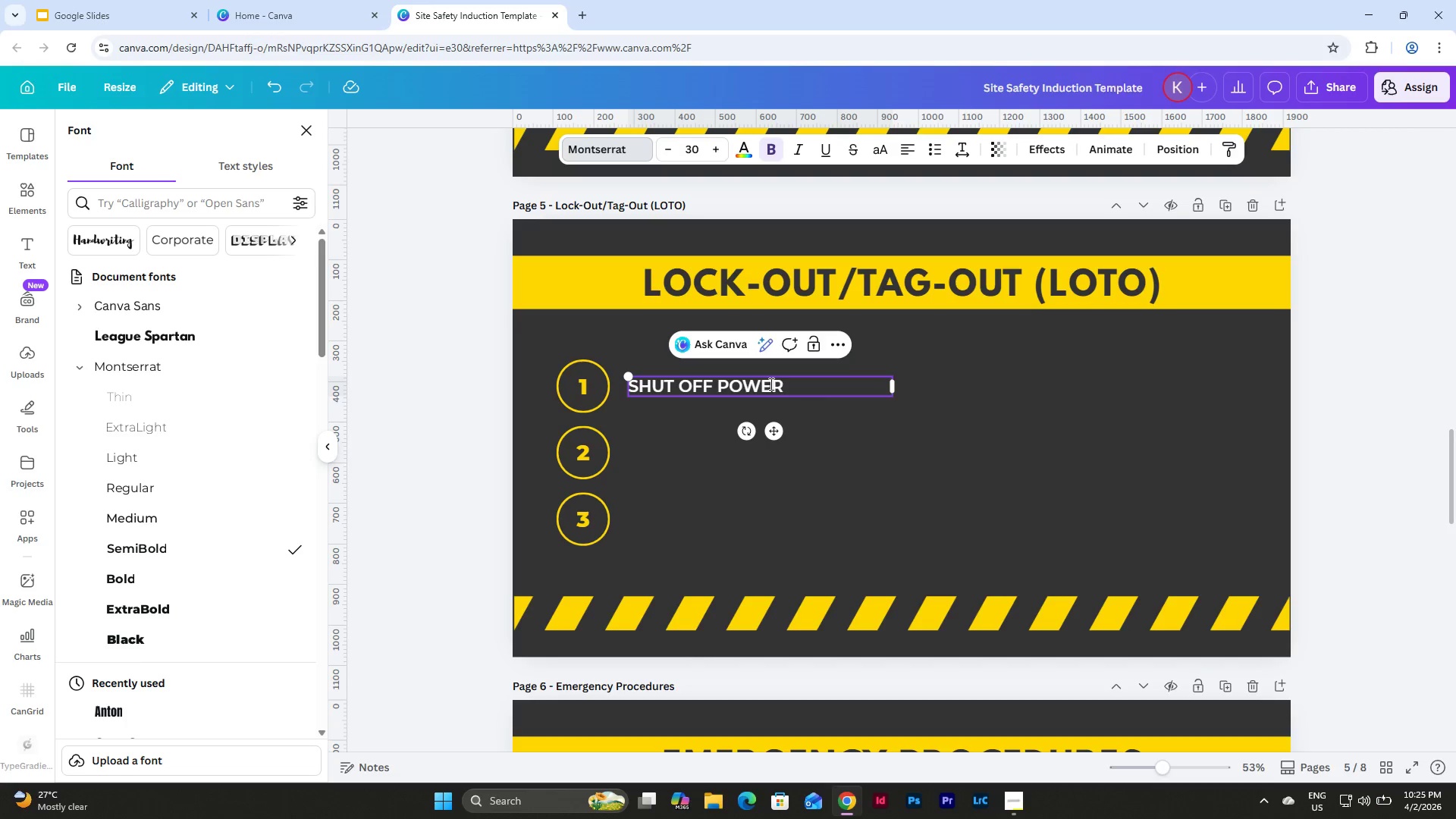 
left_click([856, 419])
 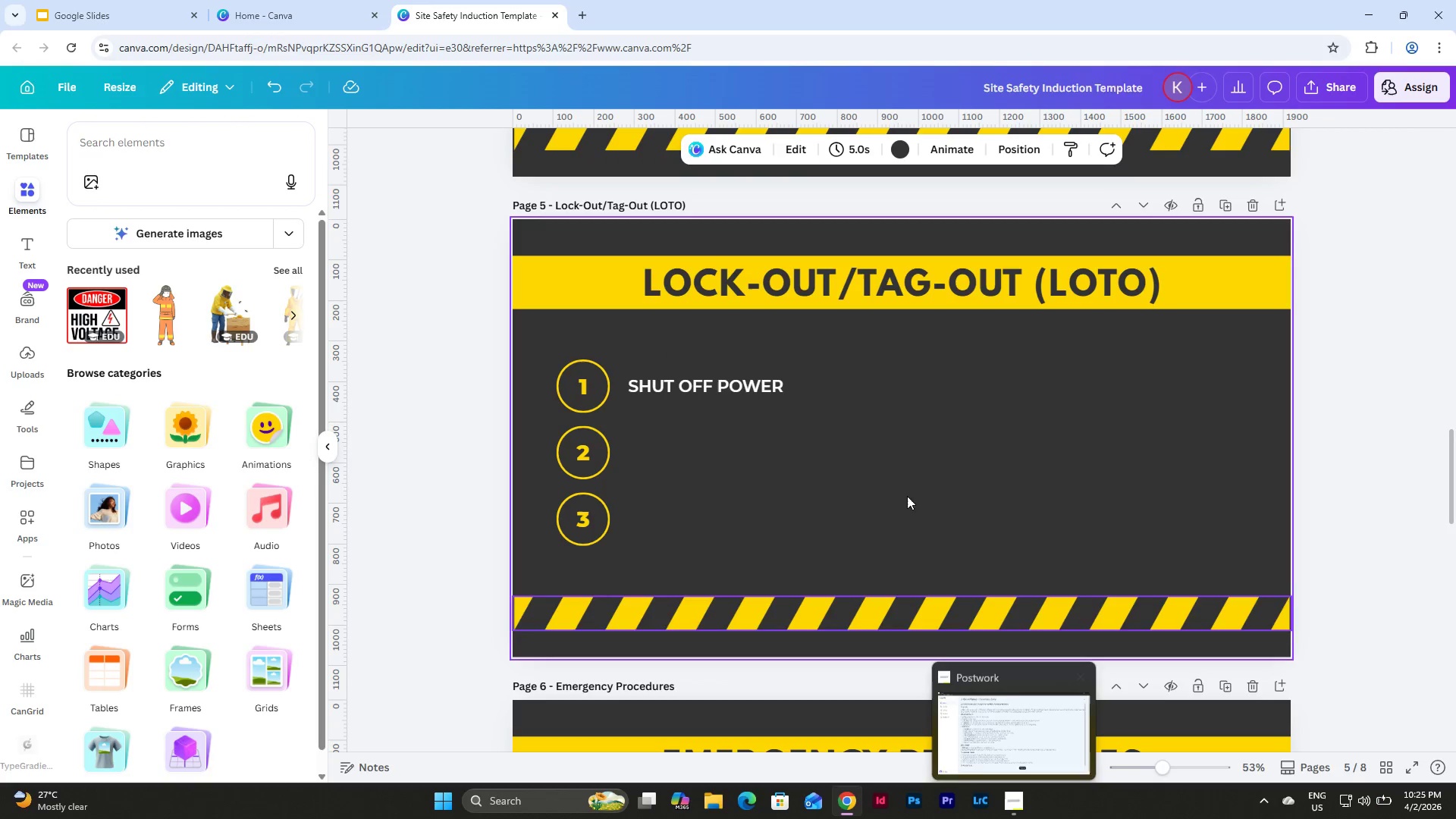 
left_click([717, 382])
 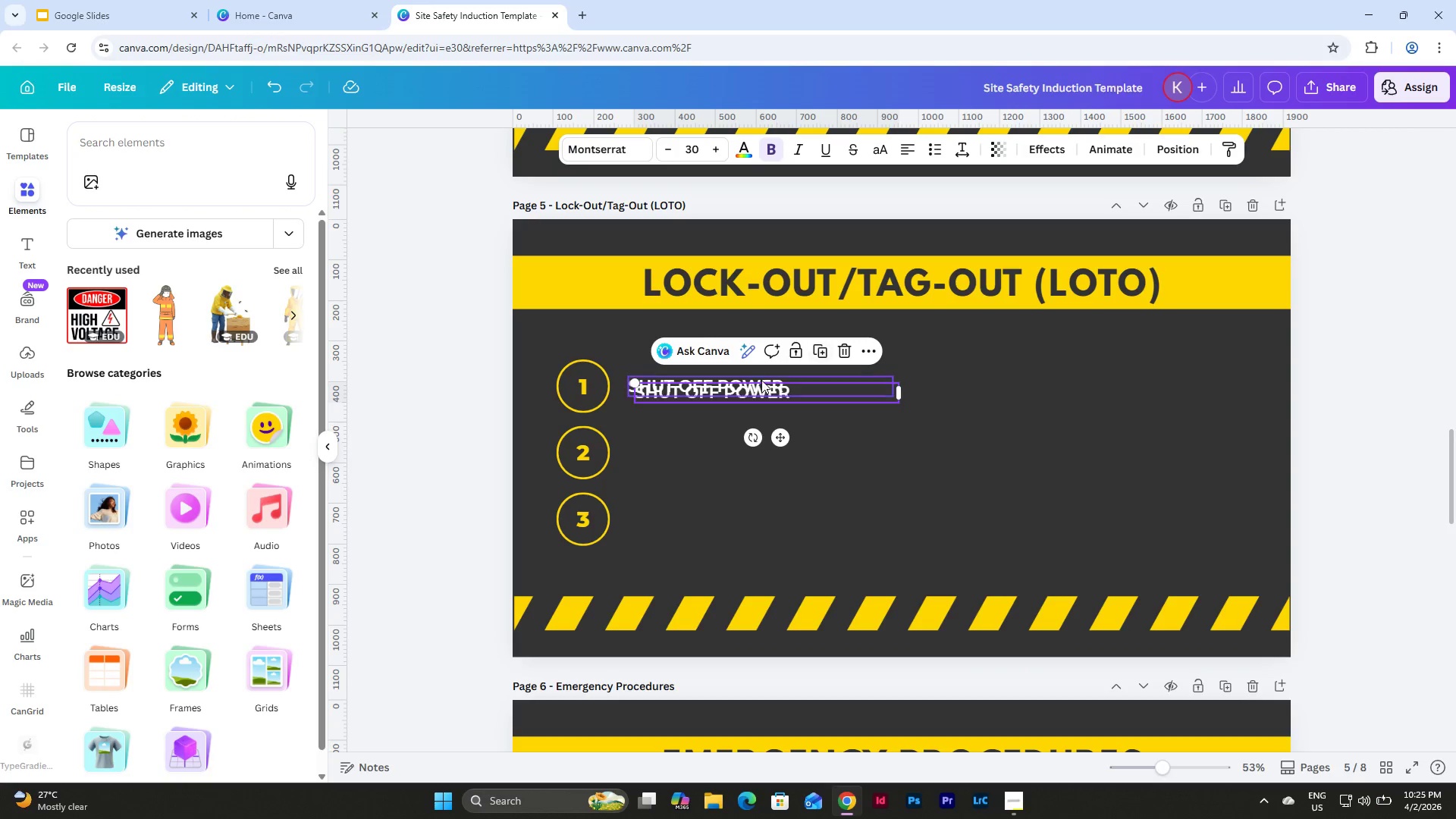 
left_click_drag(start_coordinate=[755, 394], to_coordinate=[750, 453])
 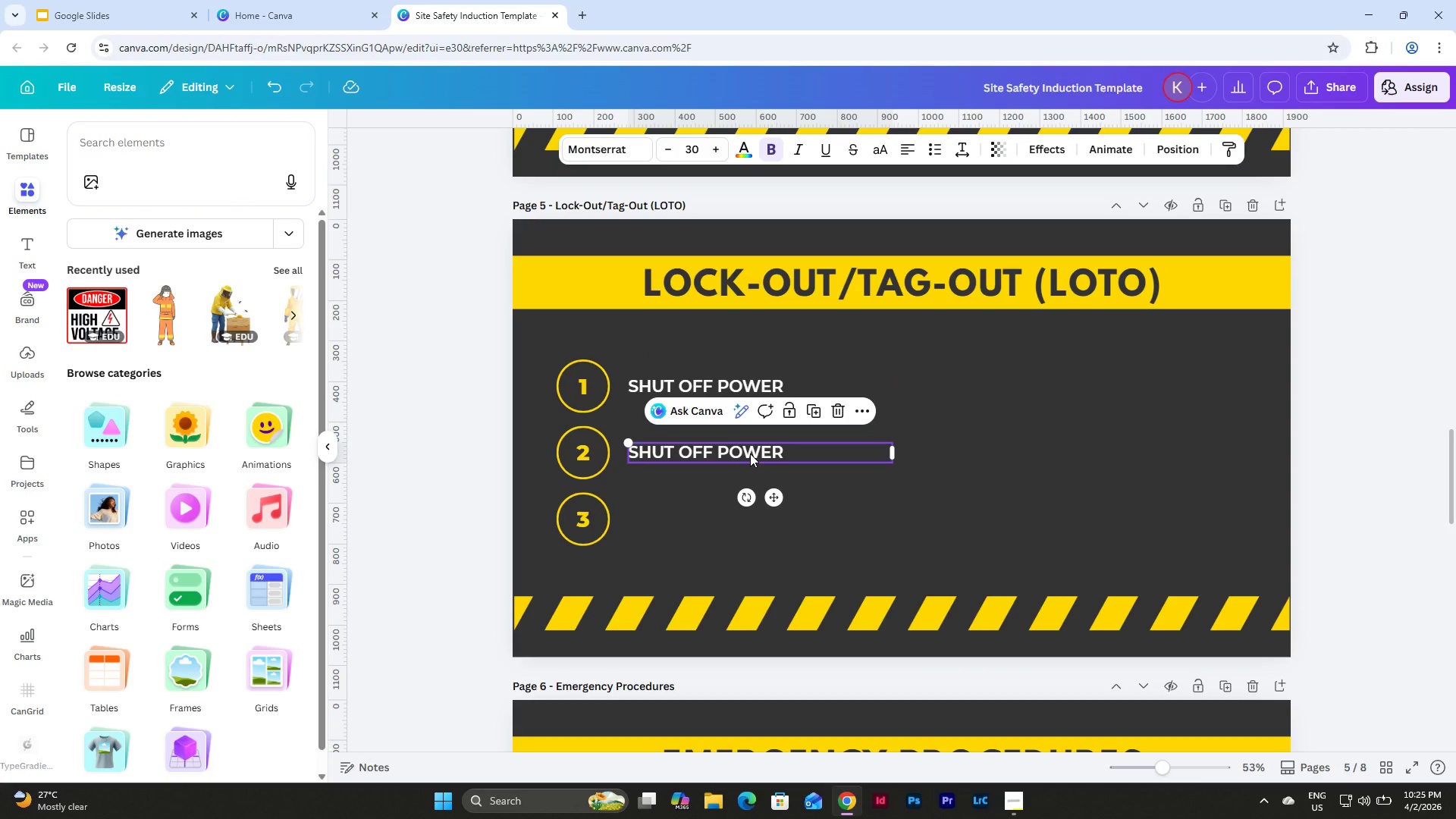 
left_click([750, 453])
 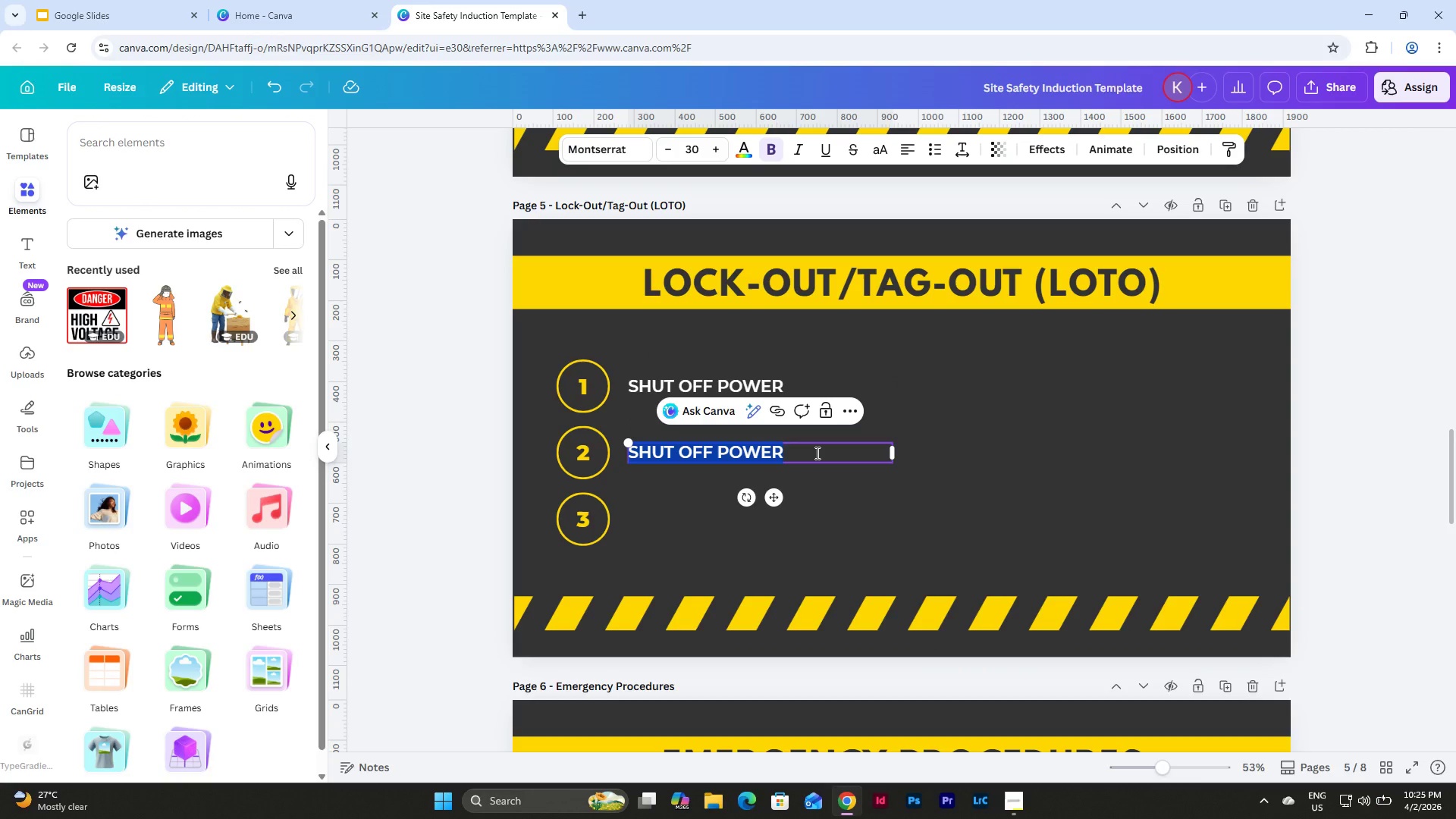 
type(APPLY LOCK & TAG)
 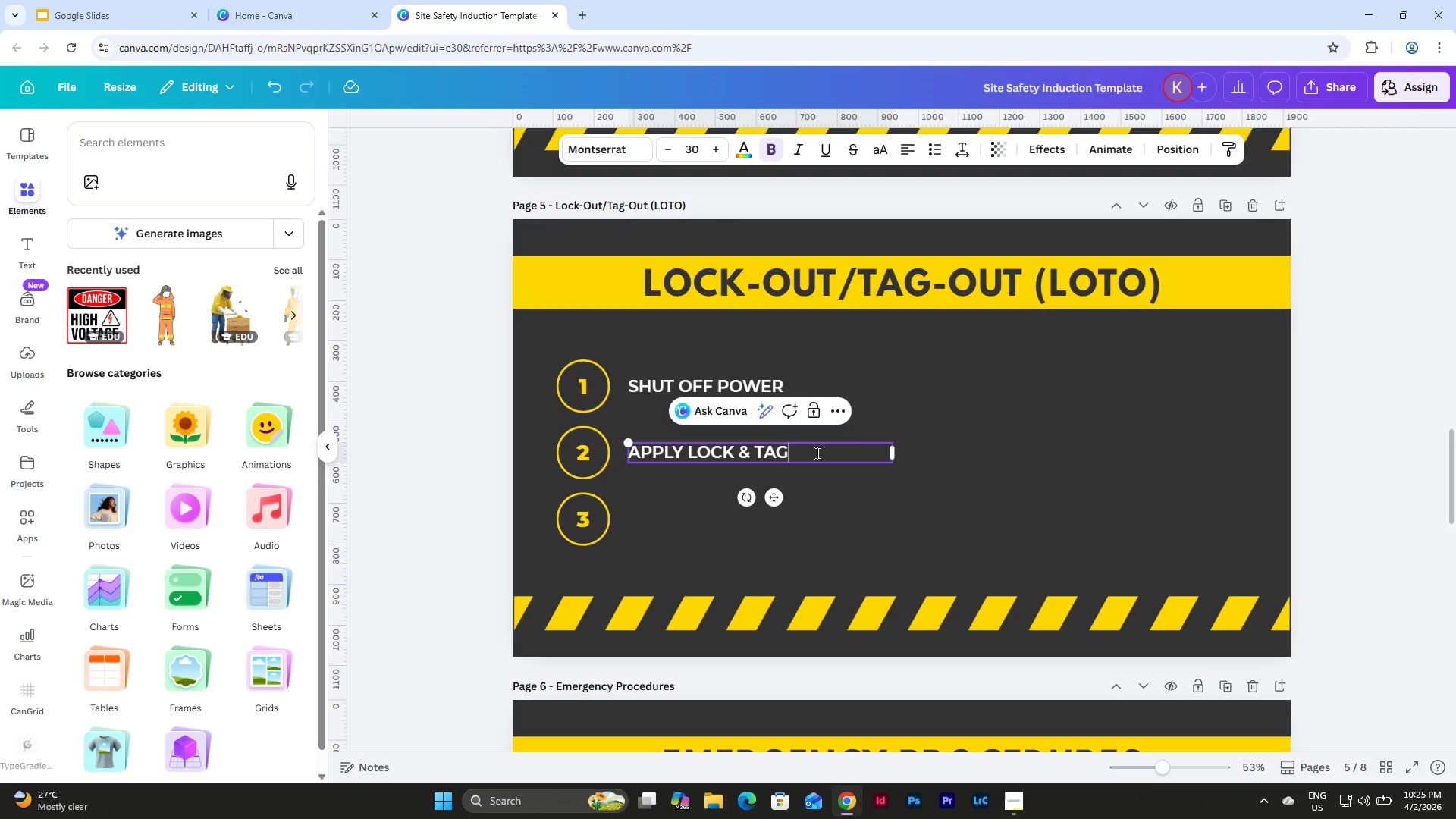 
scroll: coordinate [870, 491], scroll_direction: up, amount: 3.0
 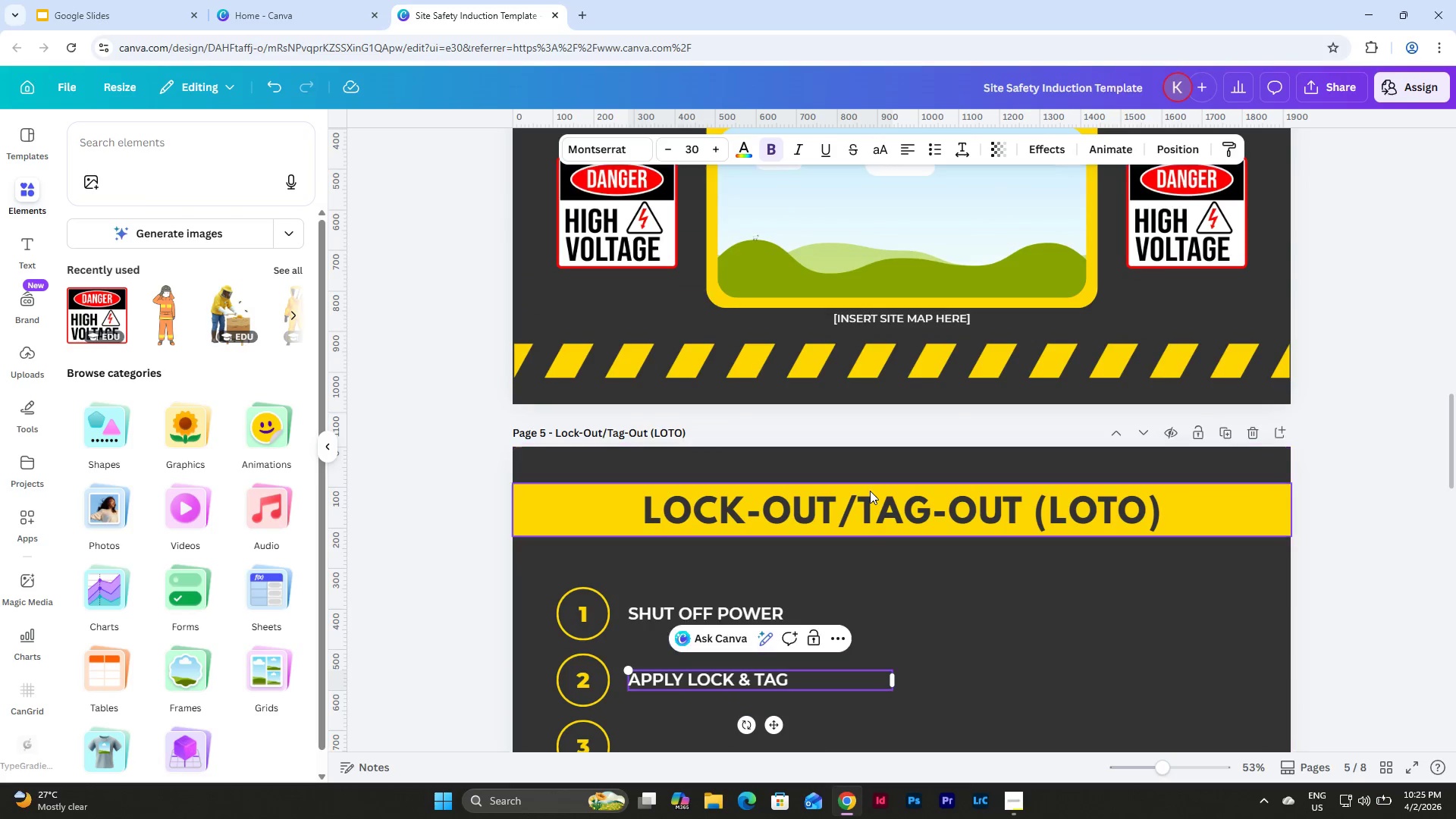 
scroll: coordinate [870, 491], scroll_direction: down, amount: 3.0
 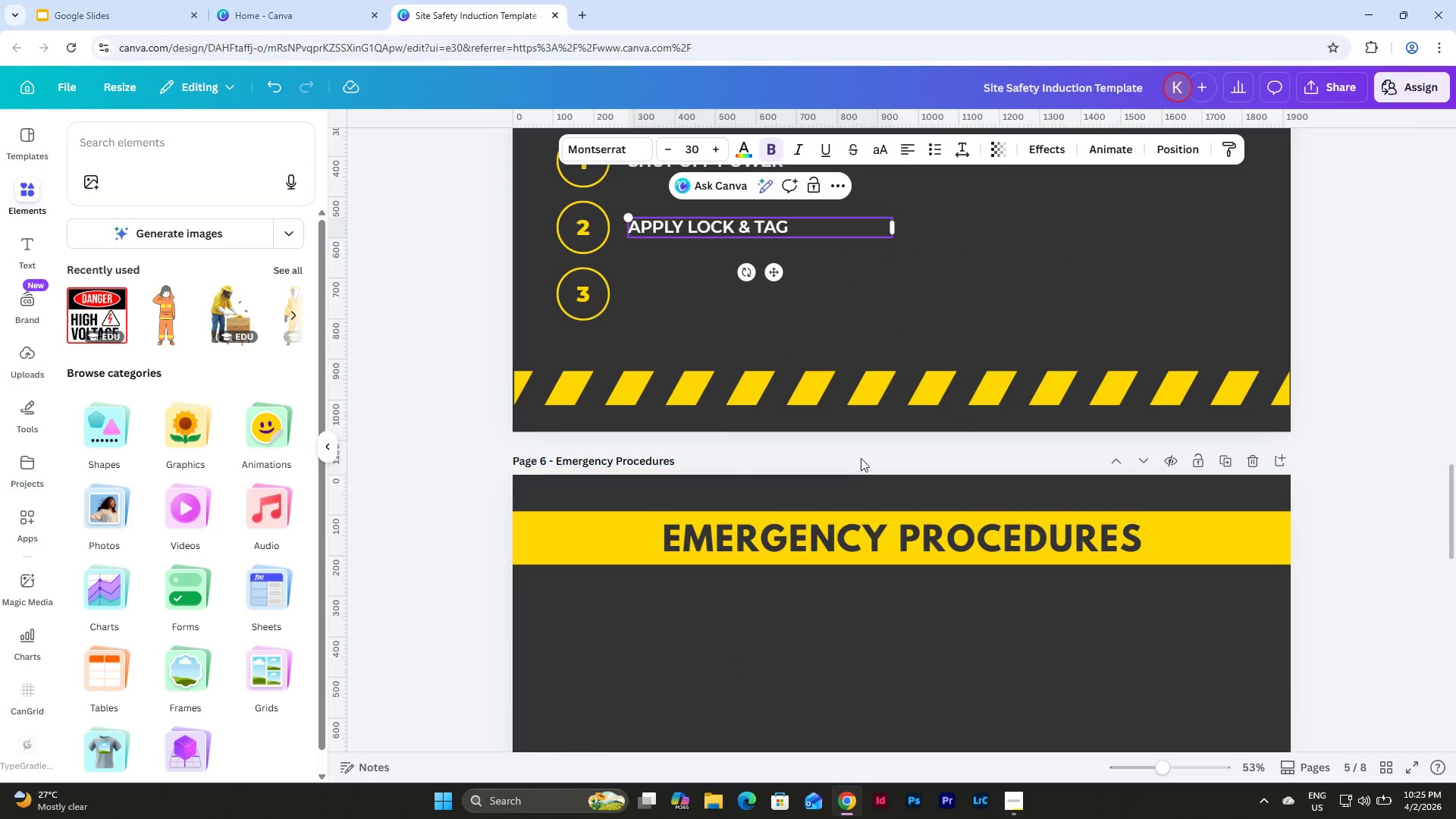 
scroll: coordinate [860, 457], scroll_direction: up, amount: 2.0
 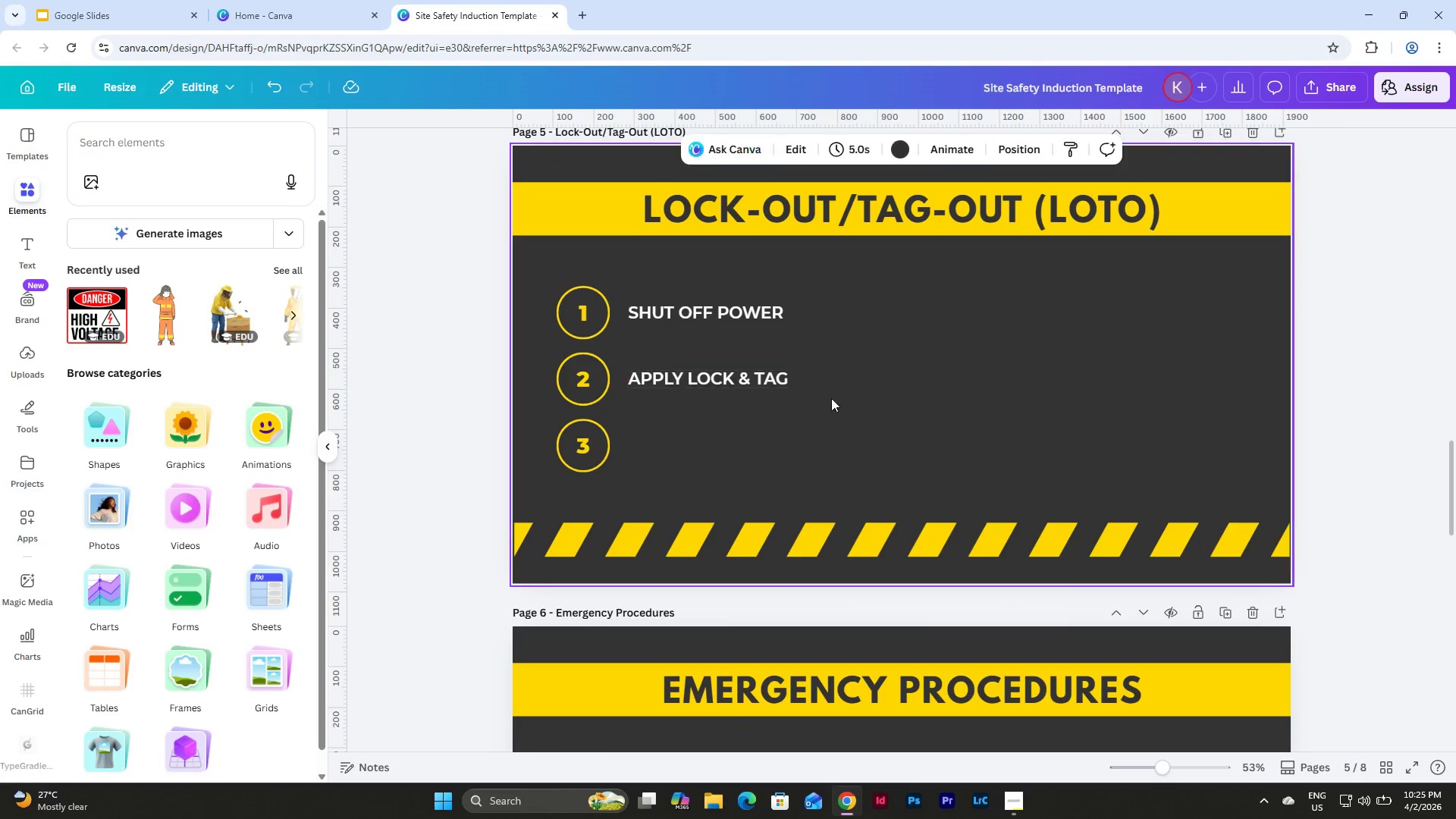 
double_click([775, 383])
 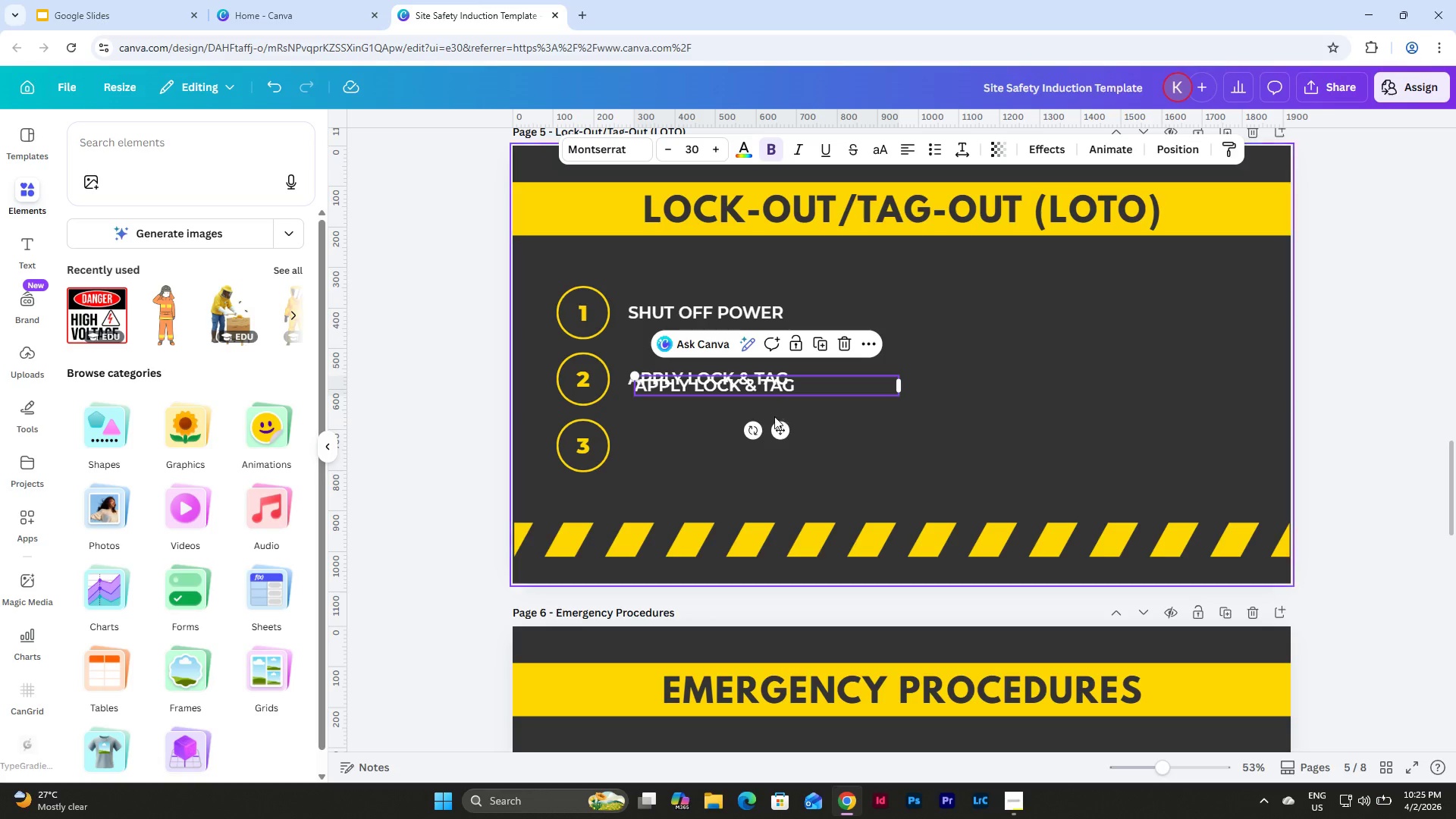 
left_click_drag(start_coordinate=[778, 431], to_coordinate=[769, 494])
 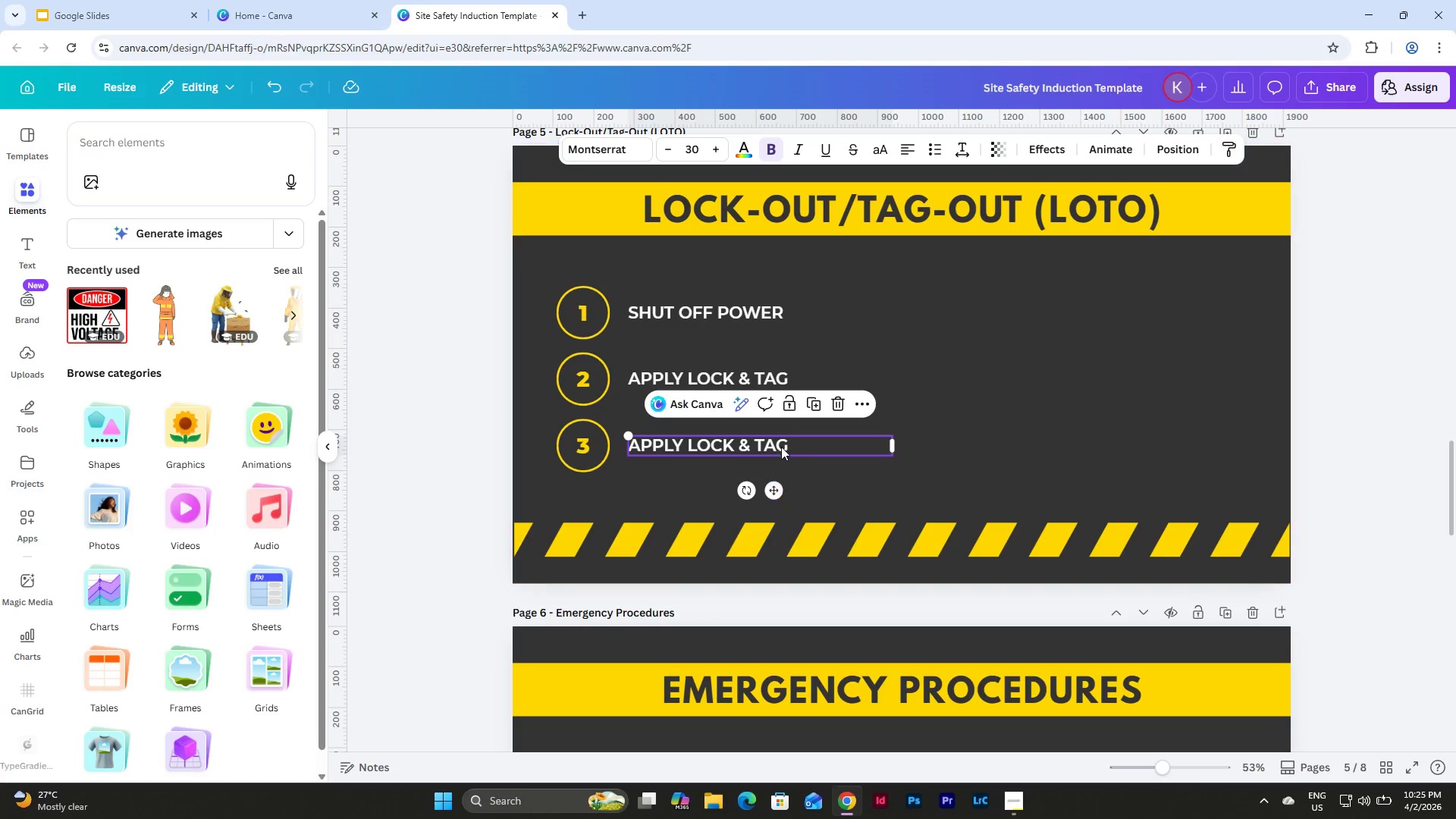 
left_click([781, 445])
 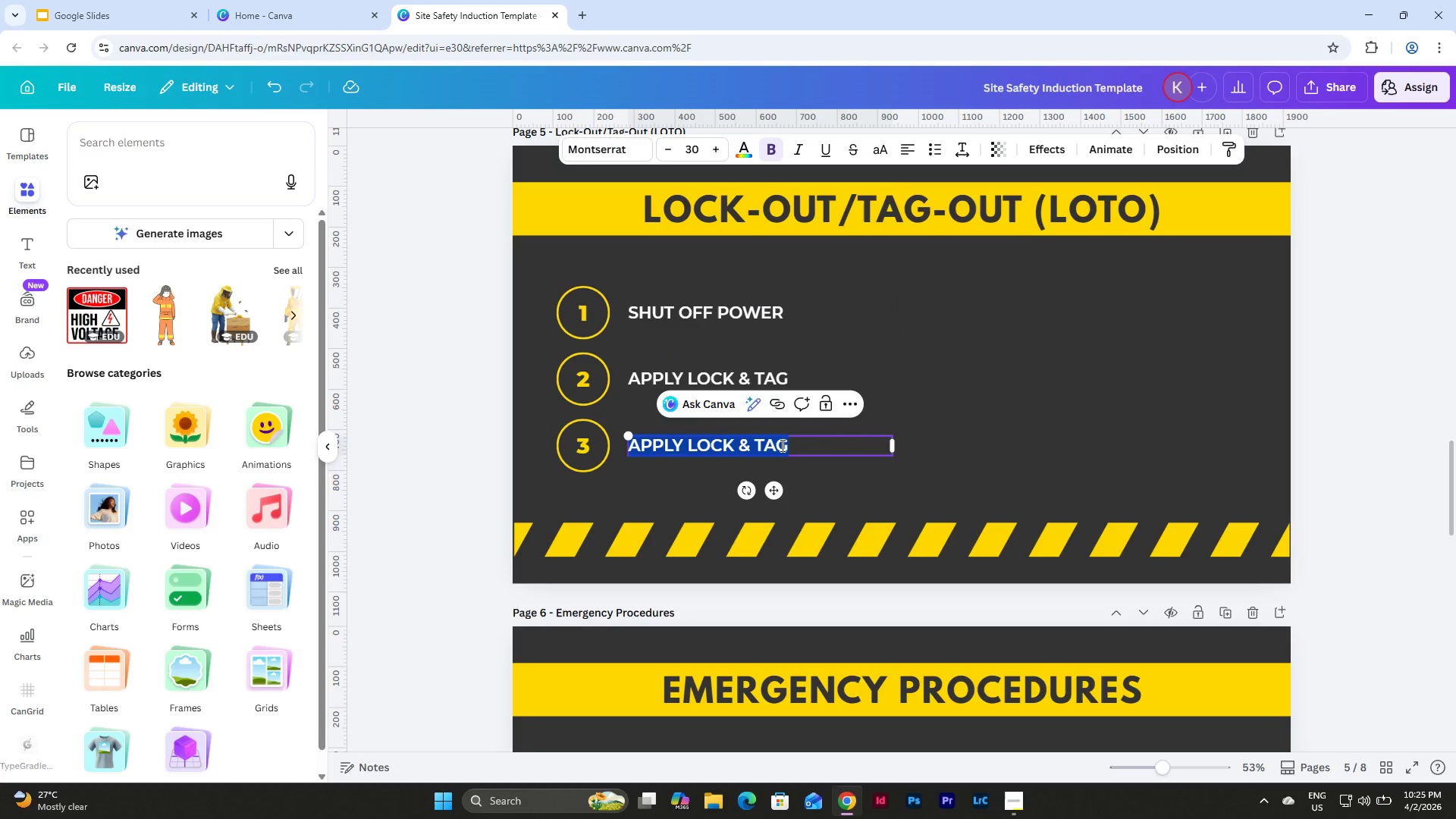 
type(VERU)
key(Backspace)
type(IFY ZERO ENERGY)
 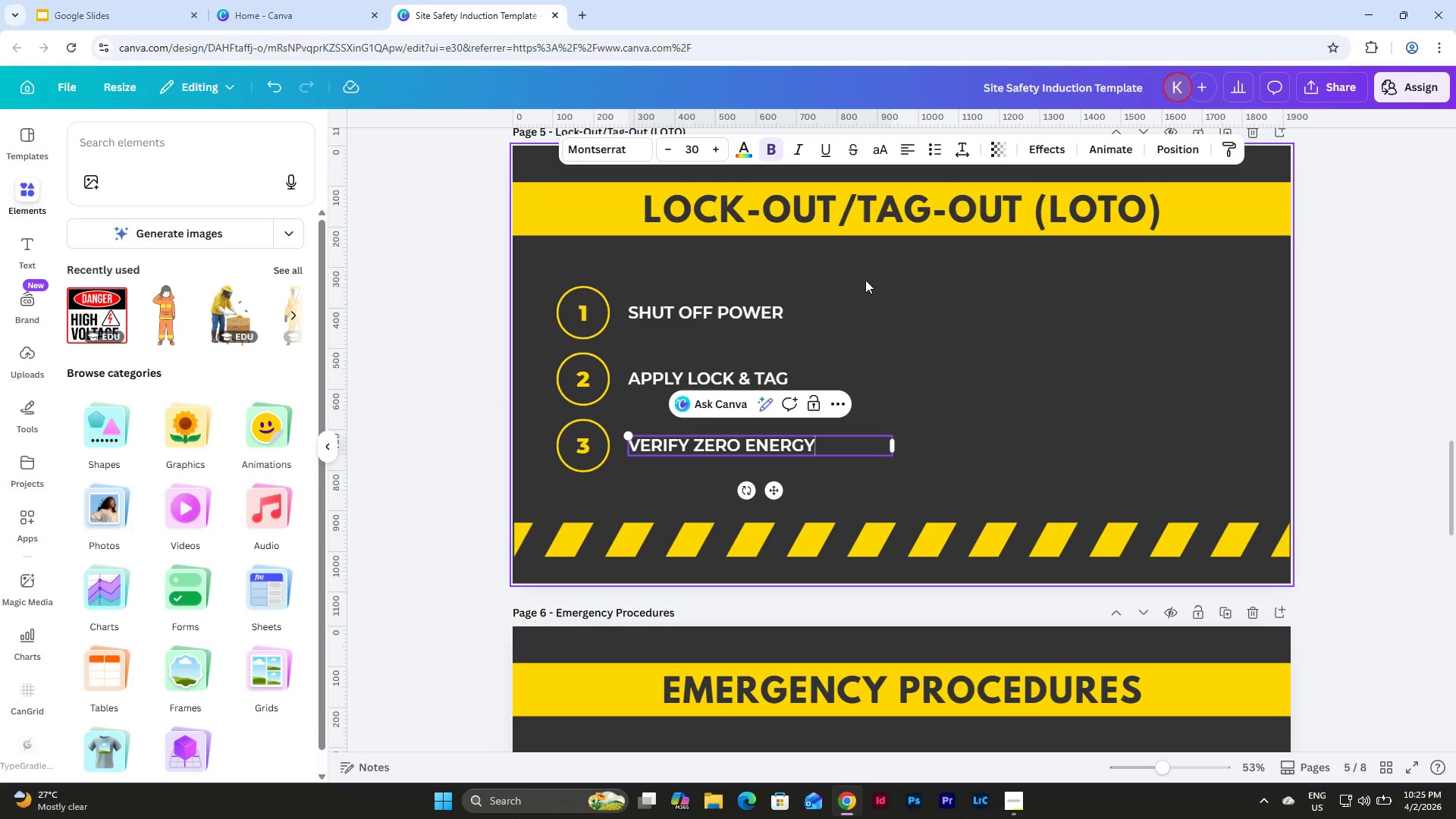 
left_click([861, 307])
 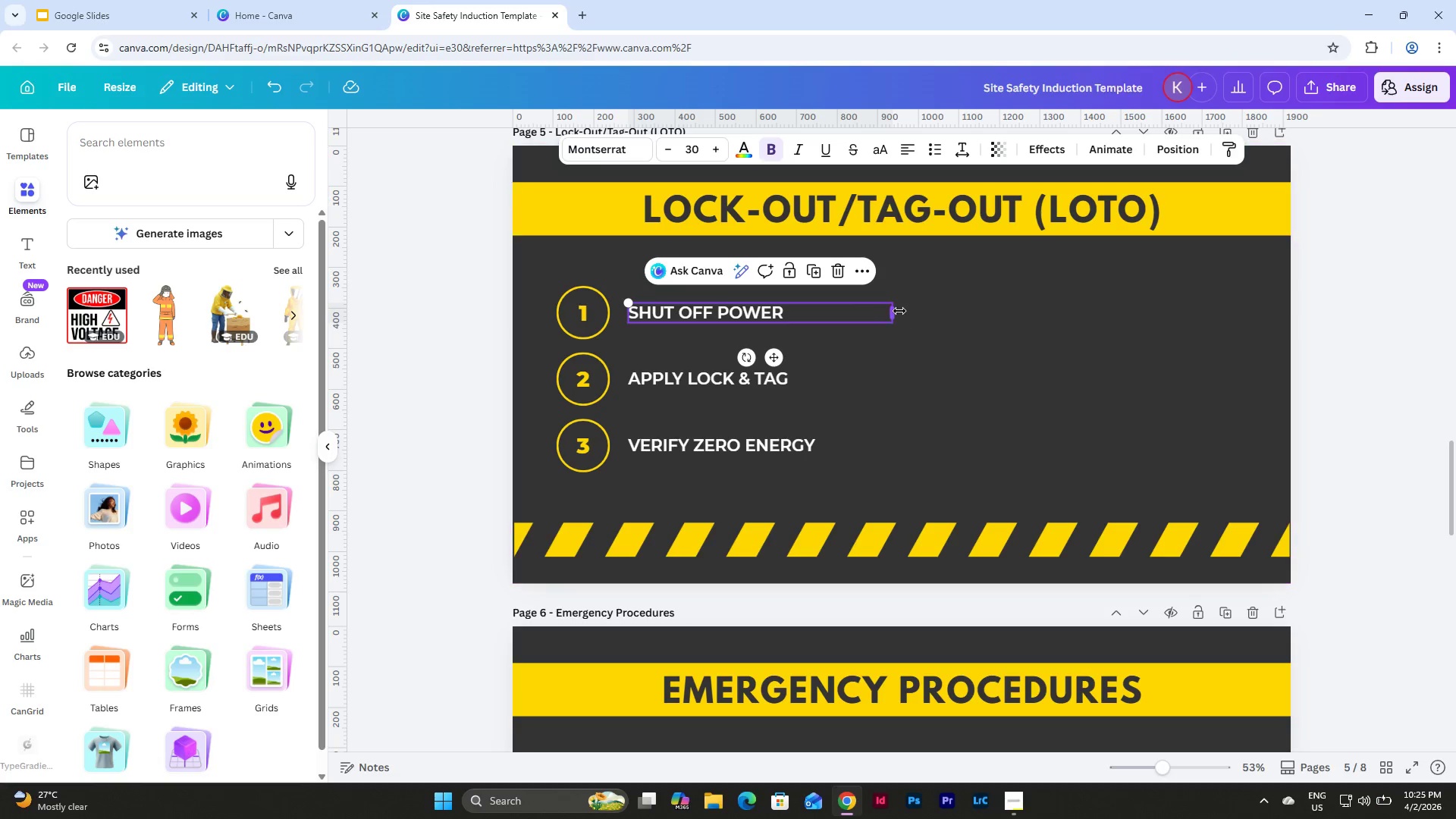 
left_click_drag(start_coordinate=[899, 311], to_coordinate=[836, 314])
 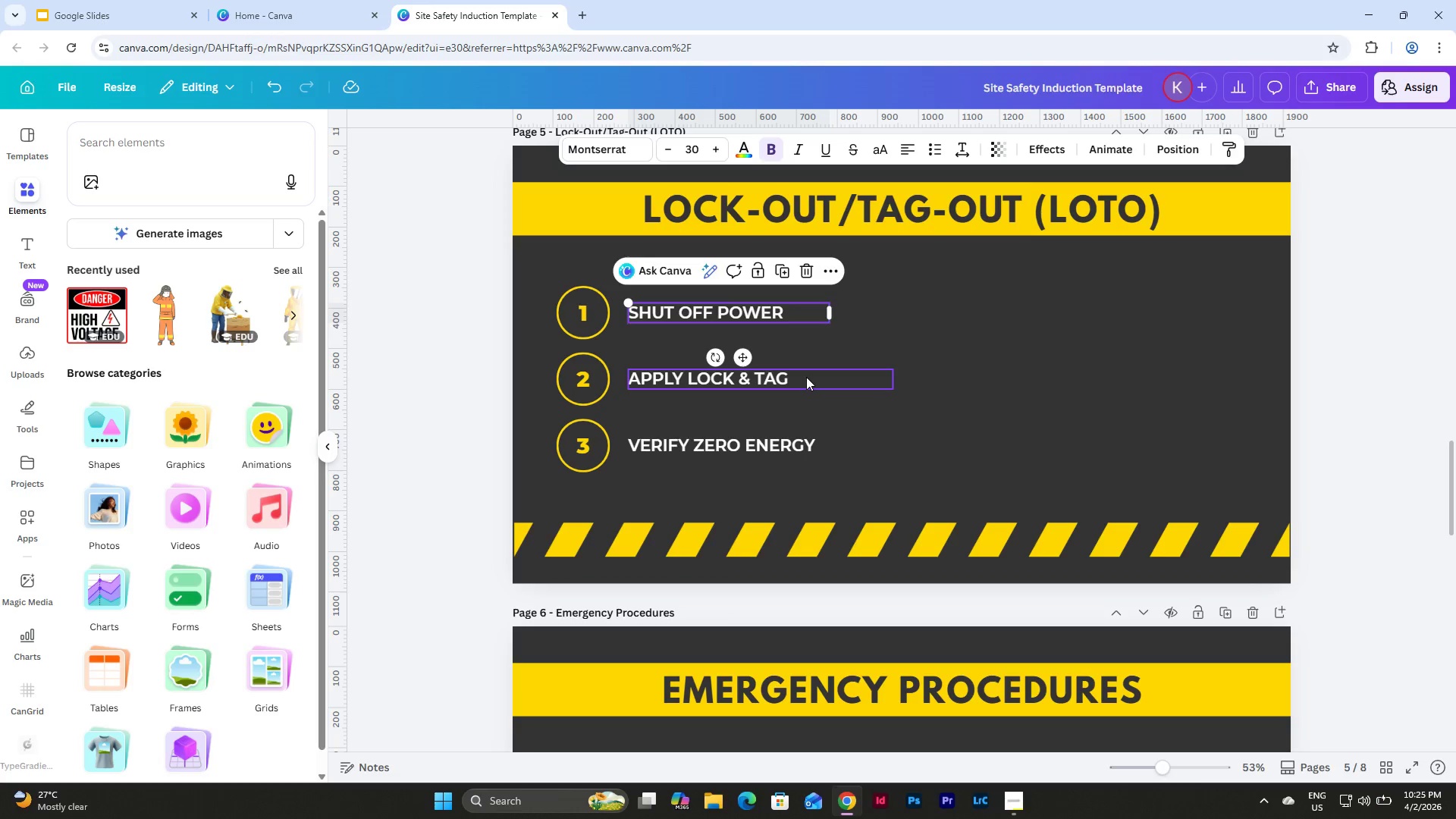 
left_click([806, 377])
 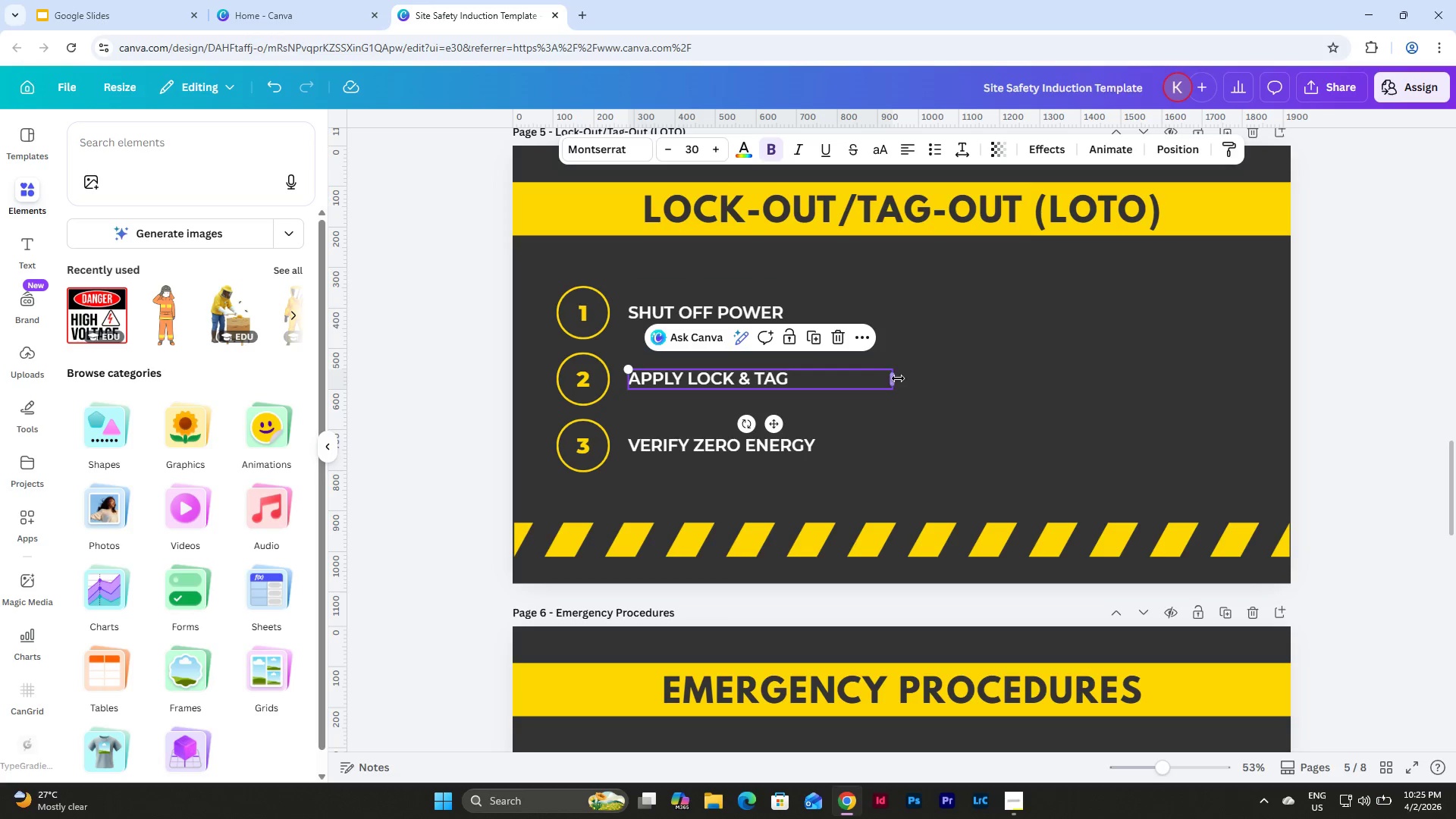 
left_click_drag(start_coordinate=[895, 378], to_coordinate=[830, 381])
 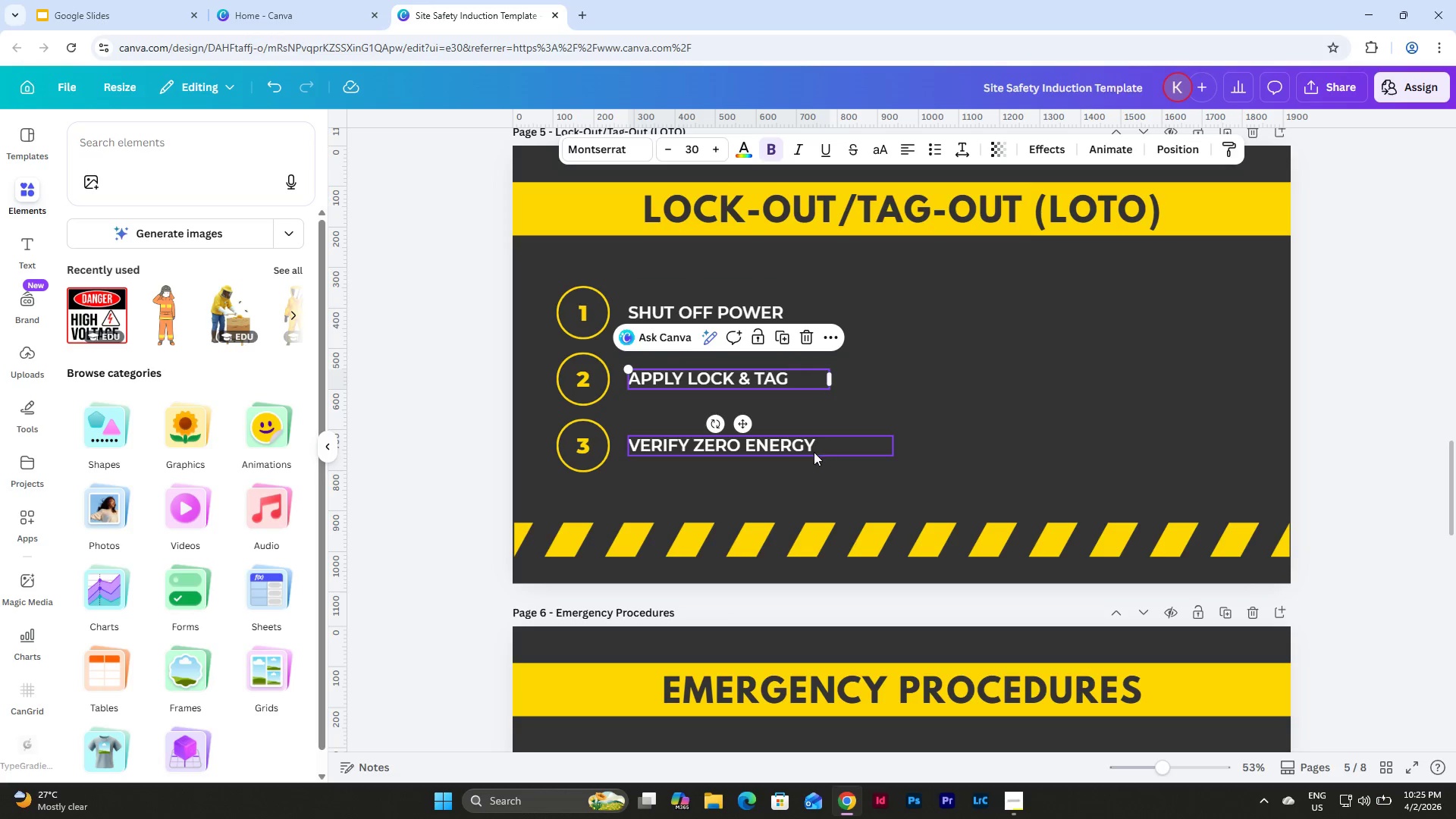 
left_click([814, 452])
 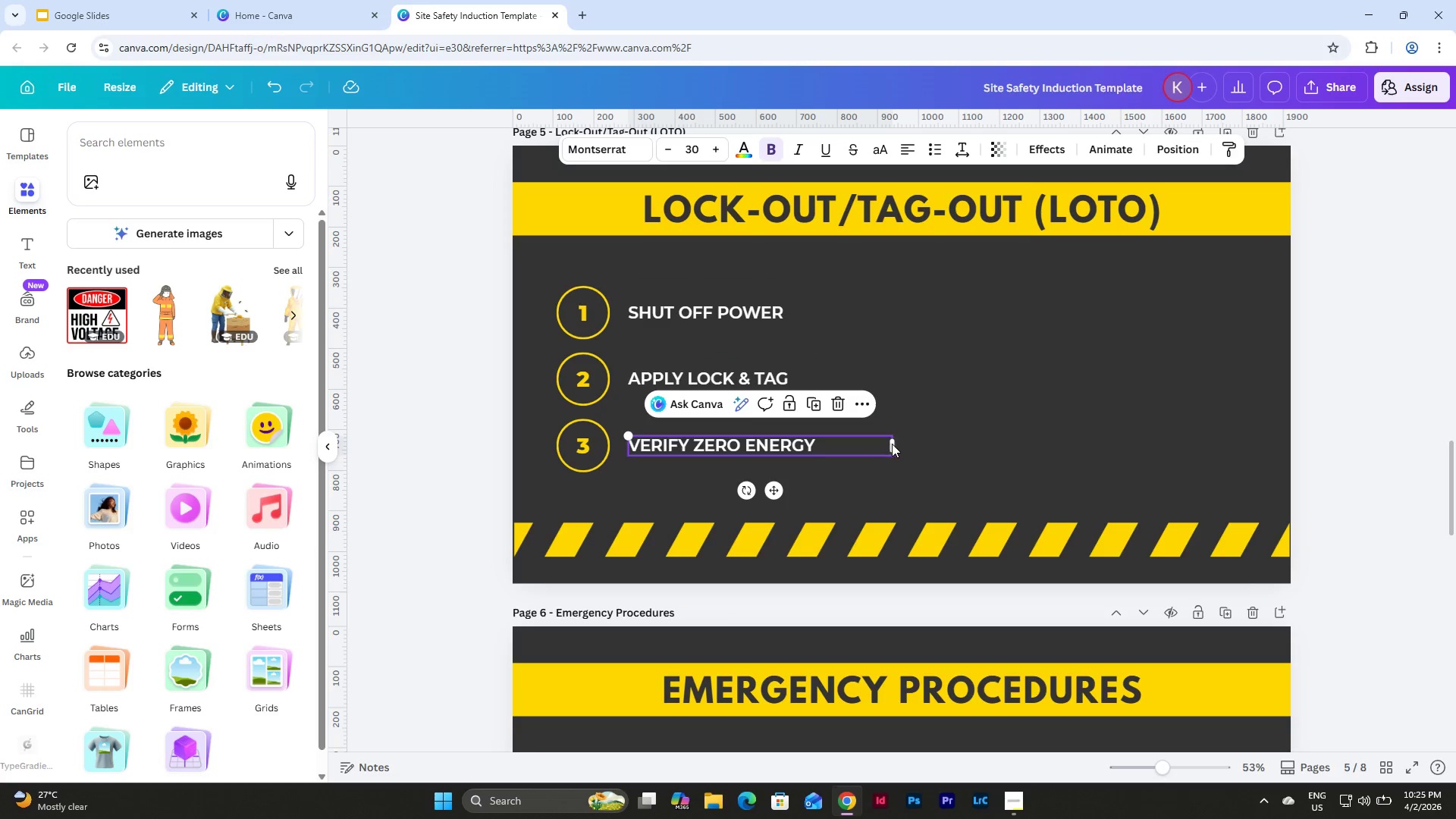 
left_click_drag(start_coordinate=[894, 444], to_coordinate=[831, 449])
 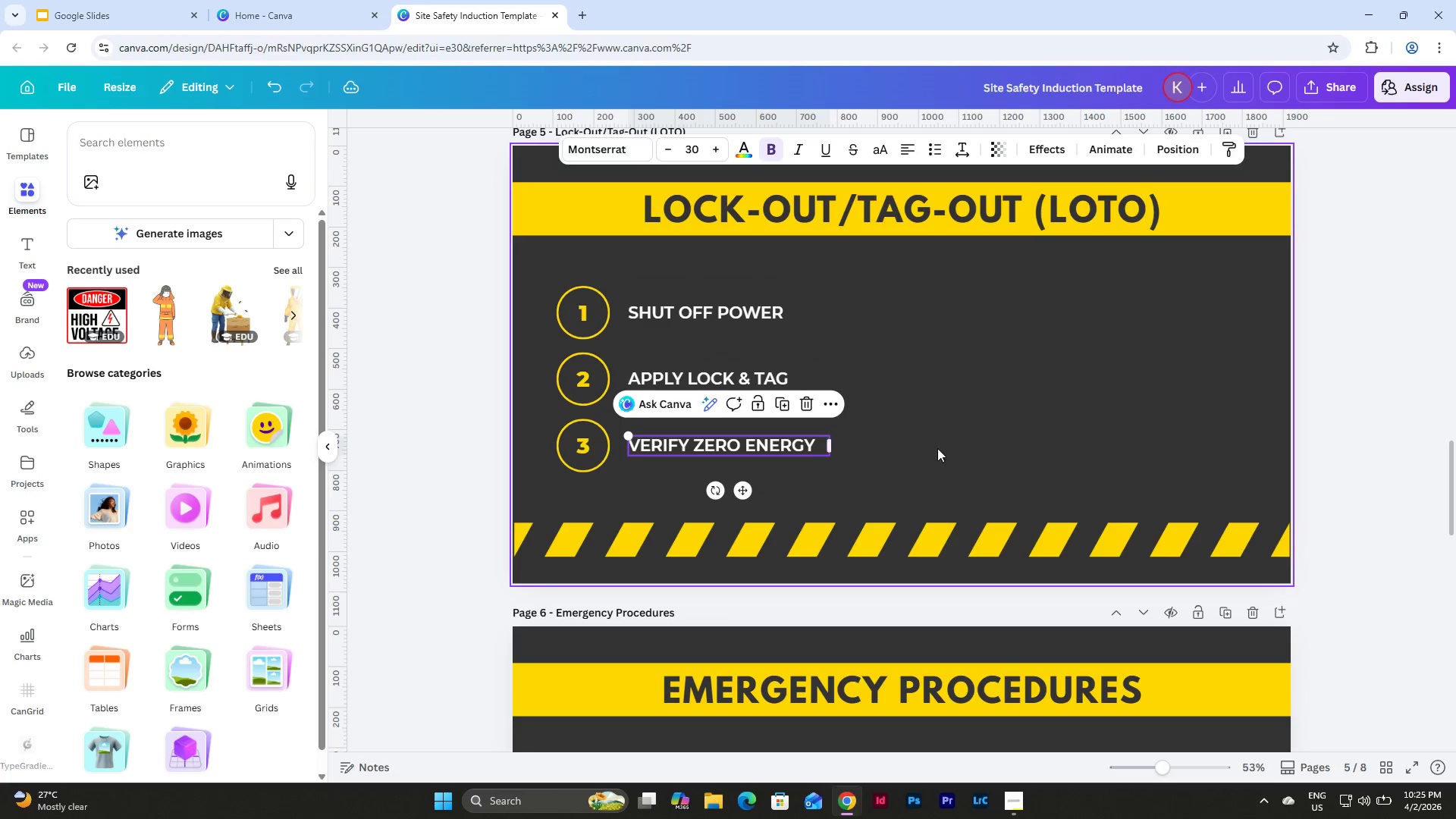 
left_click([948, 449])
 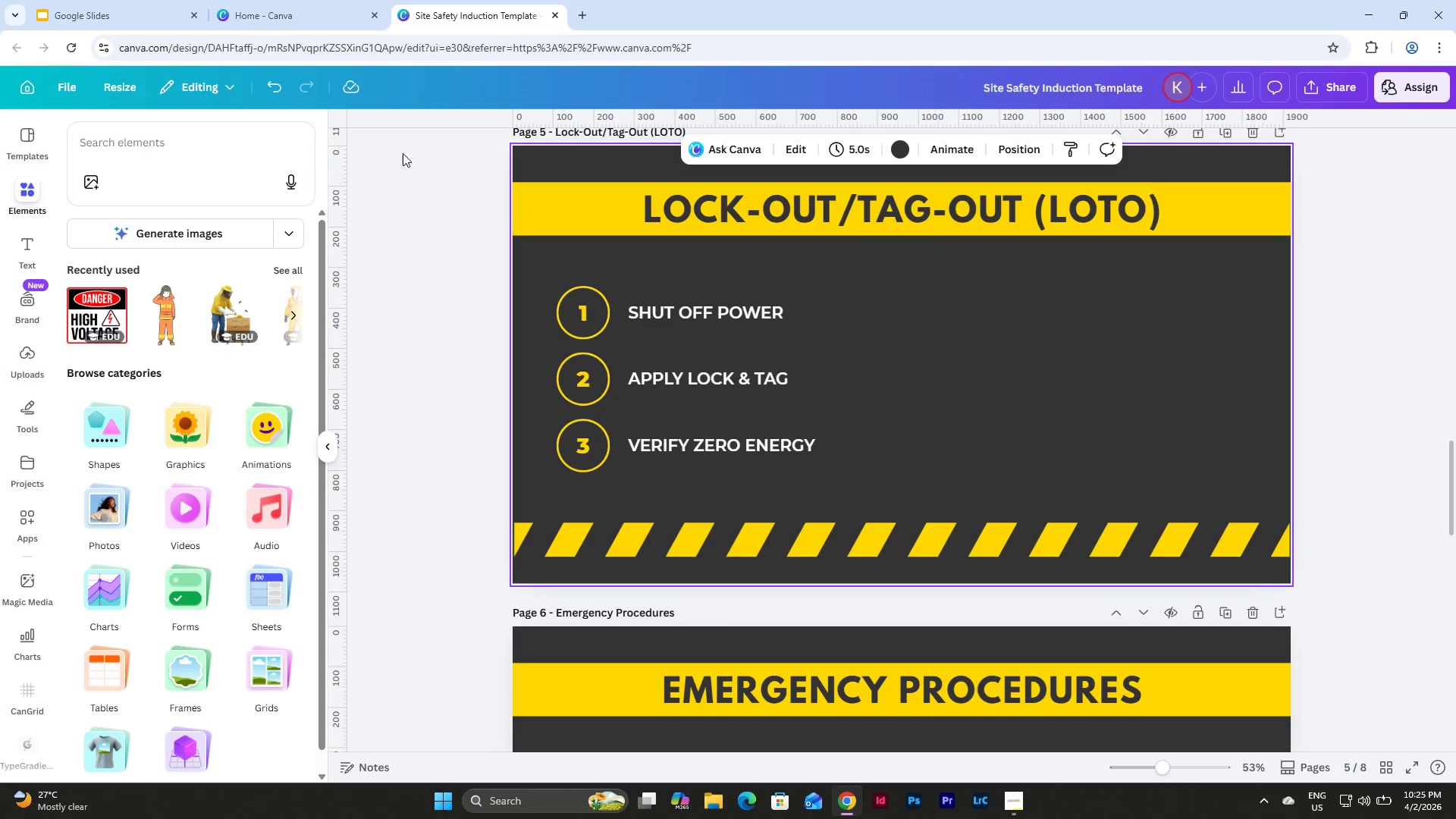 
scroll: coordinate [871, 399], scroll_direction: up, amount: 16.0
 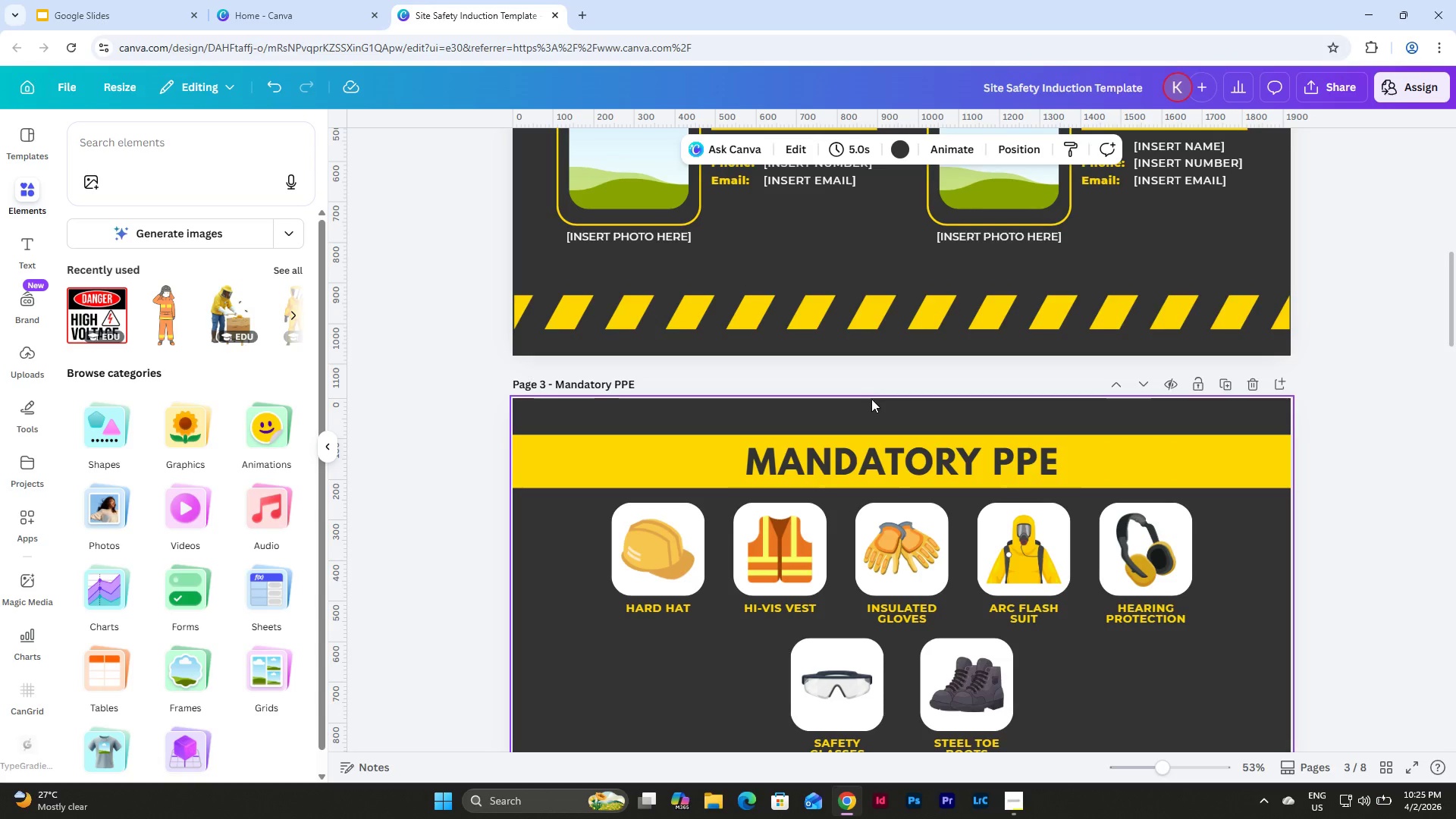 
scroll: coordinate [873, 397], scroll_direction: down, amount: 15.0
 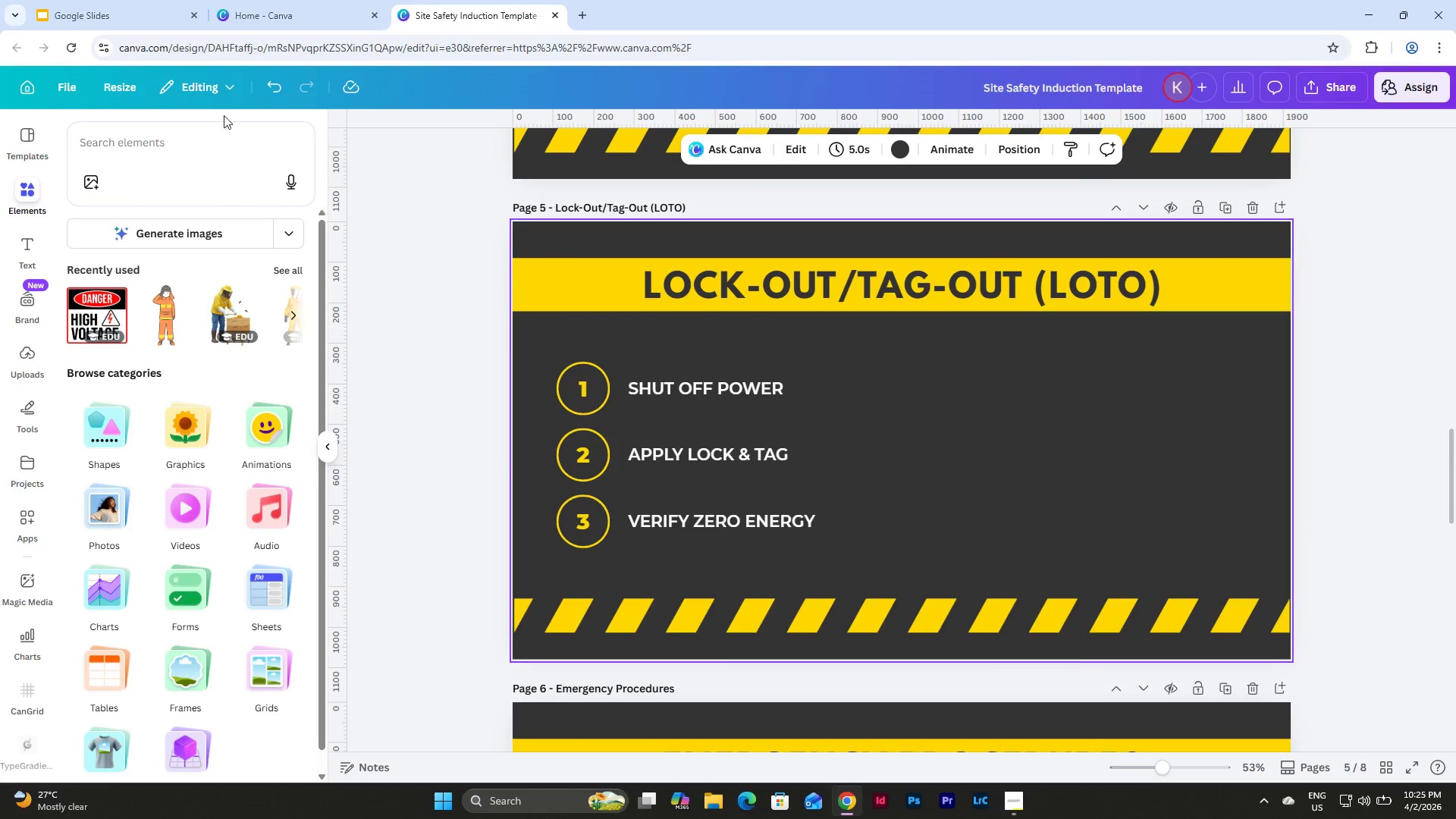 
left_click([176, 145])
 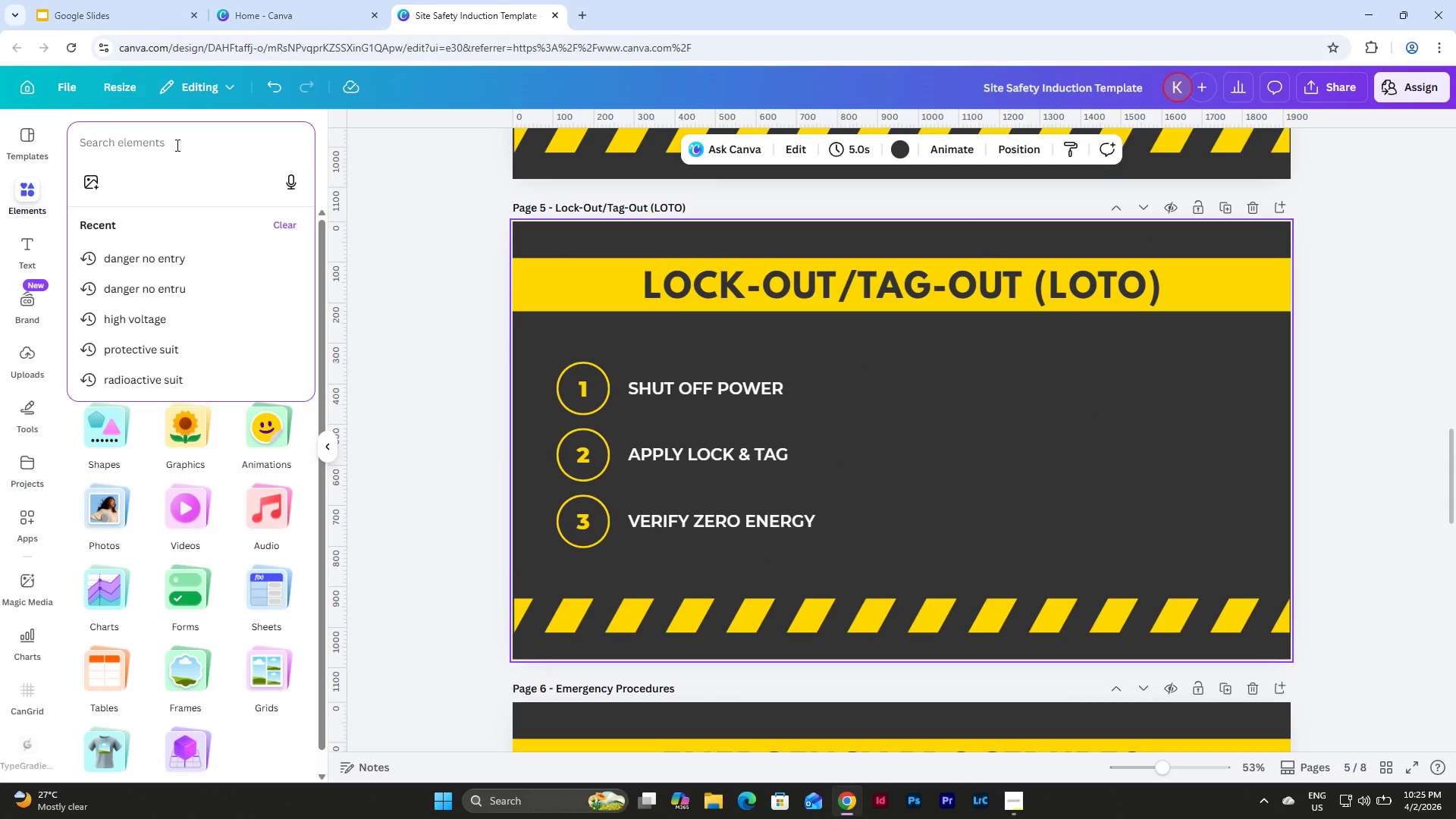 
key(S)
 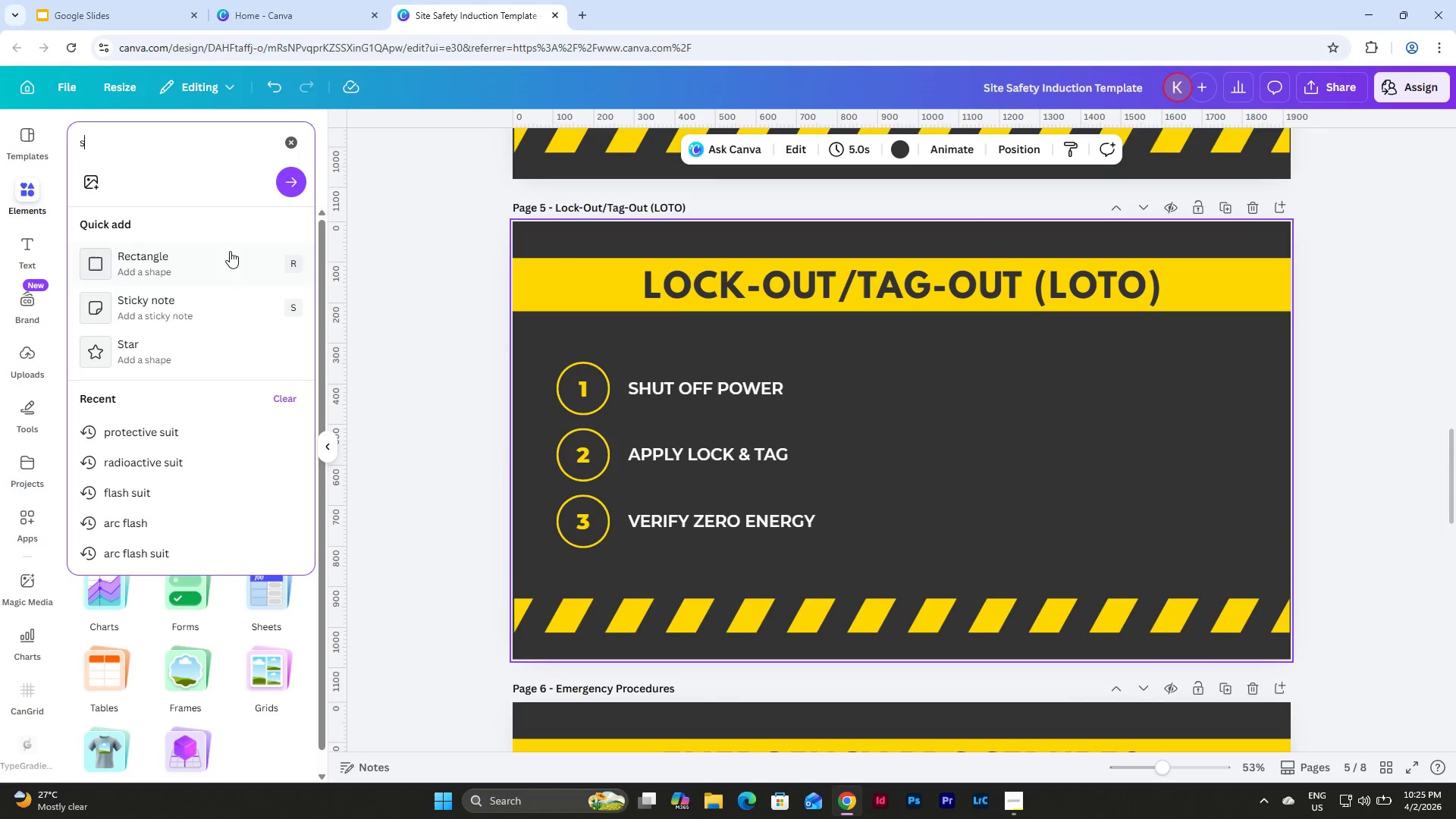 
left_click([206, 254])
 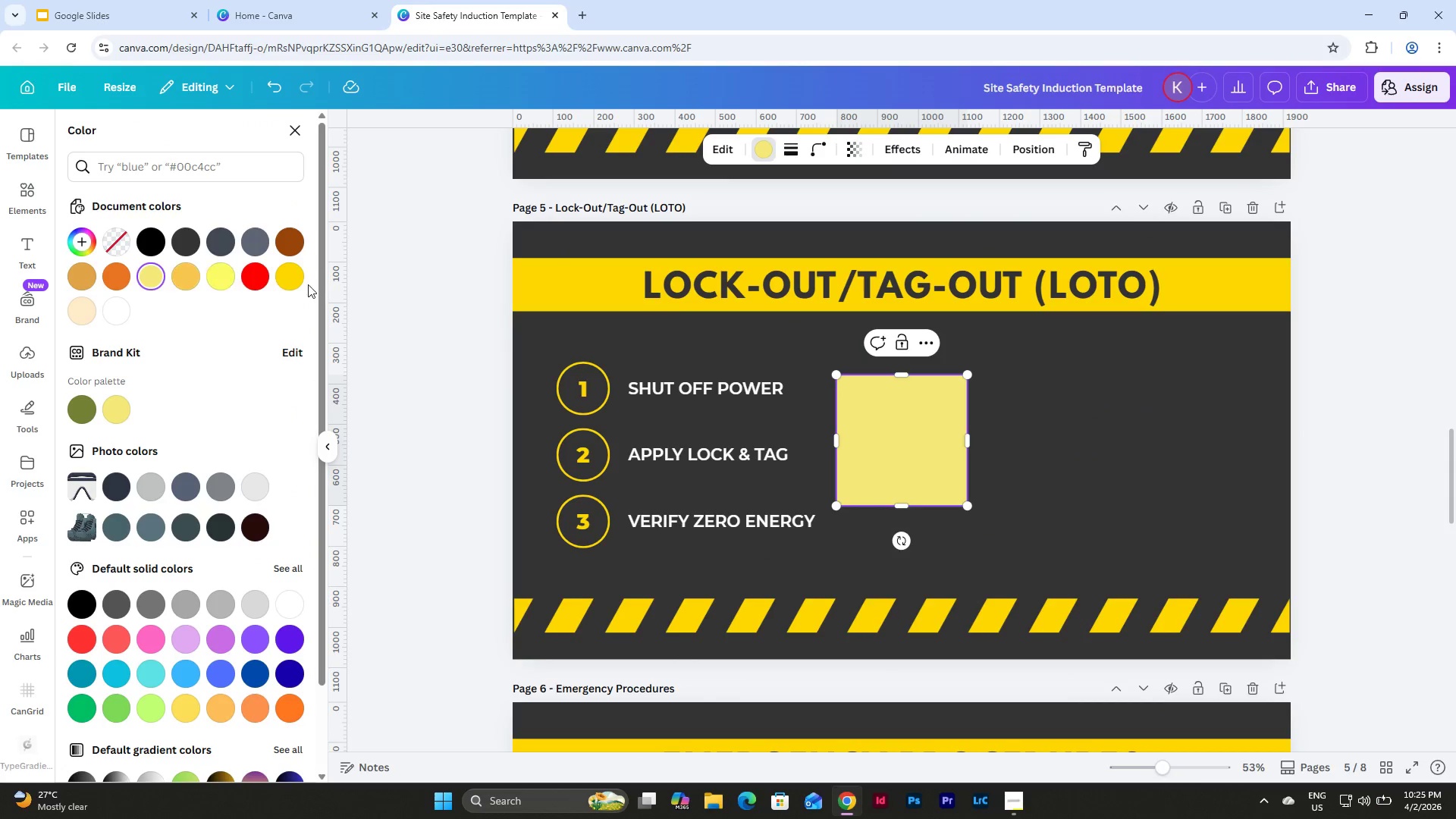 
left_click([292, 280])
 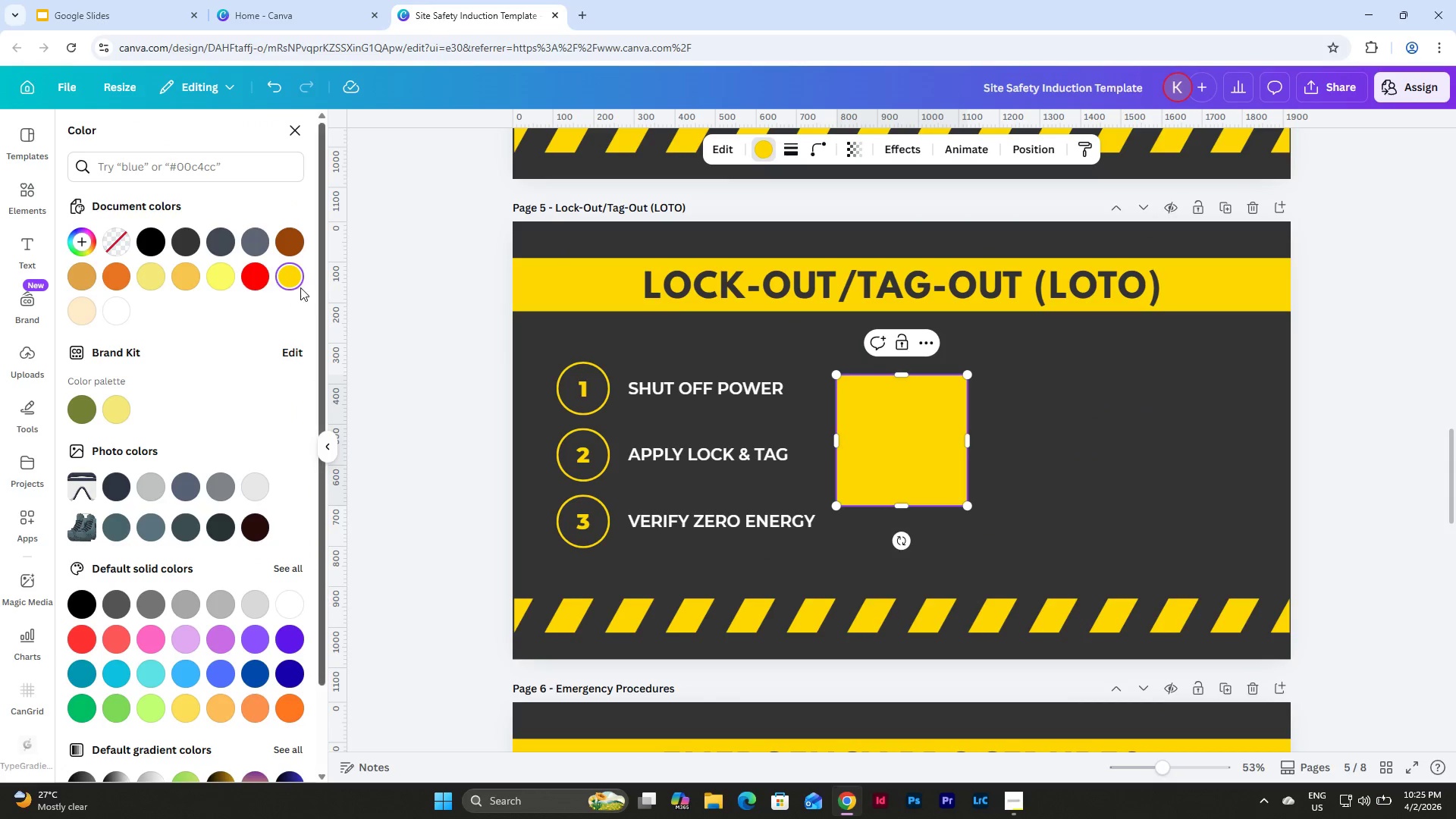 
left_click([222, 273])
 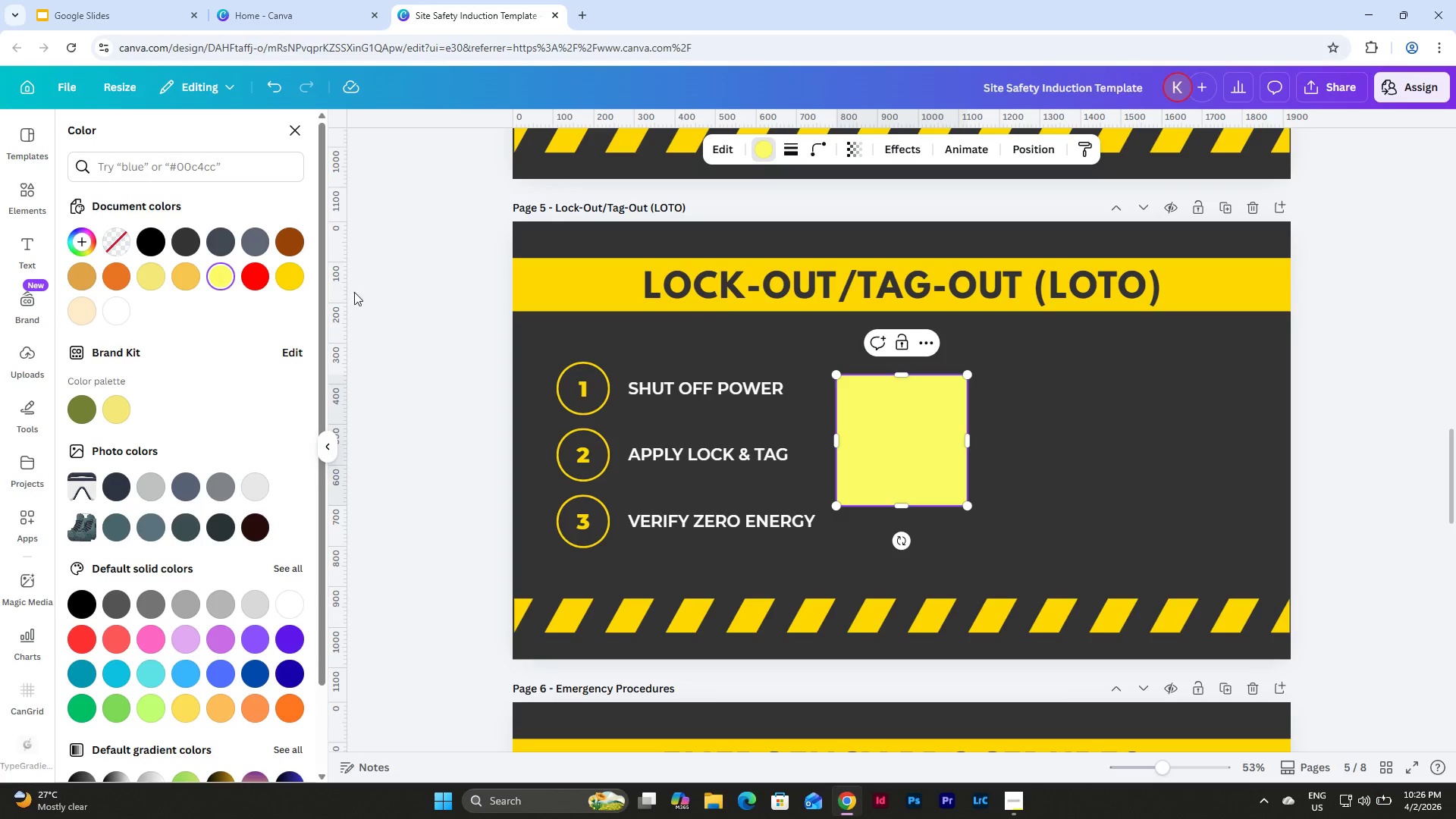 
left_click([186, 271])
 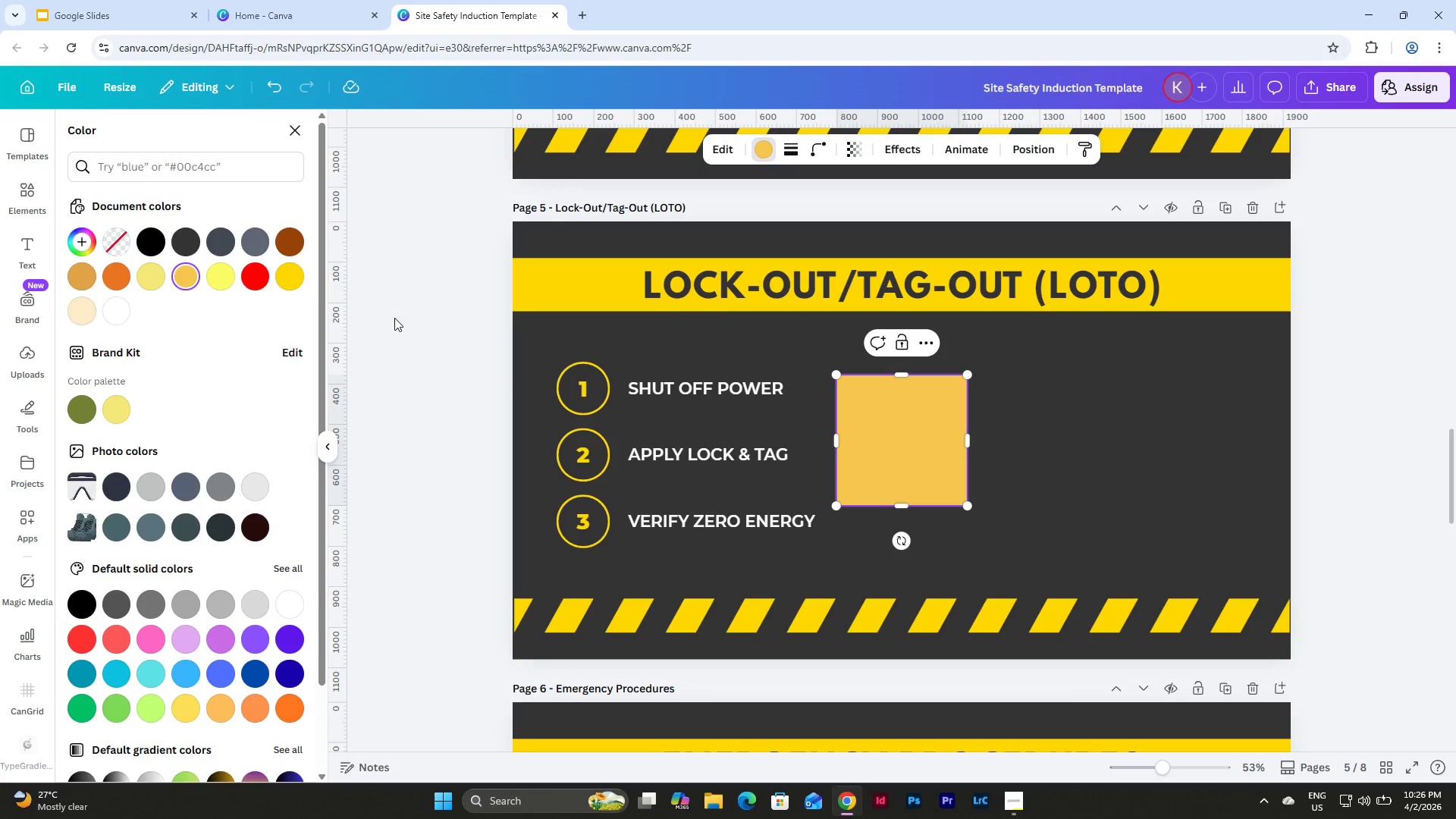 
left_click([288, 275])
 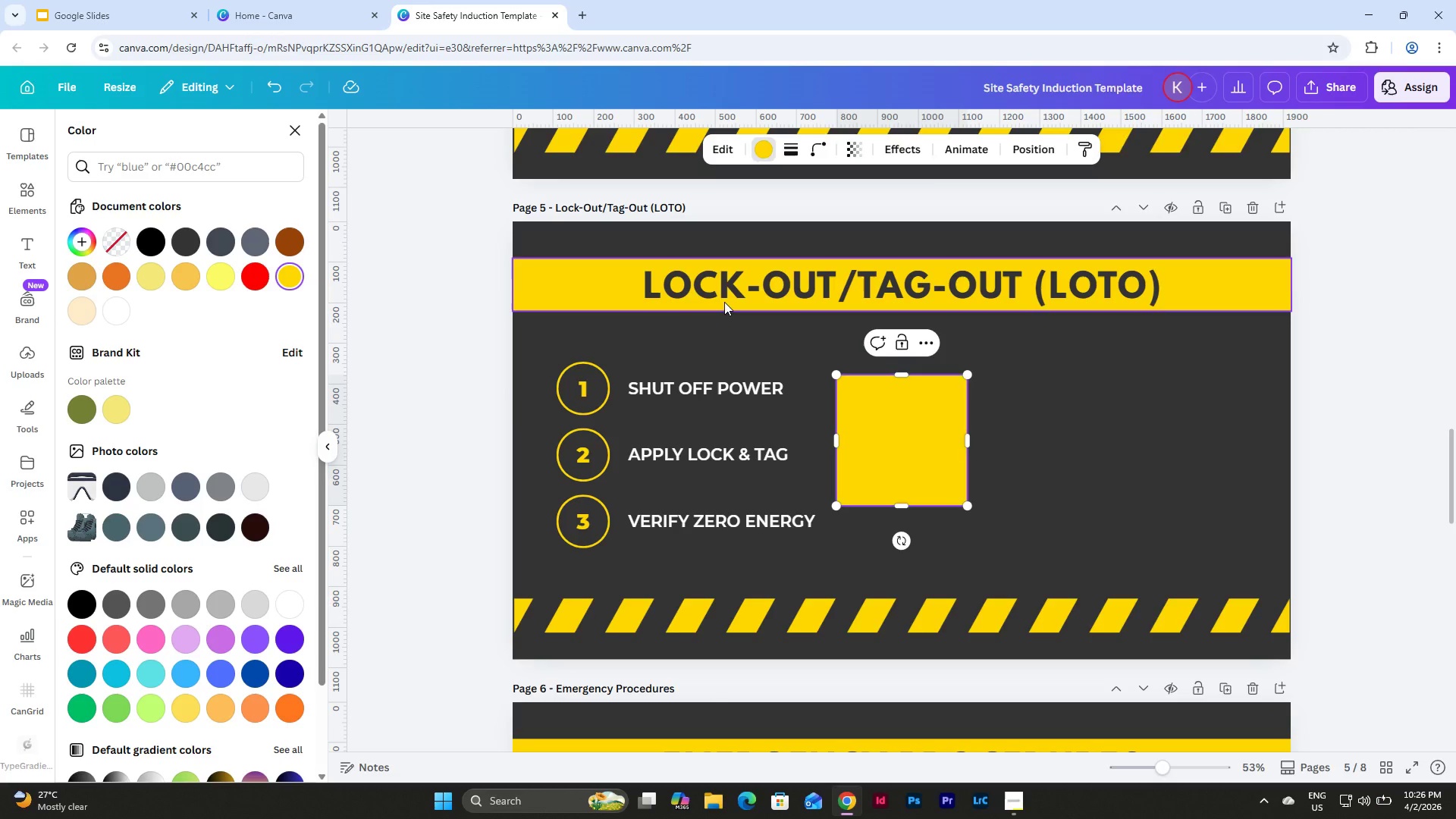 
double_click([724, 302])
 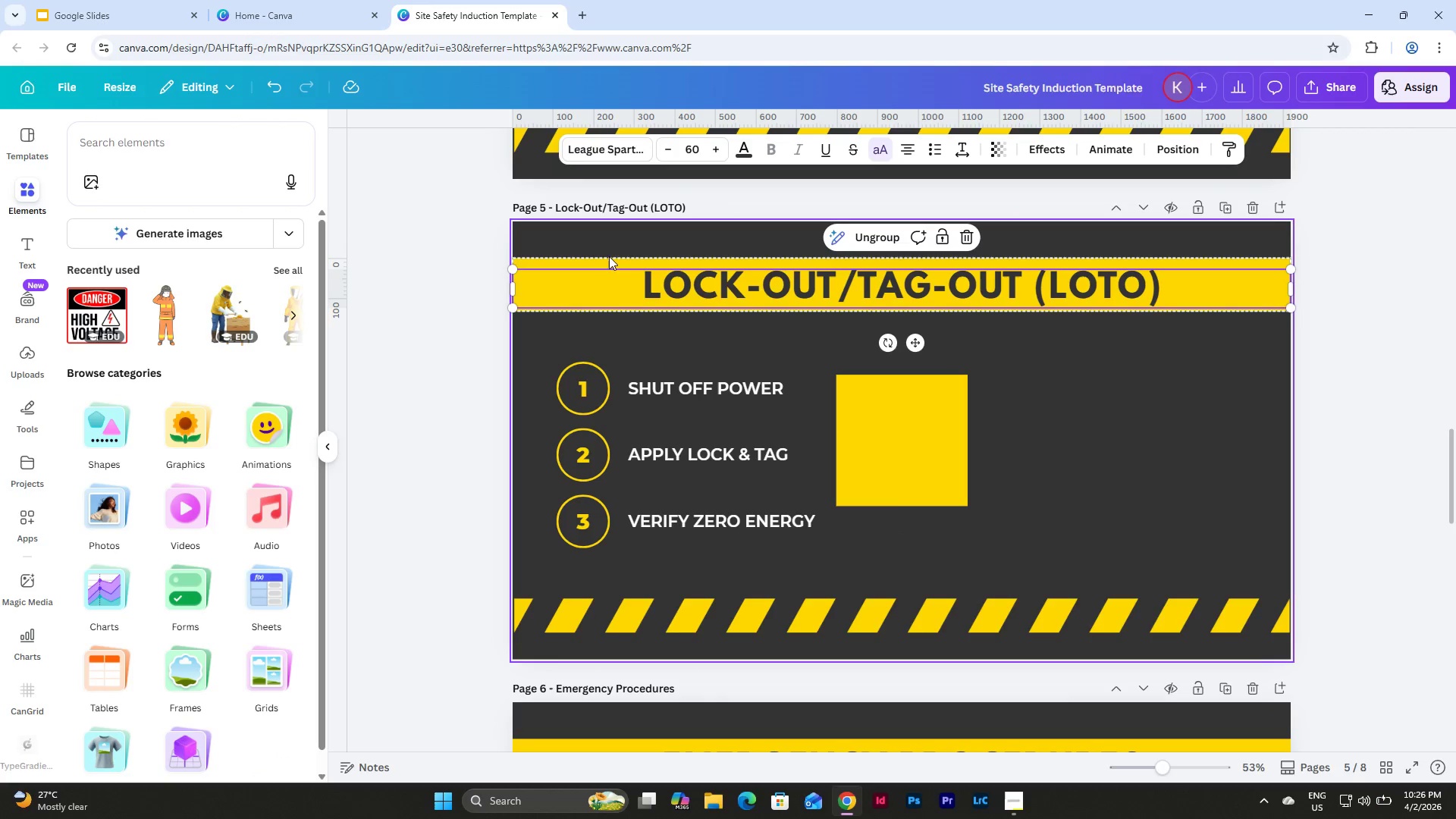 
left_click([606, 256])
 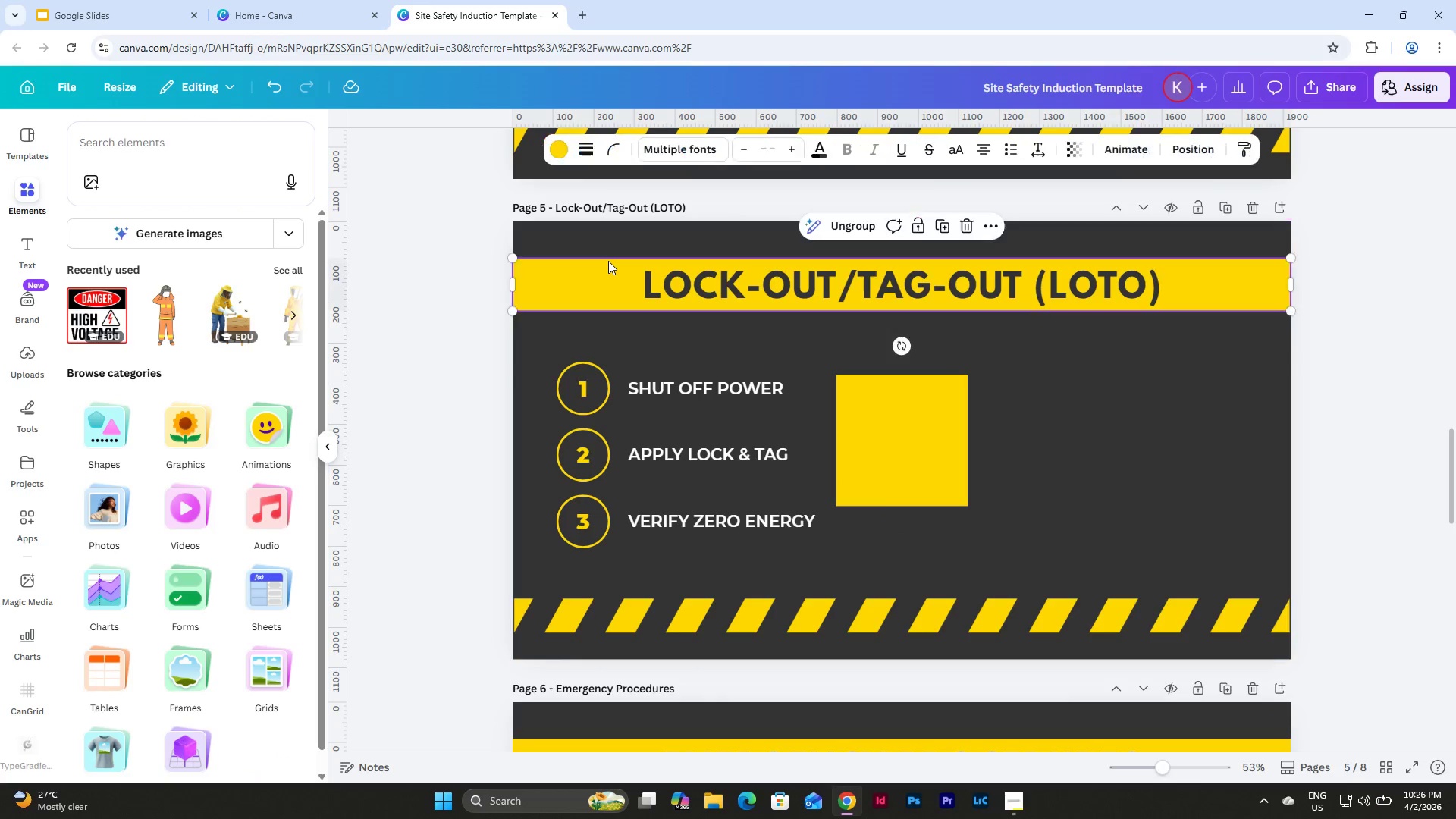 
double_click([608, 261])
 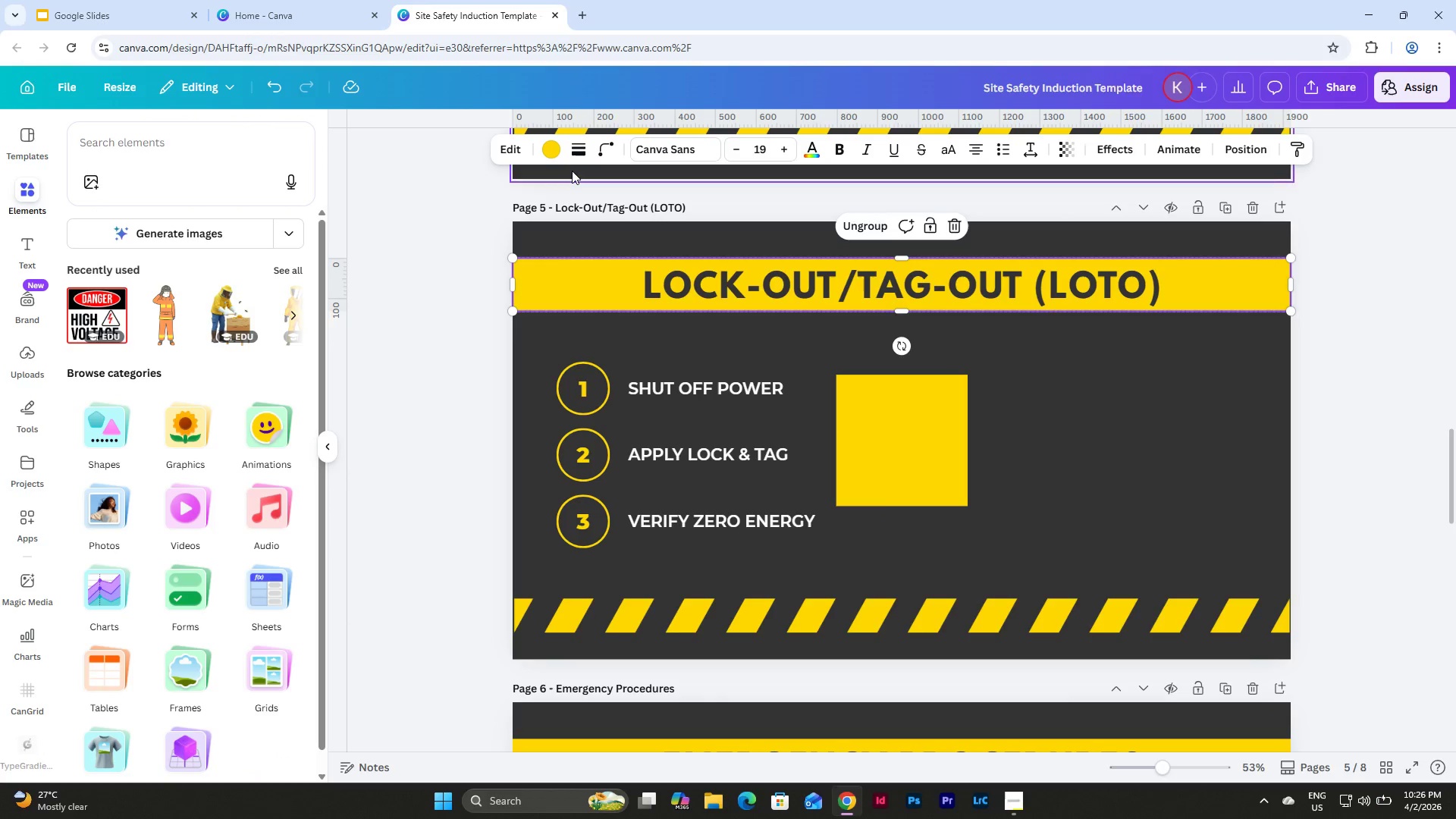 
left_click([553, 145])
 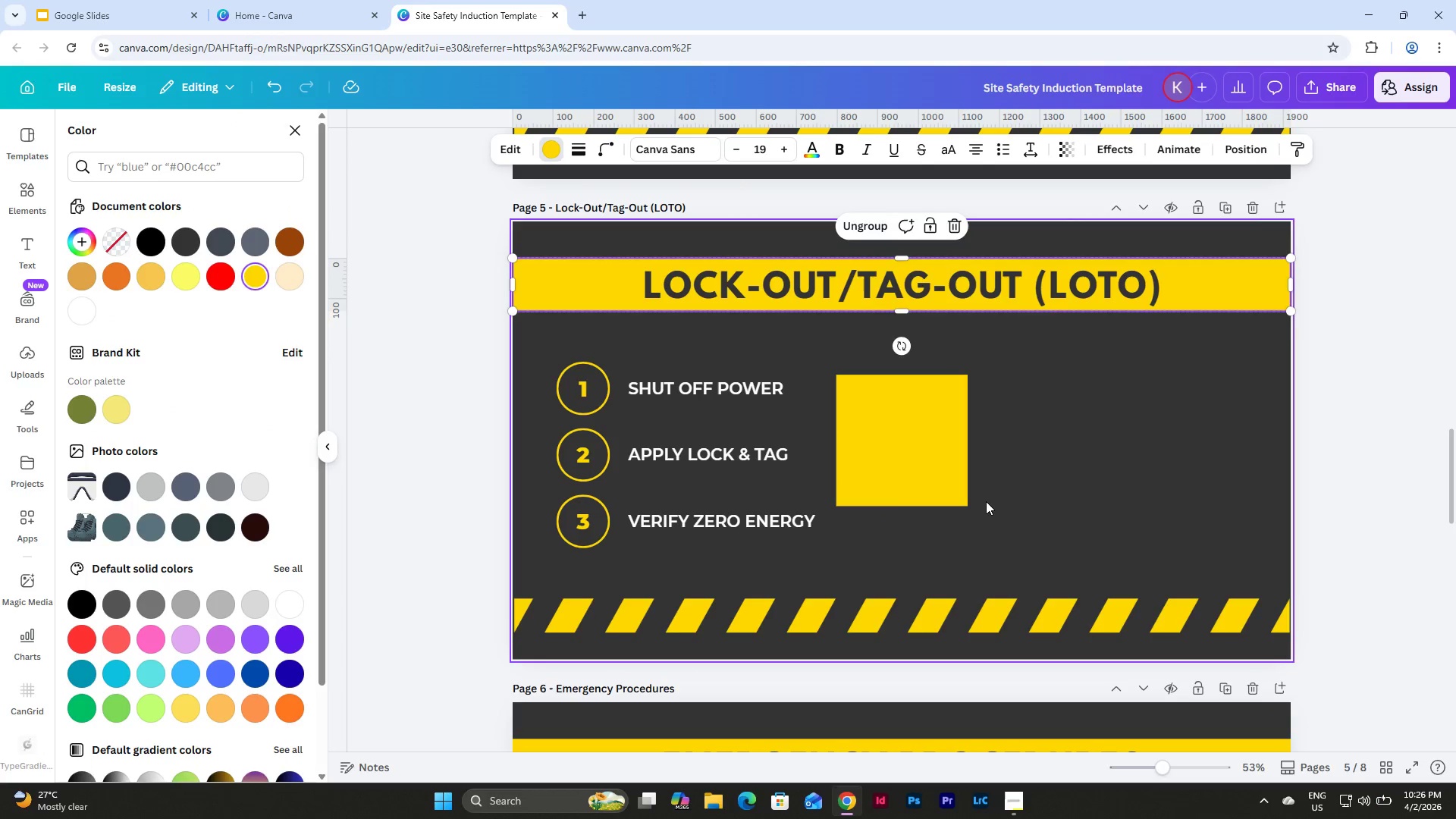 
double_click([889, 417])
 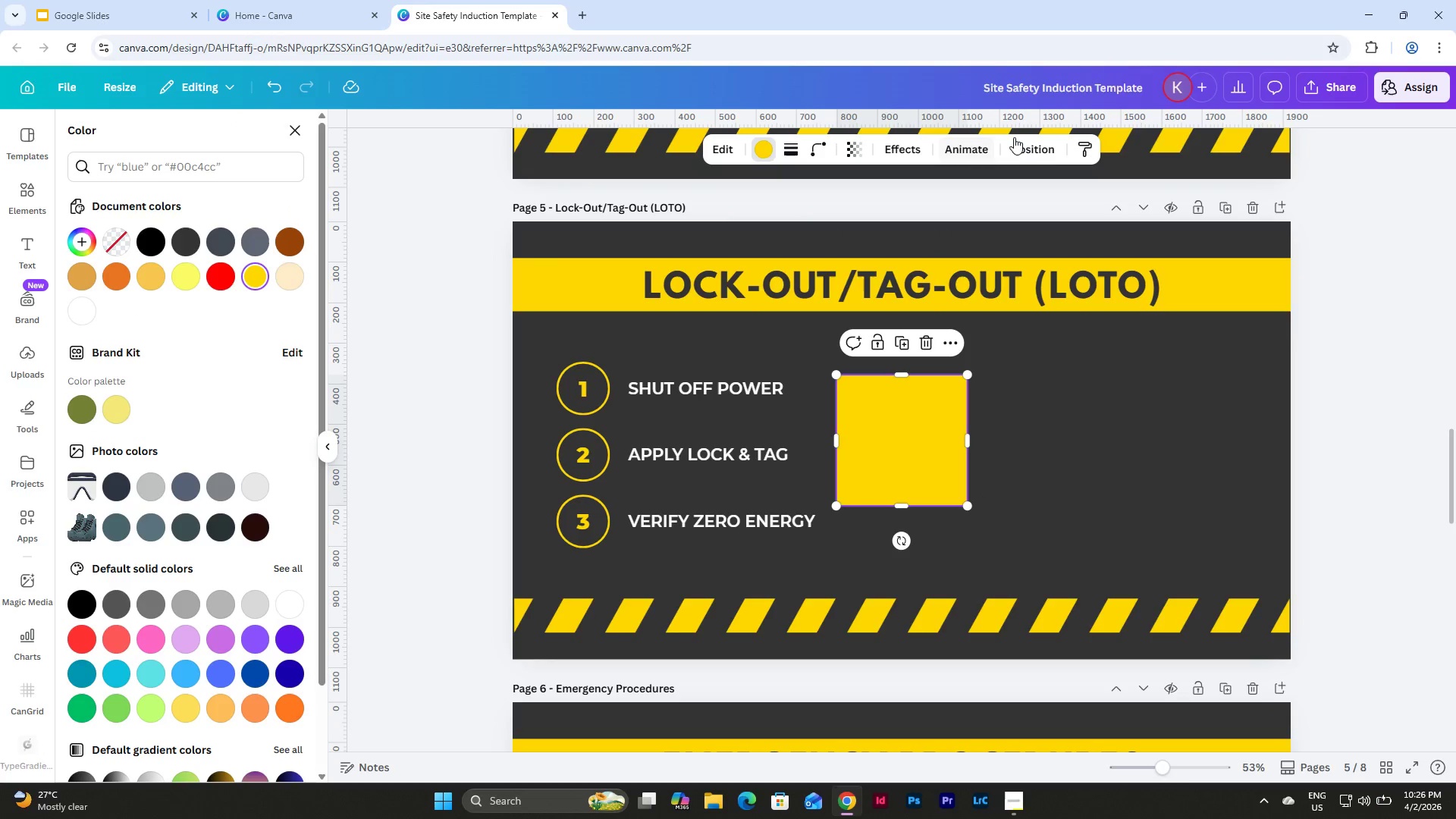 
left_click([1023, 147])
 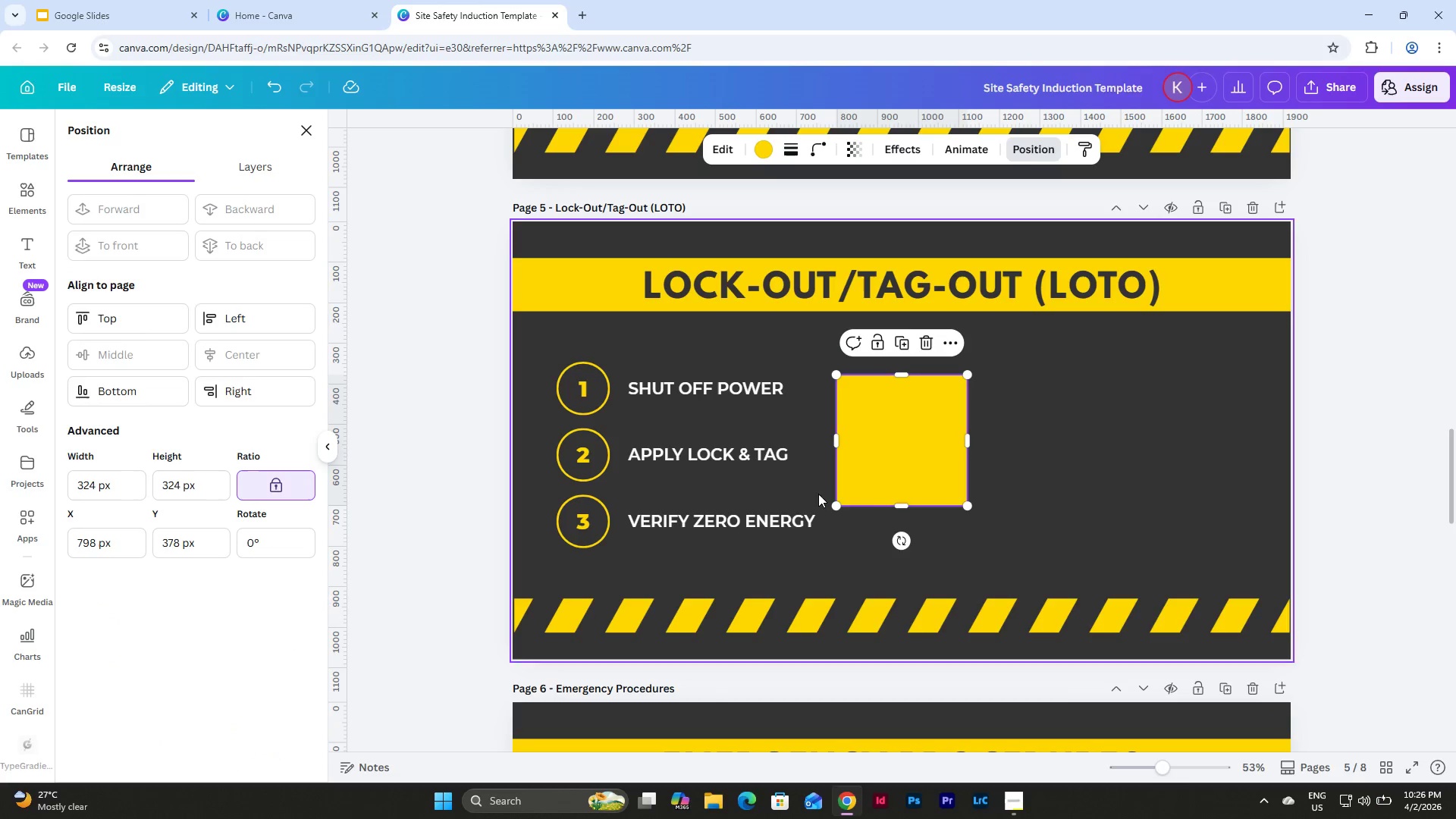 
left_click_drag(start_coordinate=[905, 505], to_coordinate=[905, 406])
 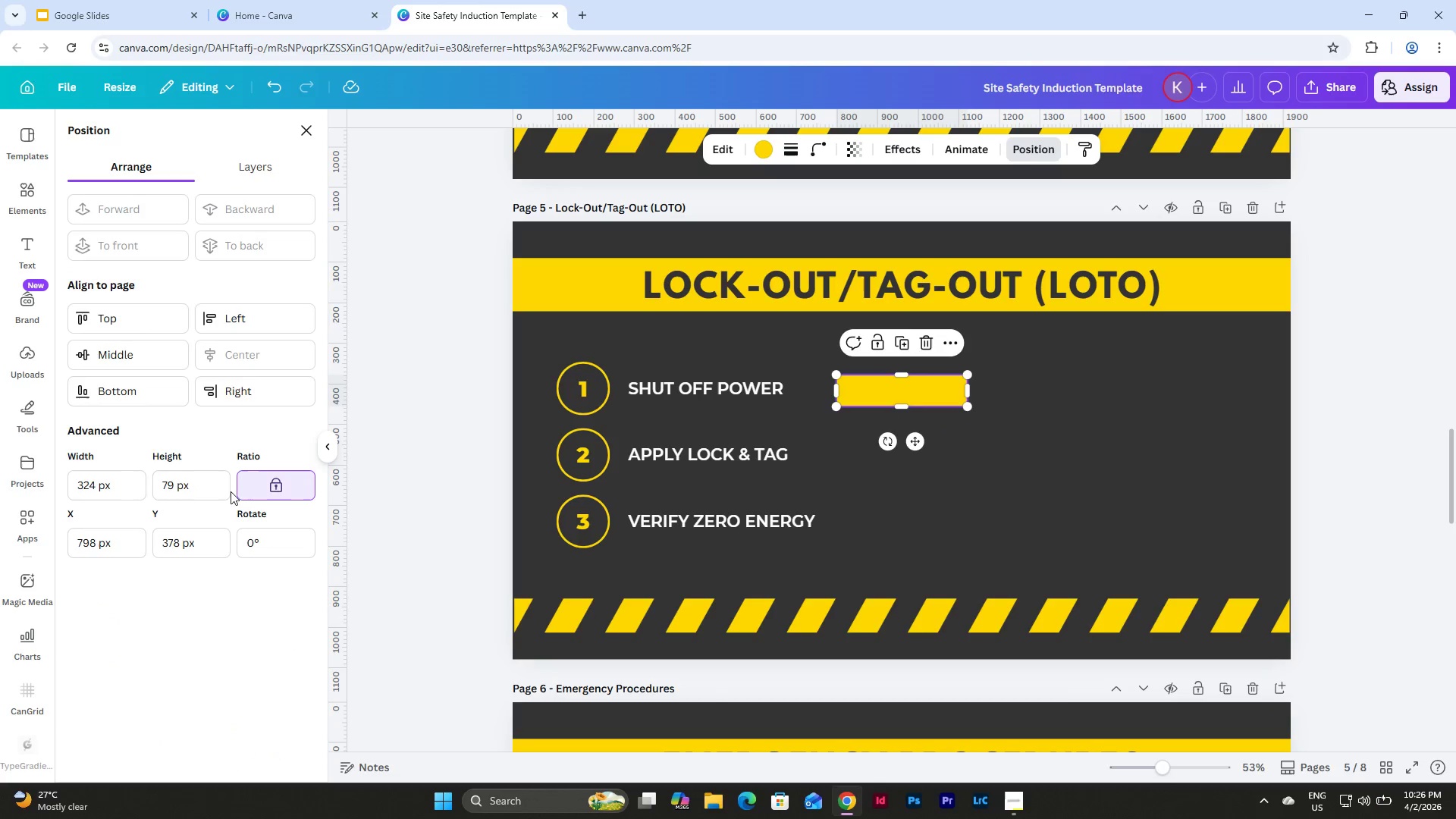 
left_click_drag(start_coordinate=[212, 481], to_coordinate=[108, 466])
 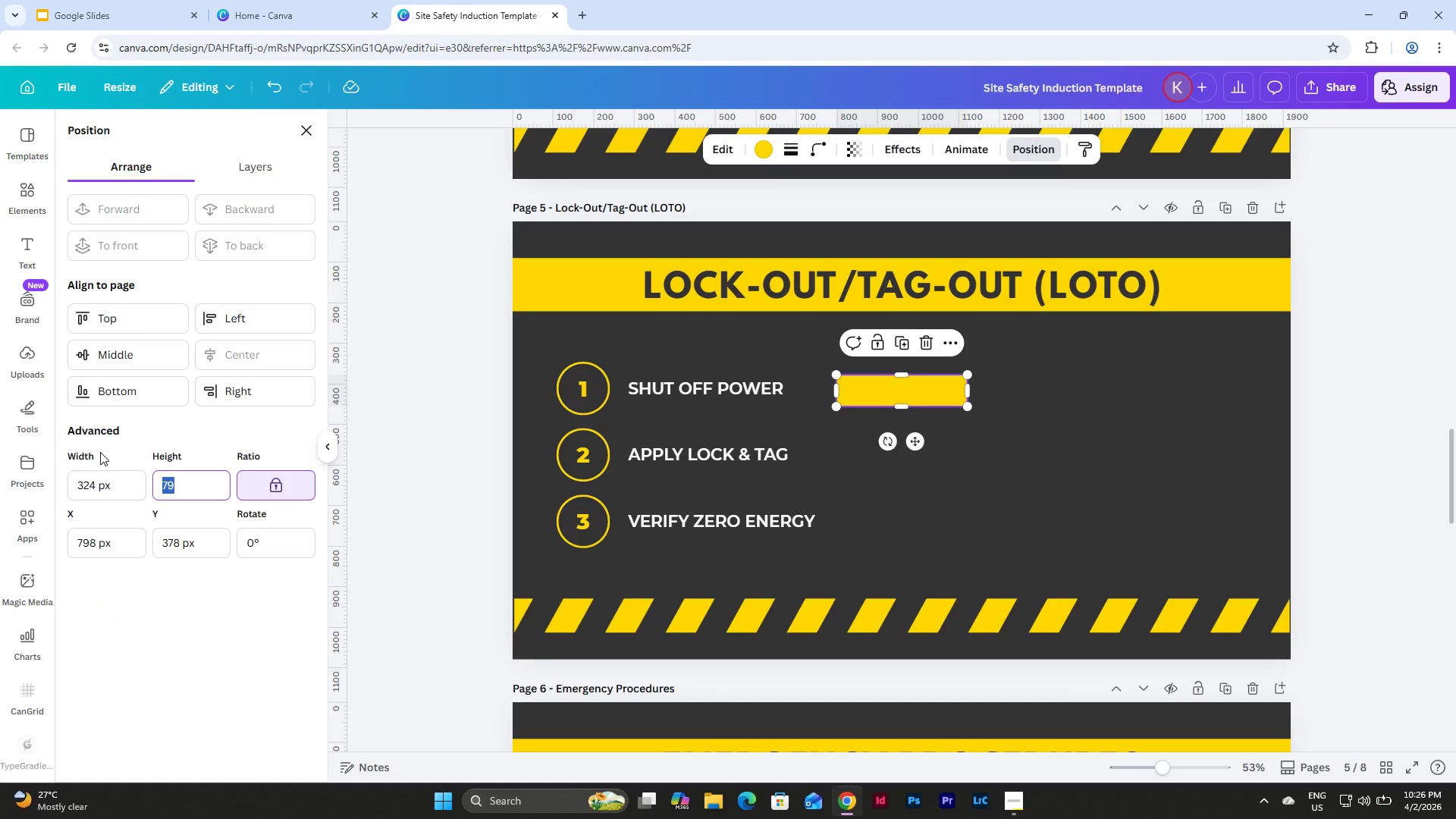 
key(Numpad5)
 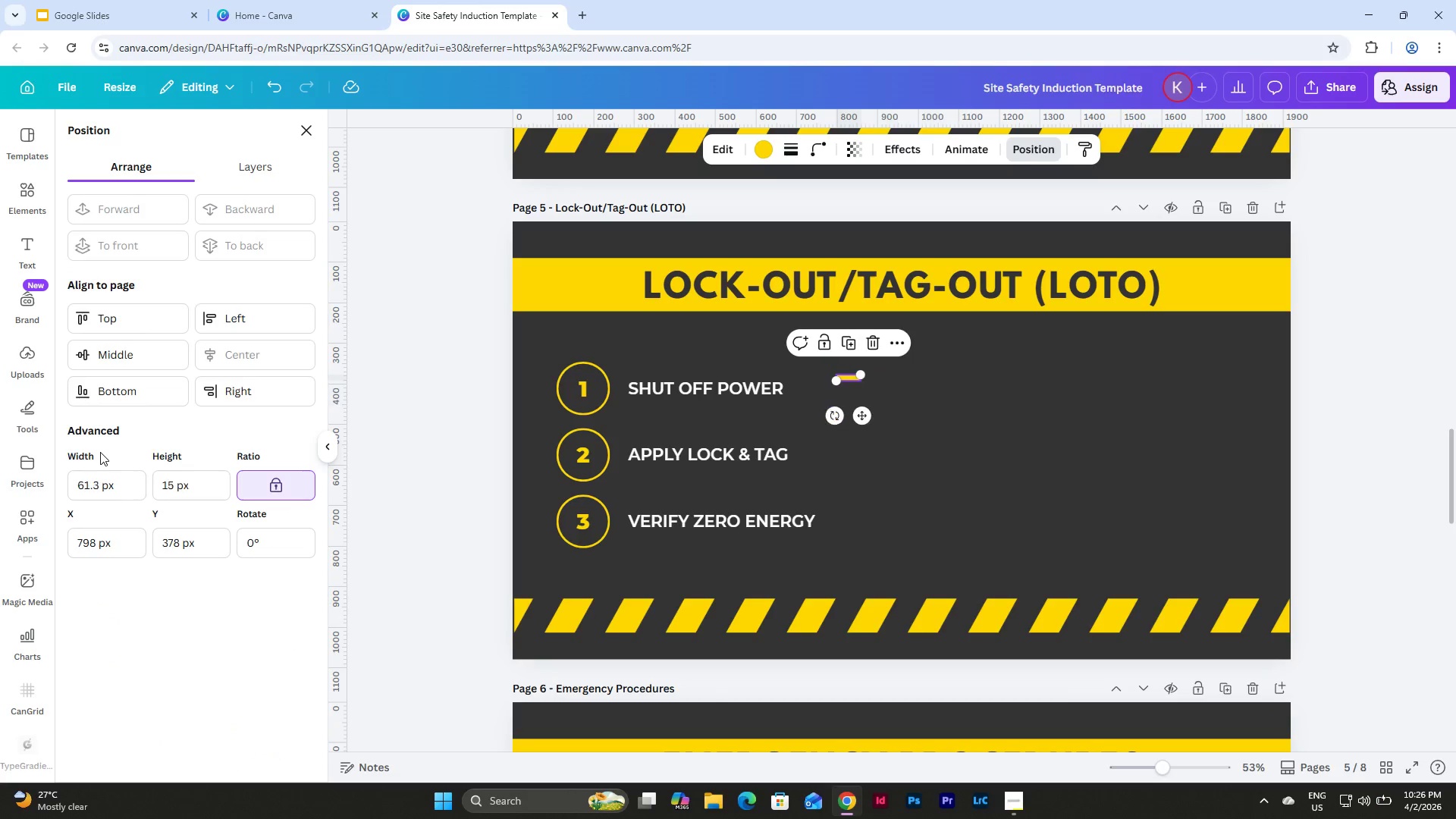 
key(NumpadEnter)
 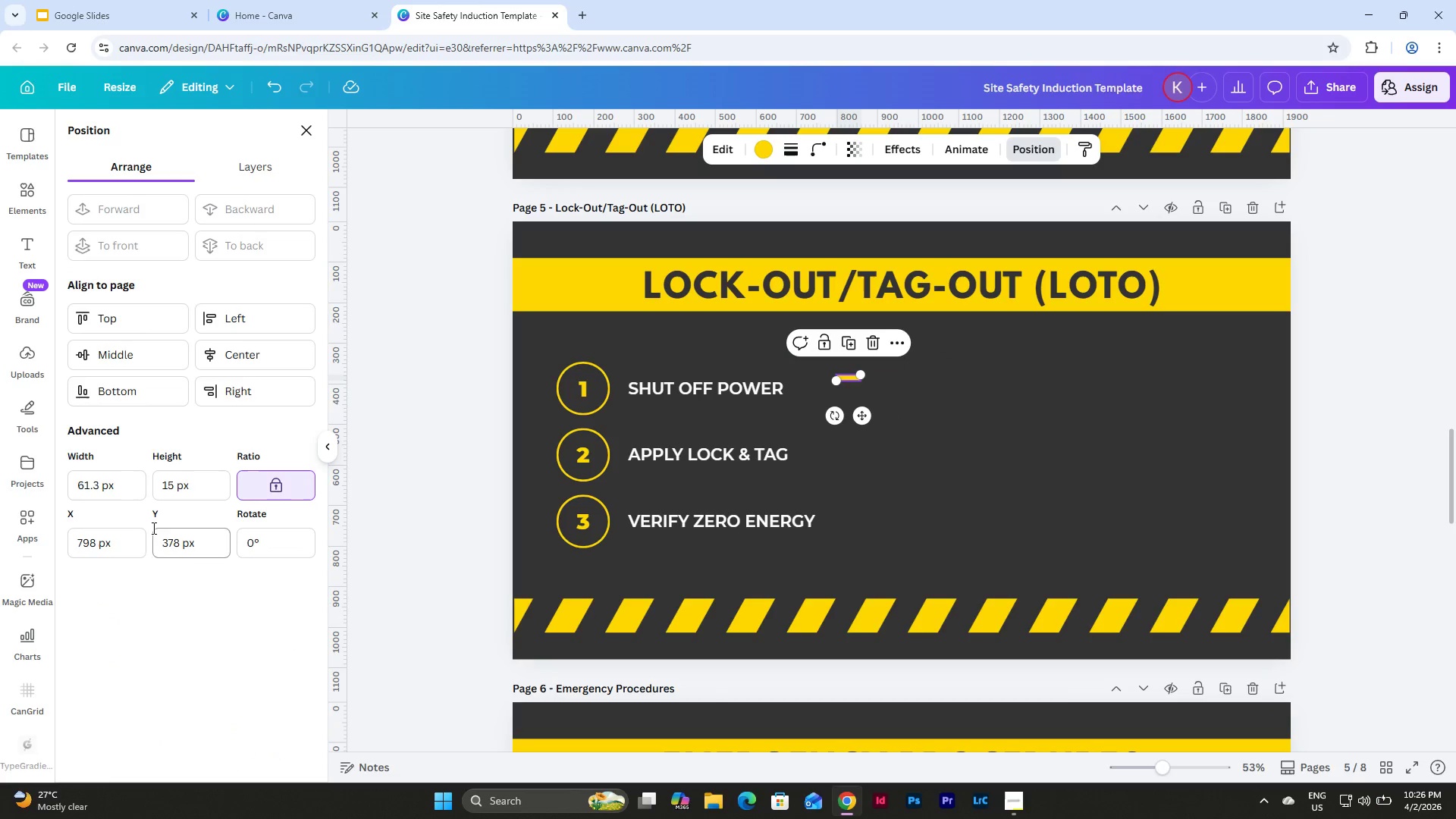 
left_click_drag(start_coordinate=[209, 475], to_coordinate=[154, 491])
 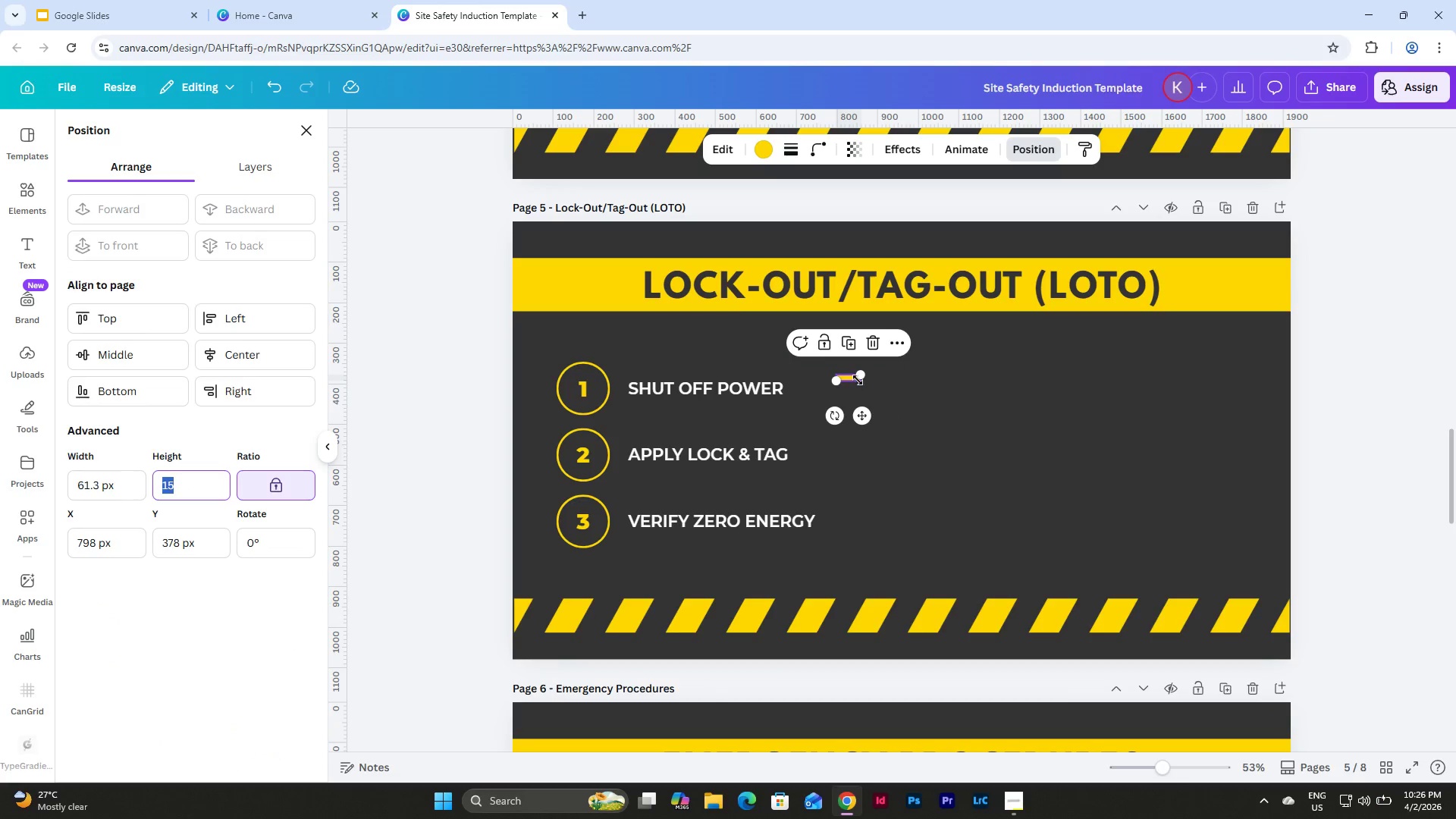 
left_click_drag(start_coordinate=[861, 378], to_coordinate=[1062, 366])
 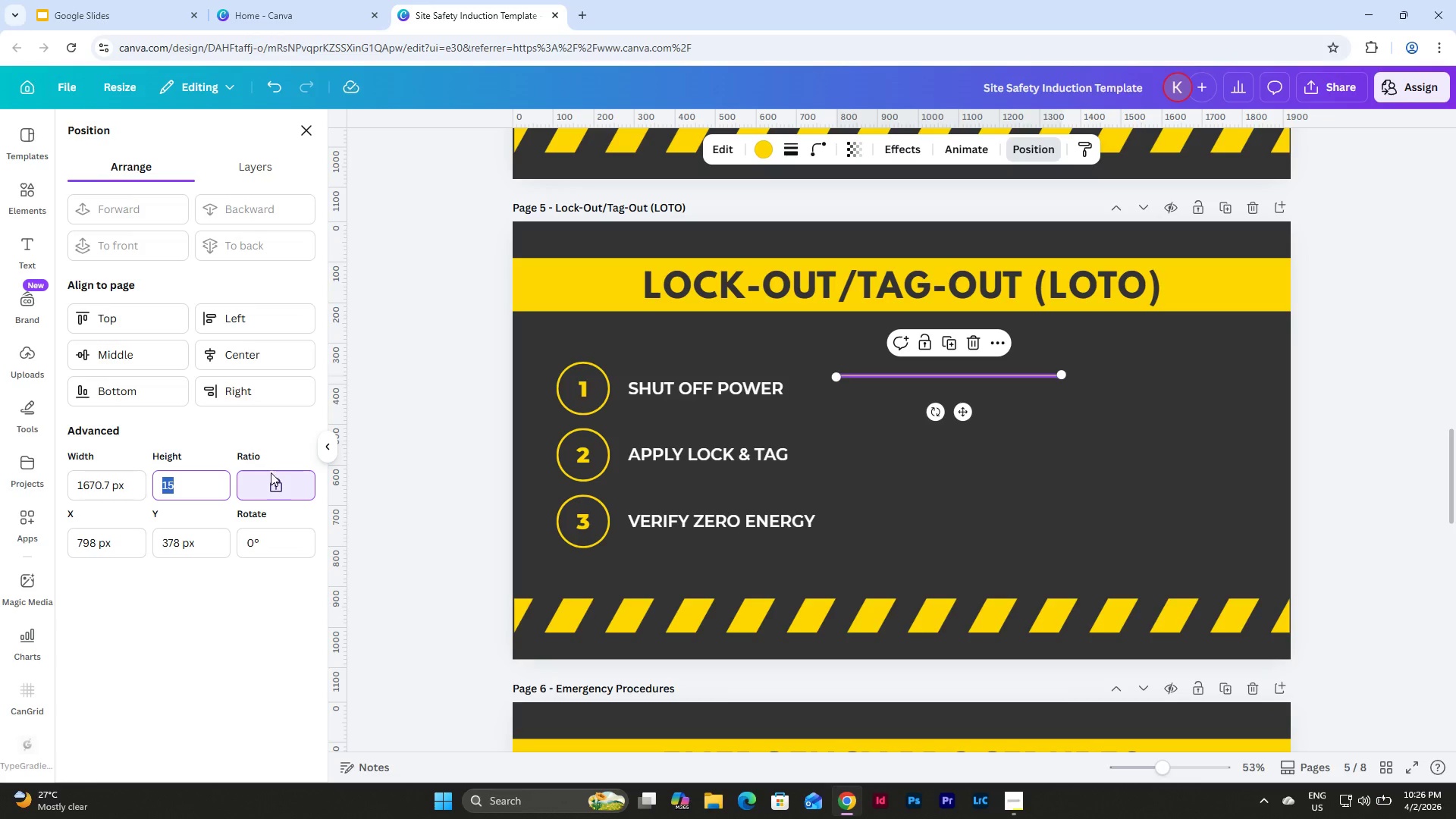 
left_click([224, 485])
 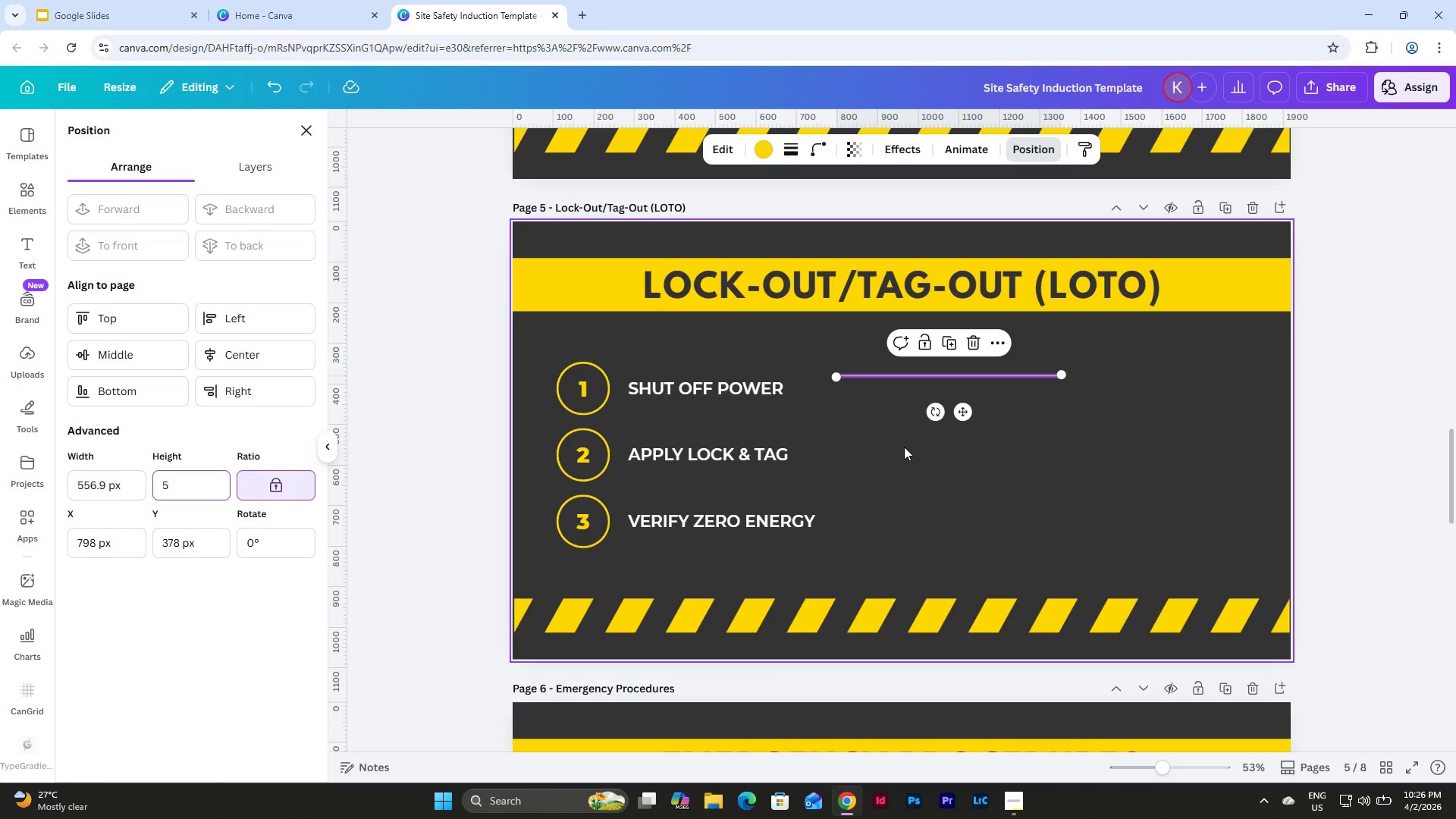 
left_click_drag(start_coordinate=[963, 410], to_coordinate=[755, 456])
 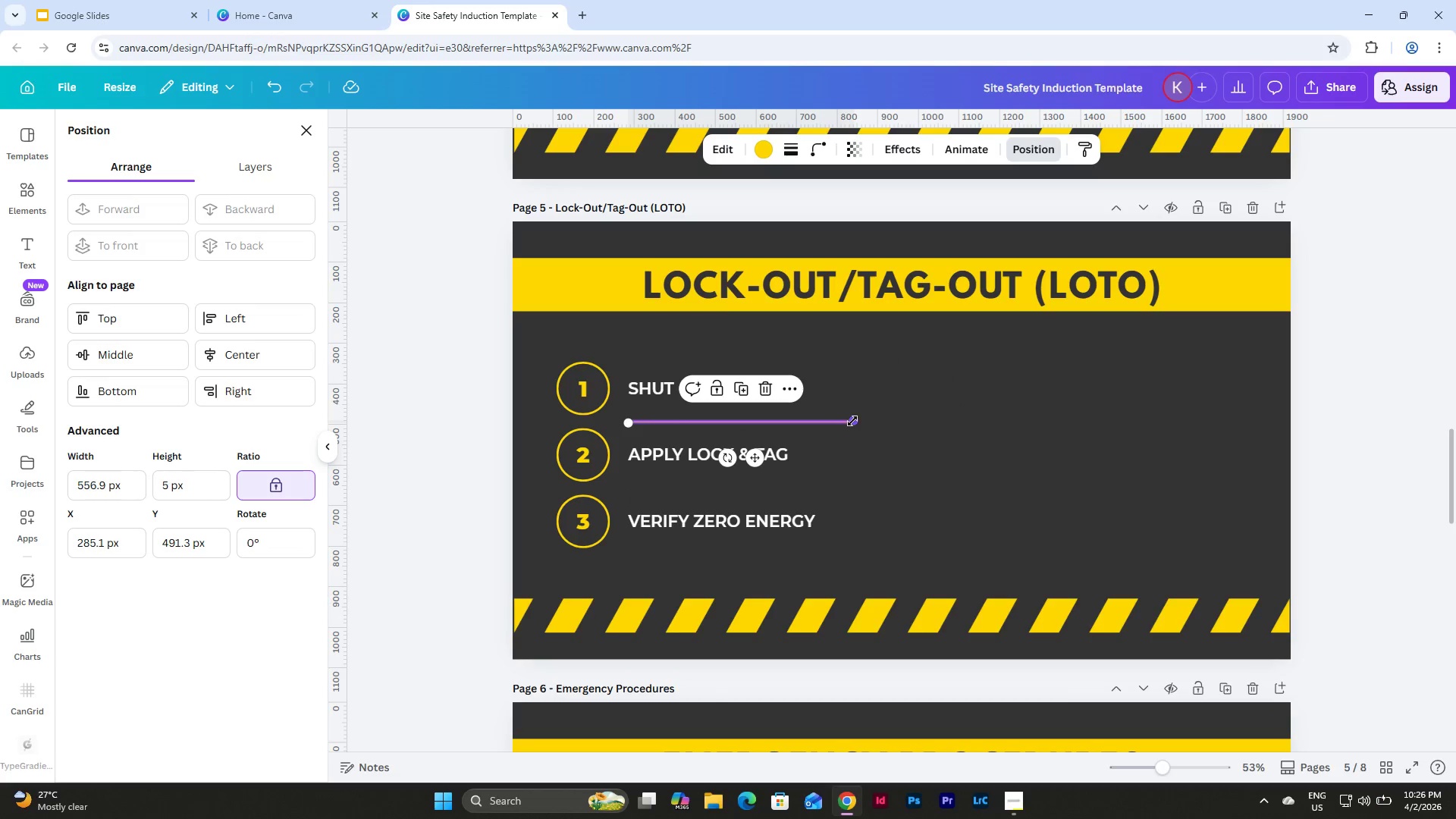 
left_click_drag(start_coordinate=[852, 421], to_coordinate=[838, 421])
 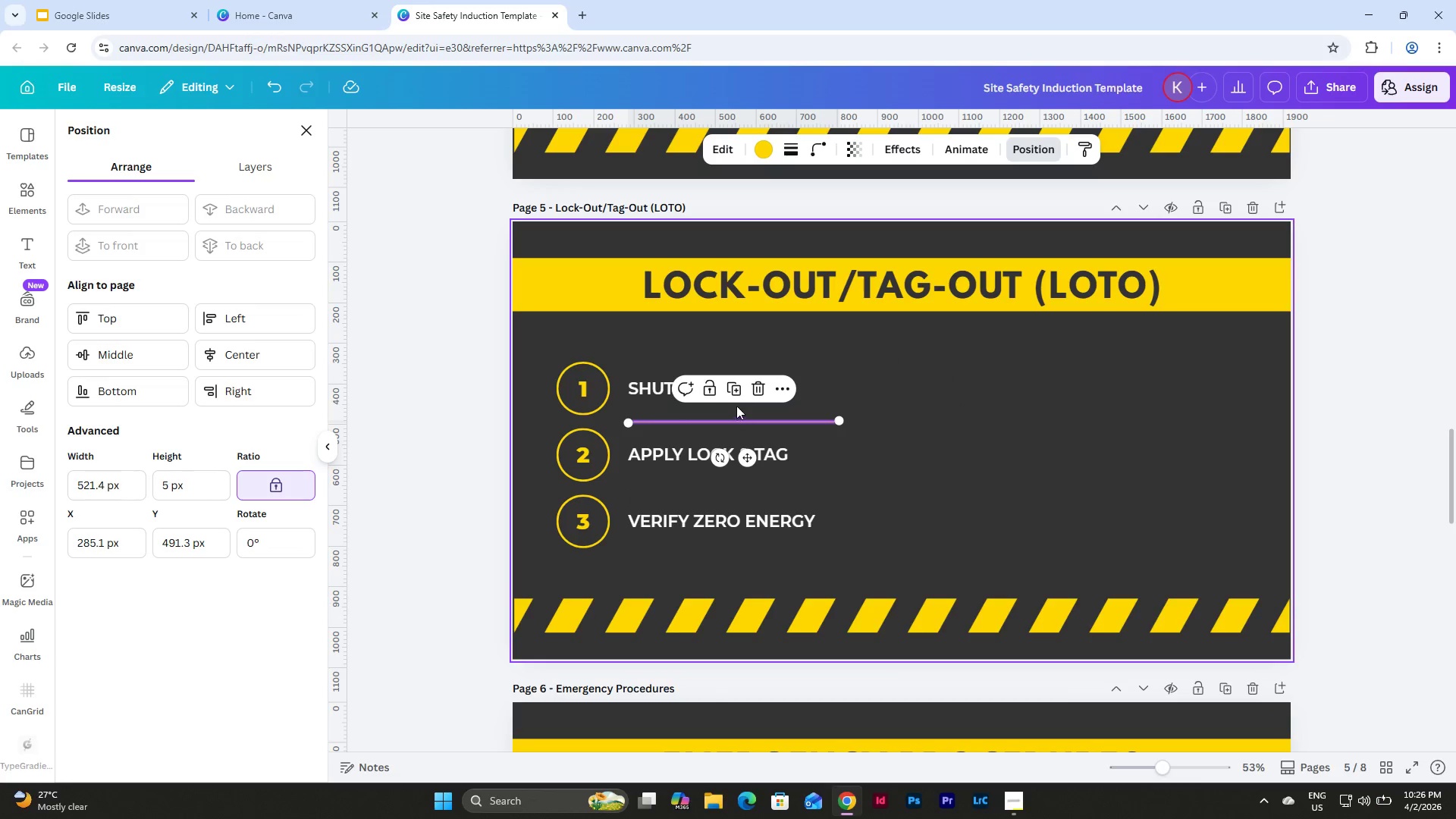 
left_click([739, 390])
 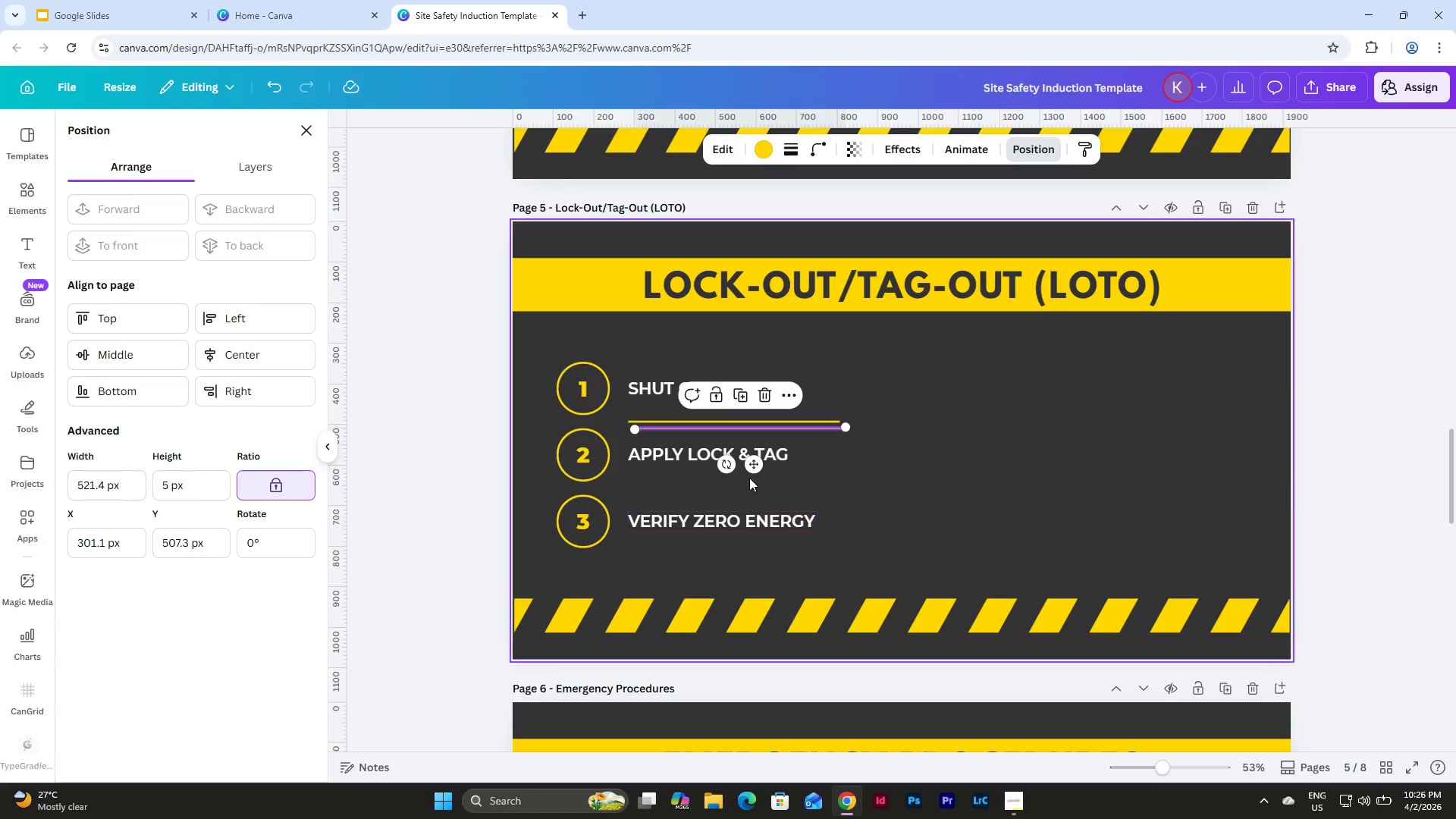 
left_click_drag(start_coordinate=[752, 467], to_coordinate=[749, 529])
 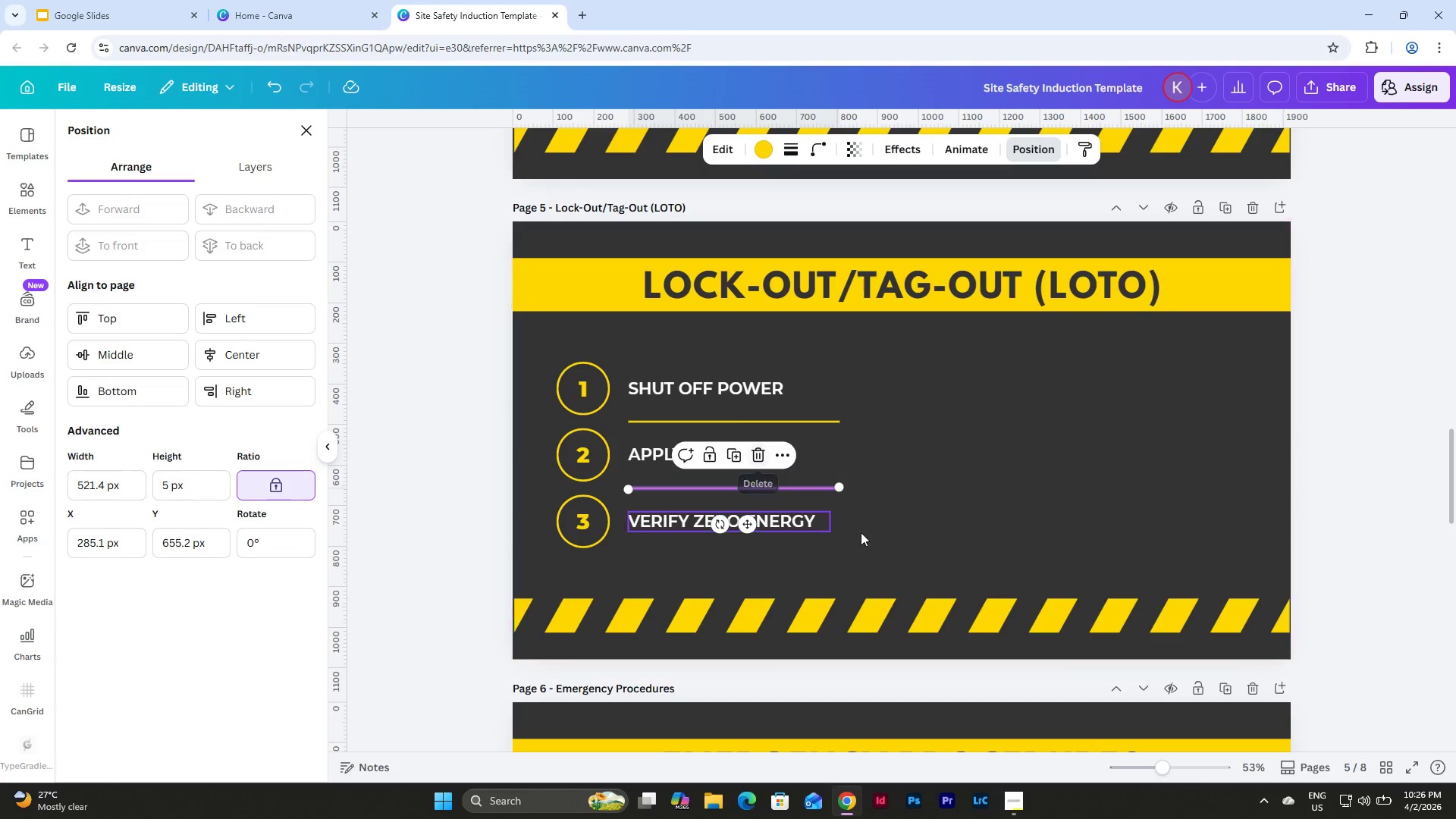 
left_click([988, 531])
 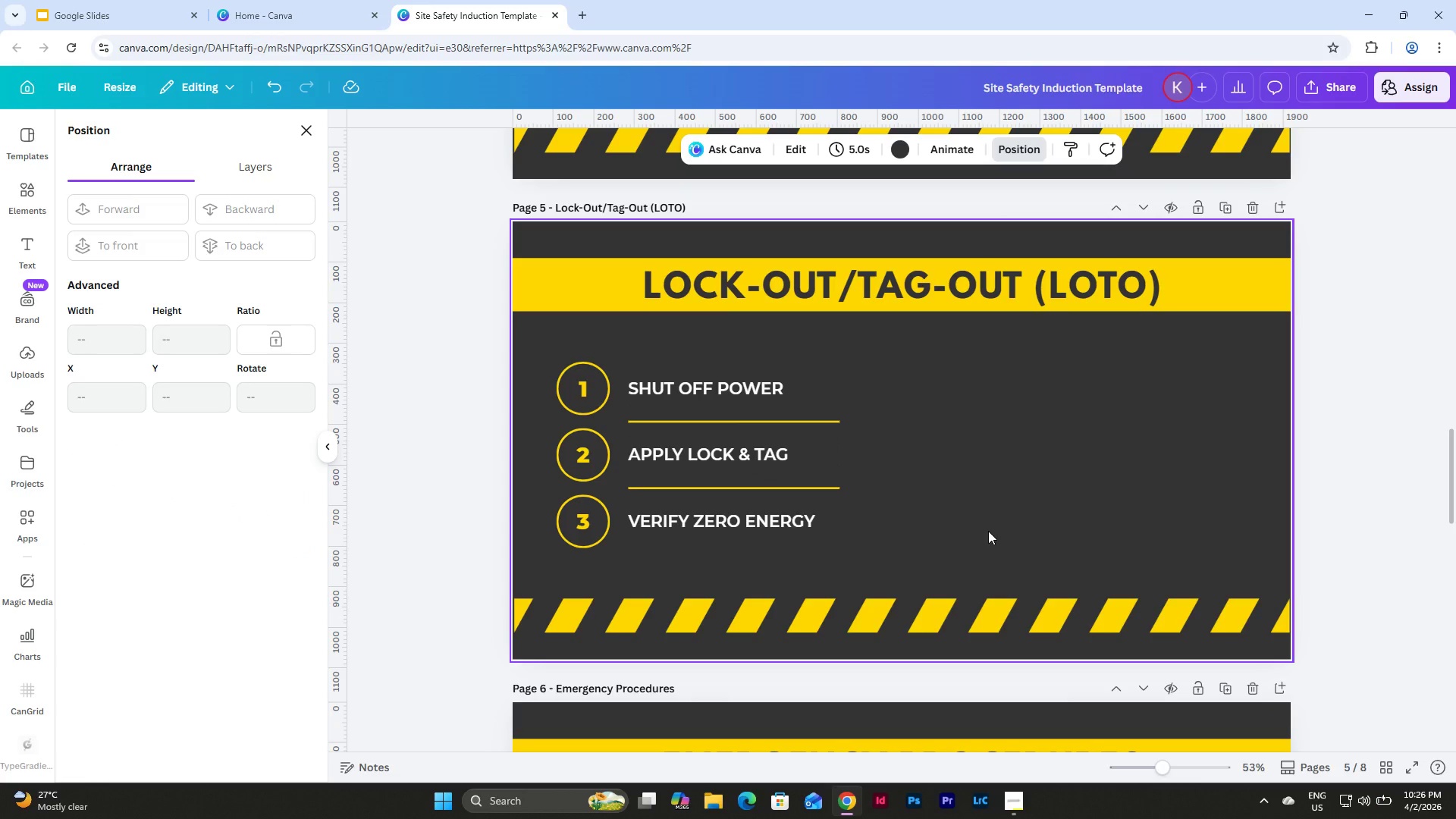 
left_click_drag(start_coordinate=[942, 561], to_coordinate=[537, 336])
 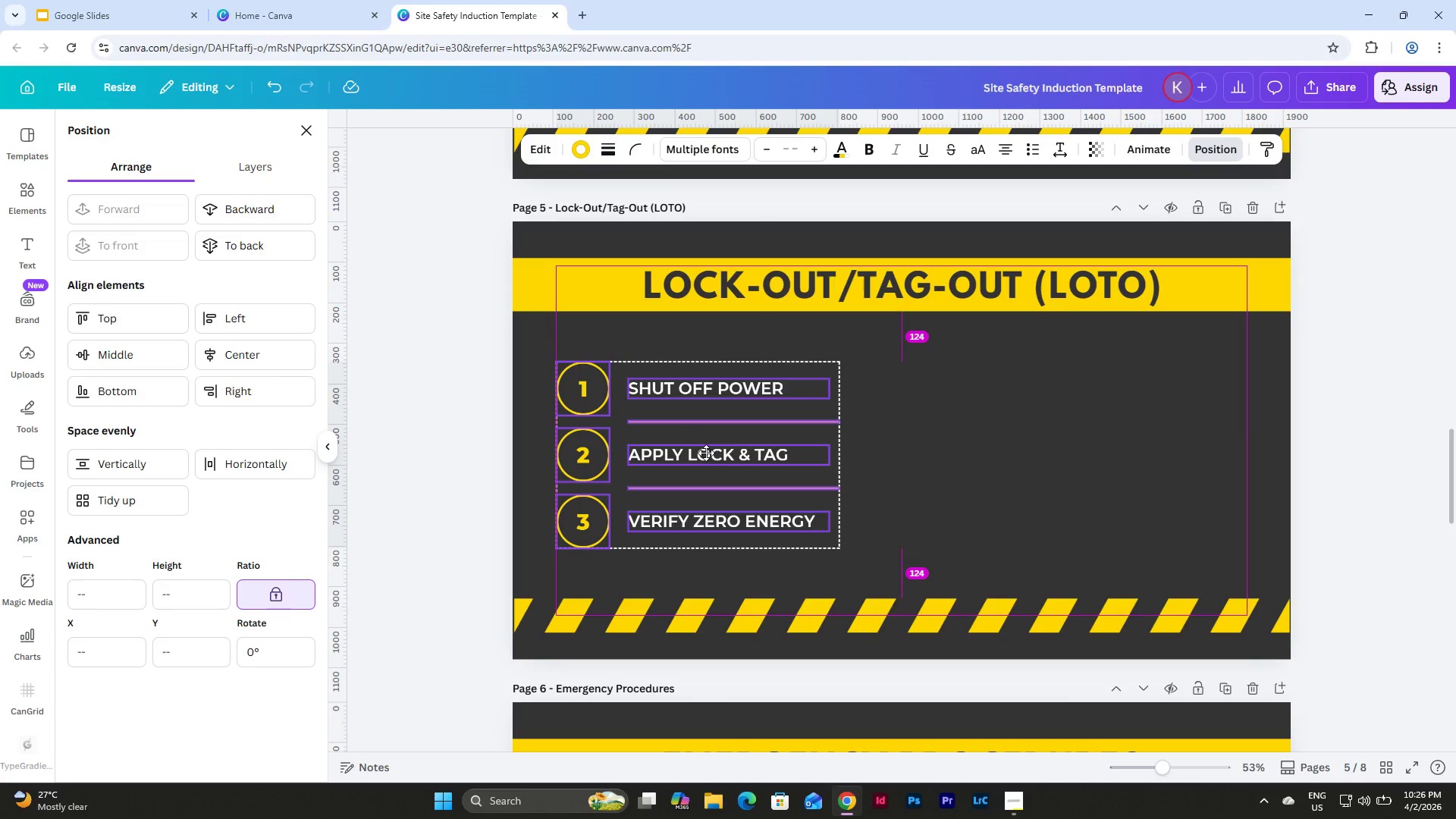 
left_click([1107, 451])
 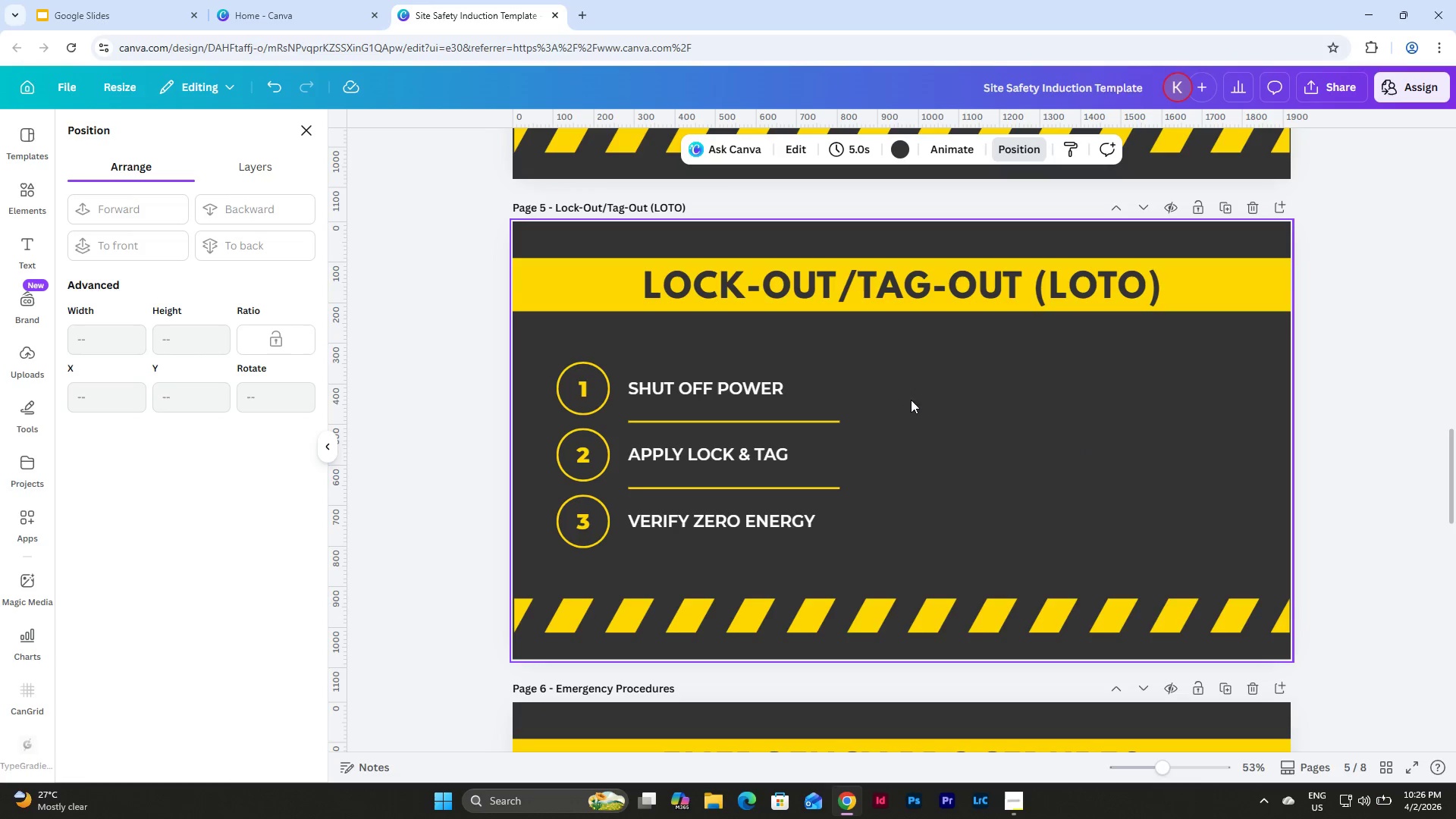 
left_click([814, 422])
 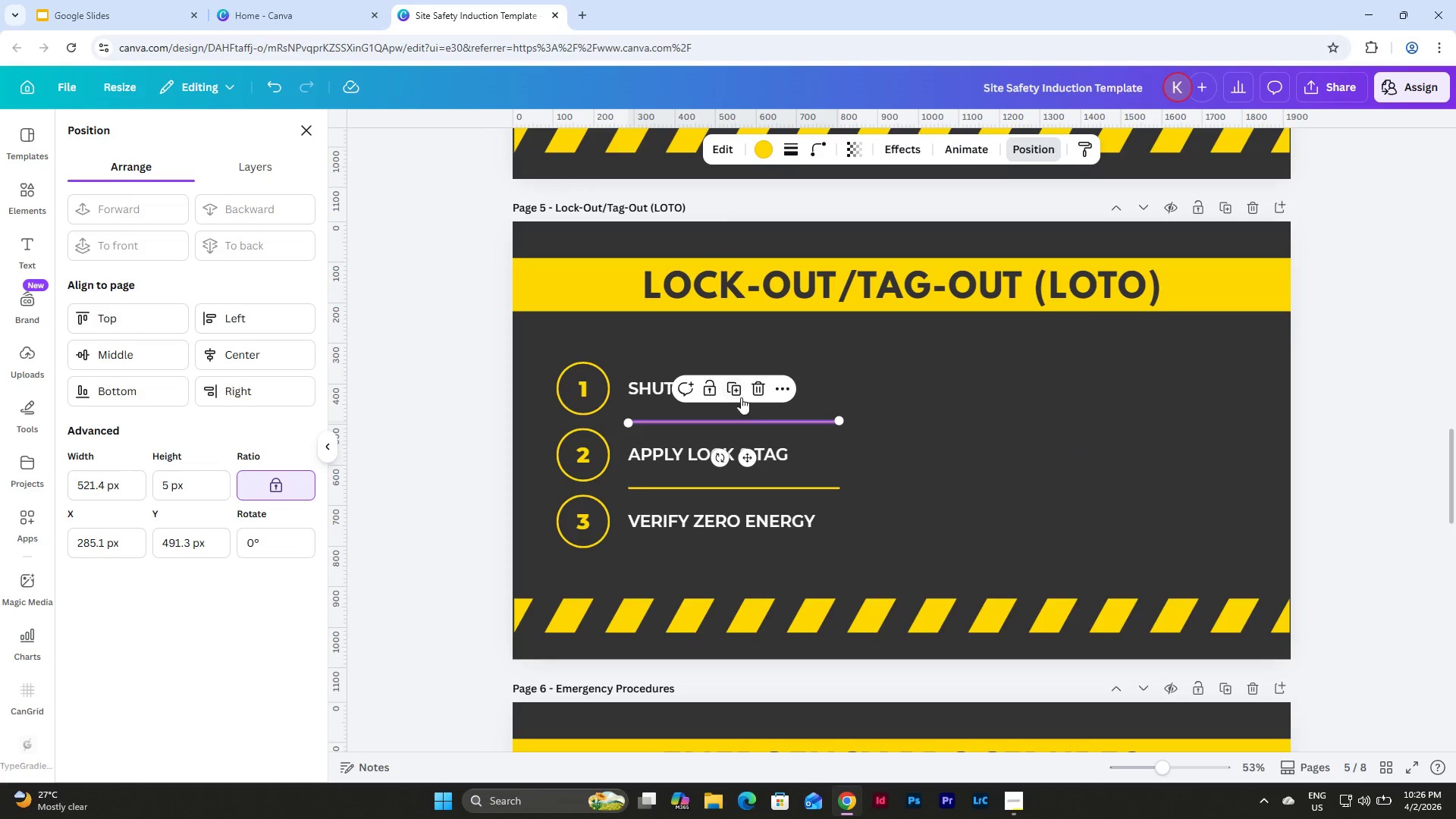 
left_click([736, 390])
 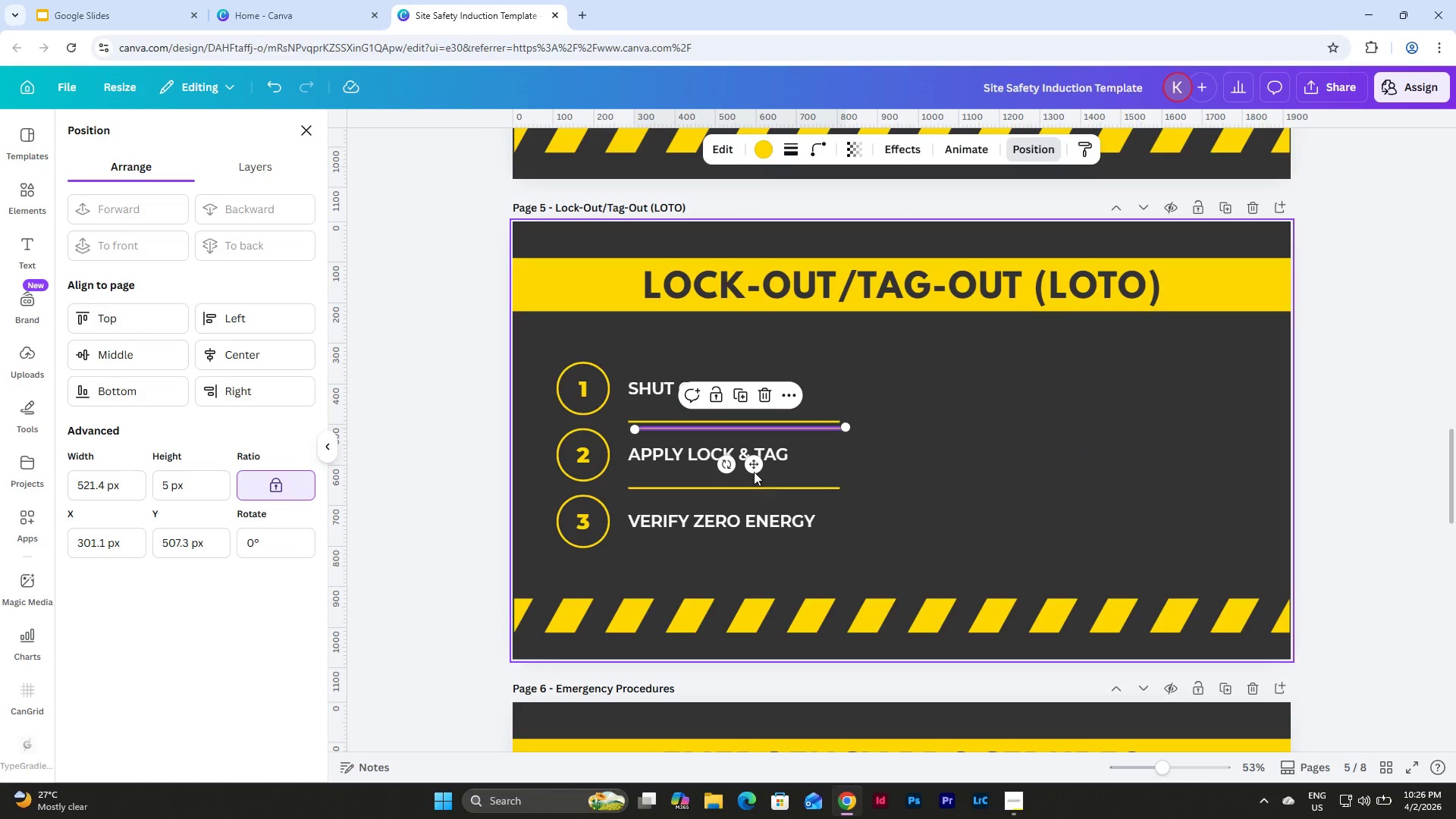 
left_click_drag(start_coordinate=[756, 465], to_coordinate=[1018, 463])
 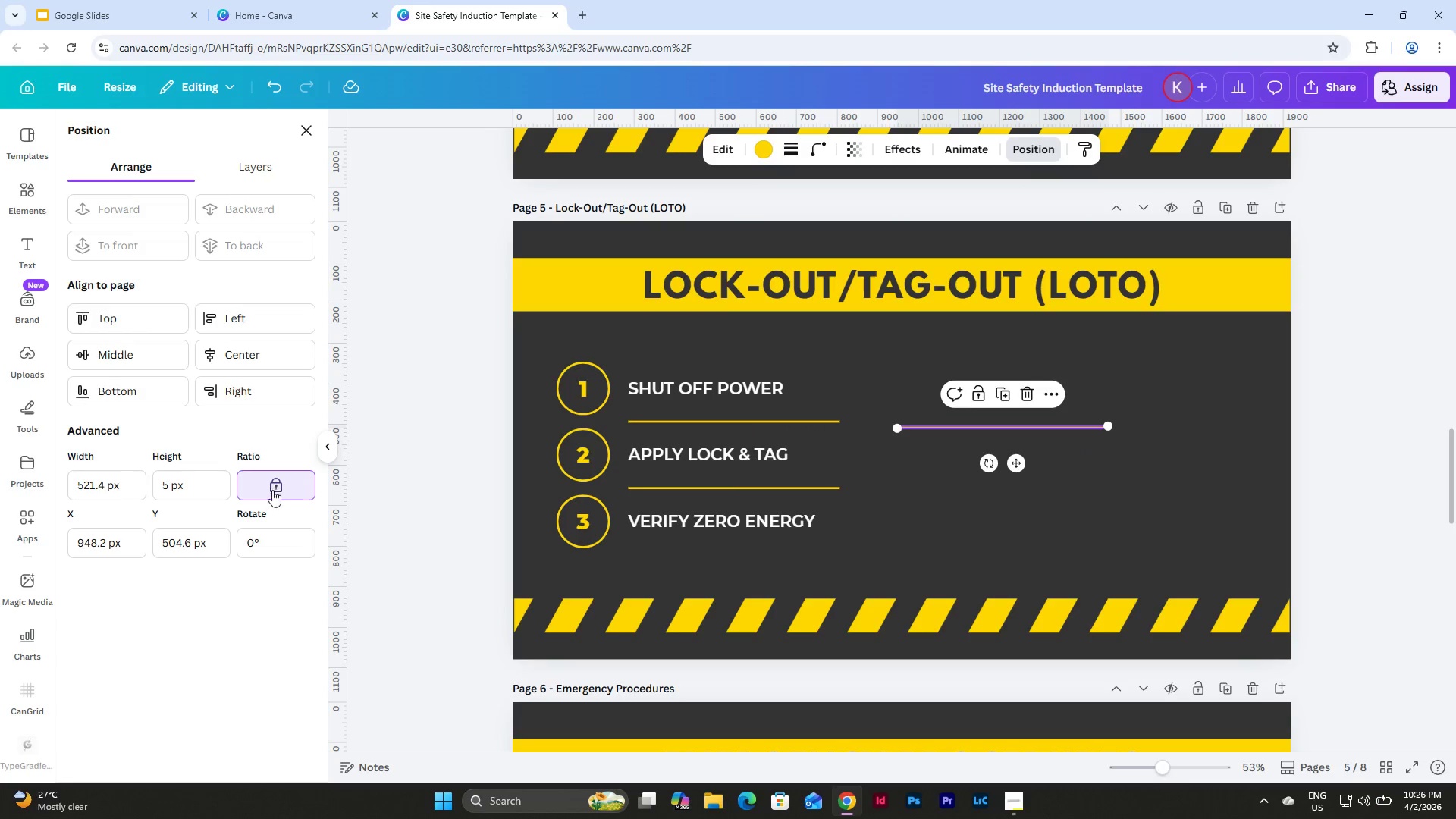 
left_click_drag(start_coordinate=[272, 554], to_coordinate=[236, 555])
 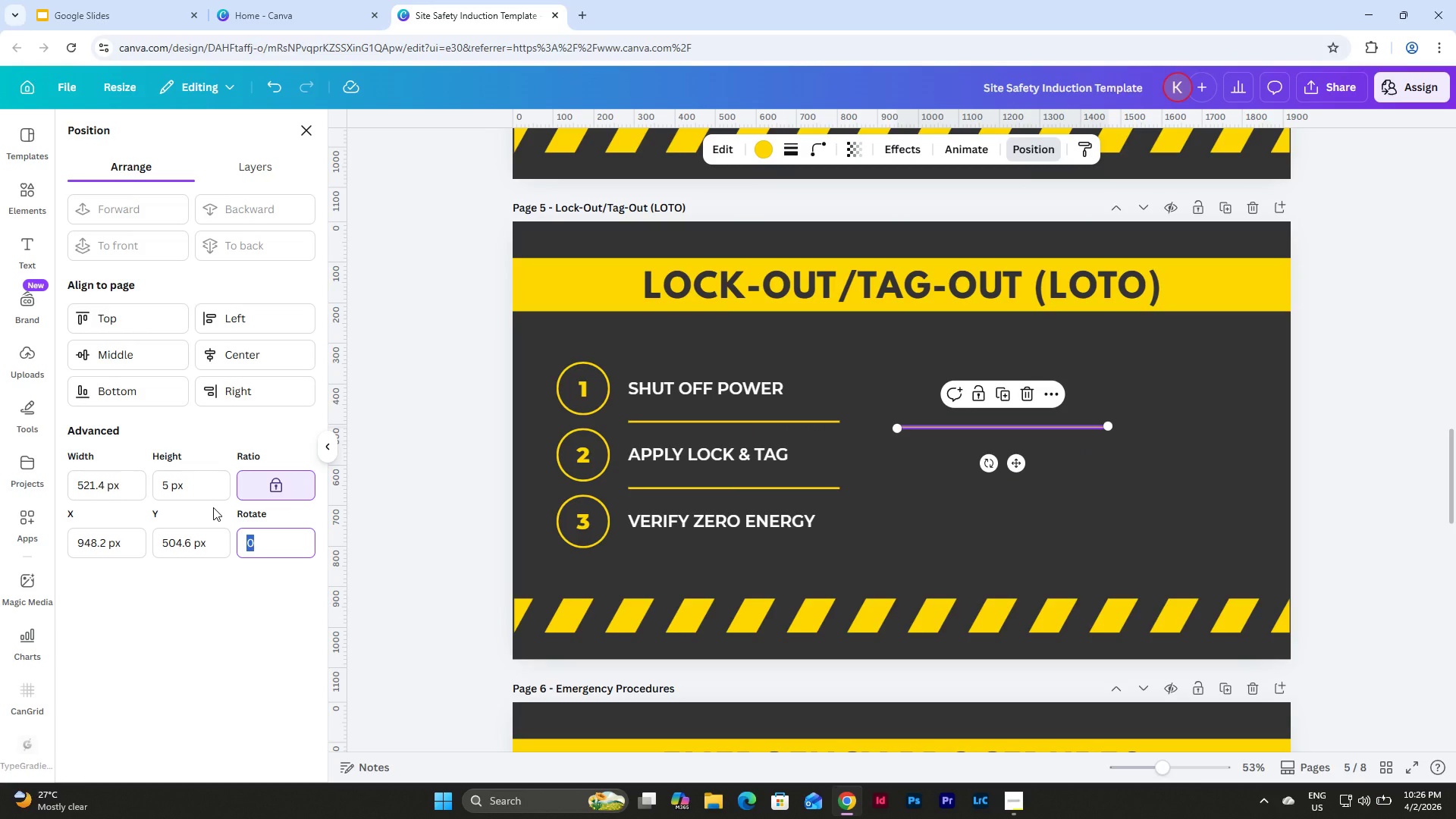 
key(Numpad9)
 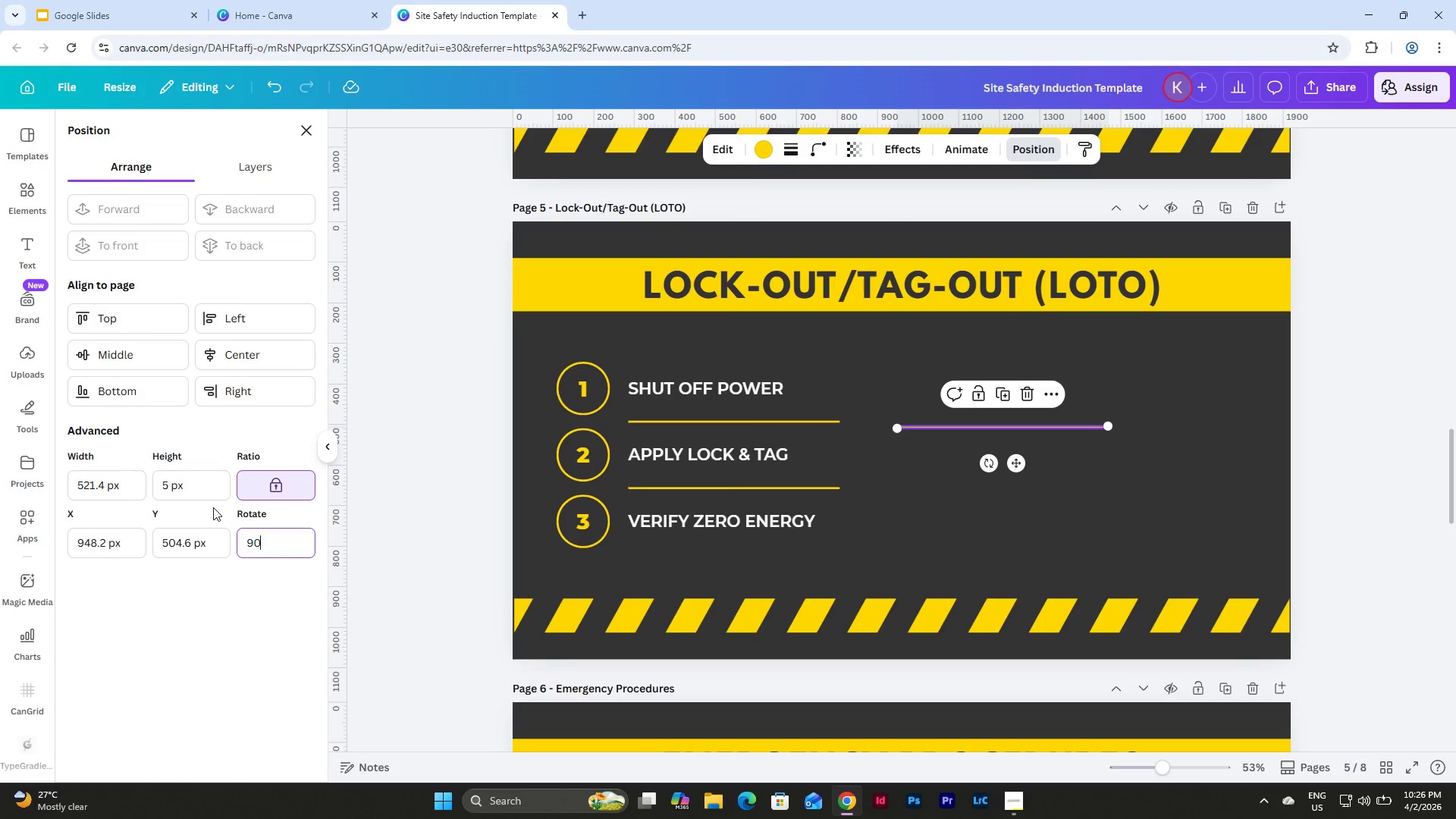 
key(Numpad0)
 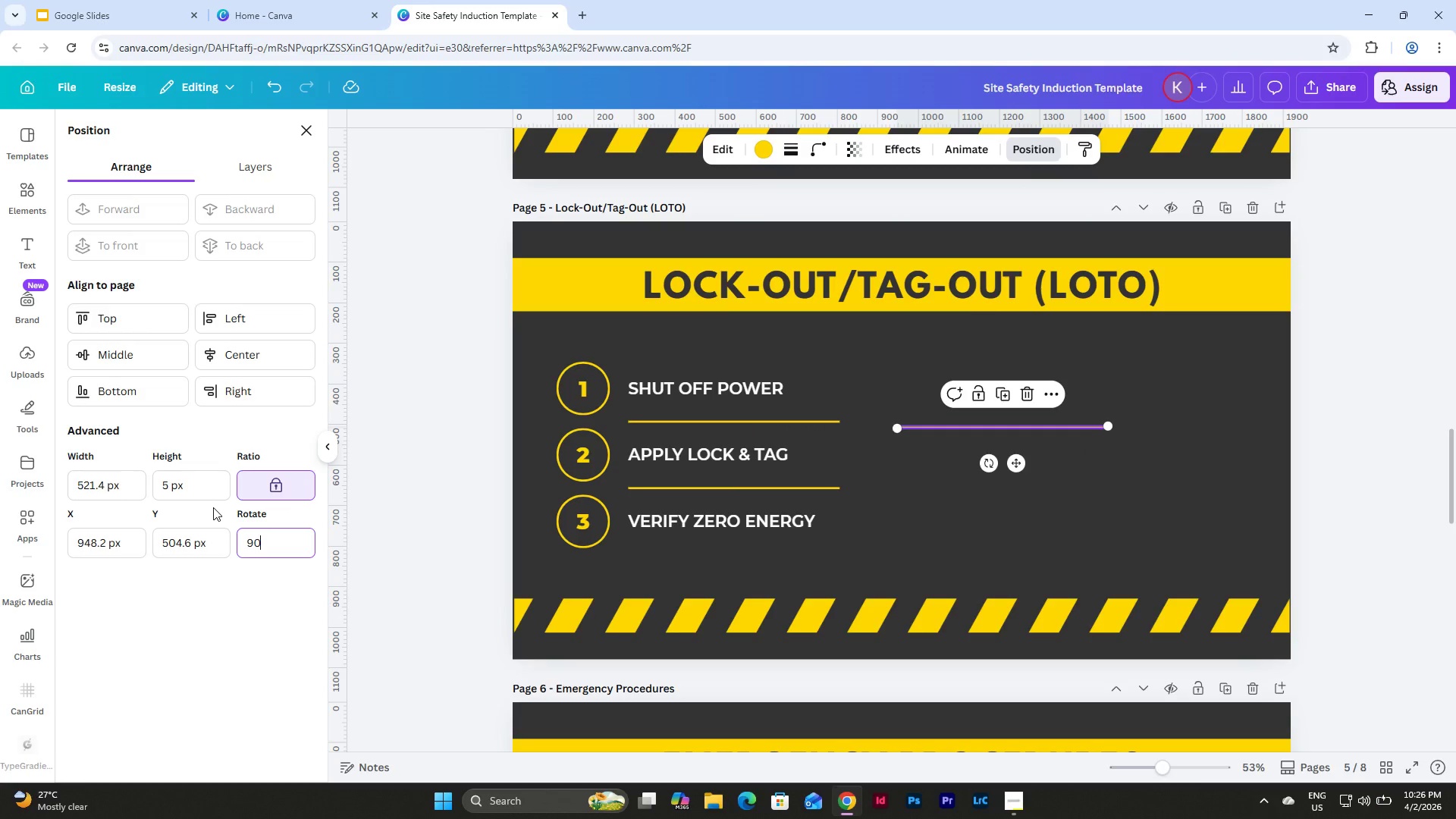 
key(NumpadEnter)
 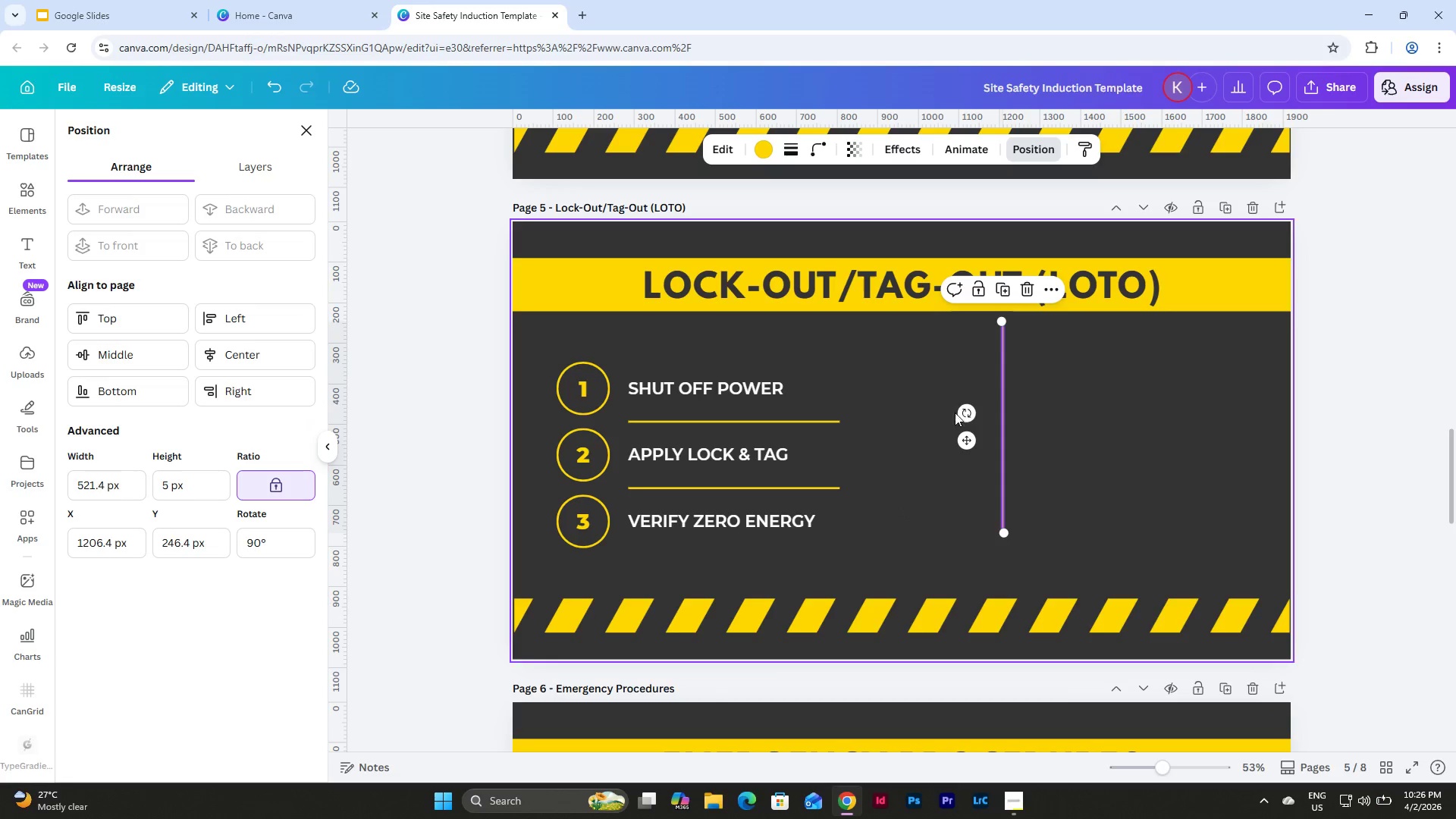 
left_click_drag(start_coordinate=[1003, 407], to_coordinate=[999, 415])
 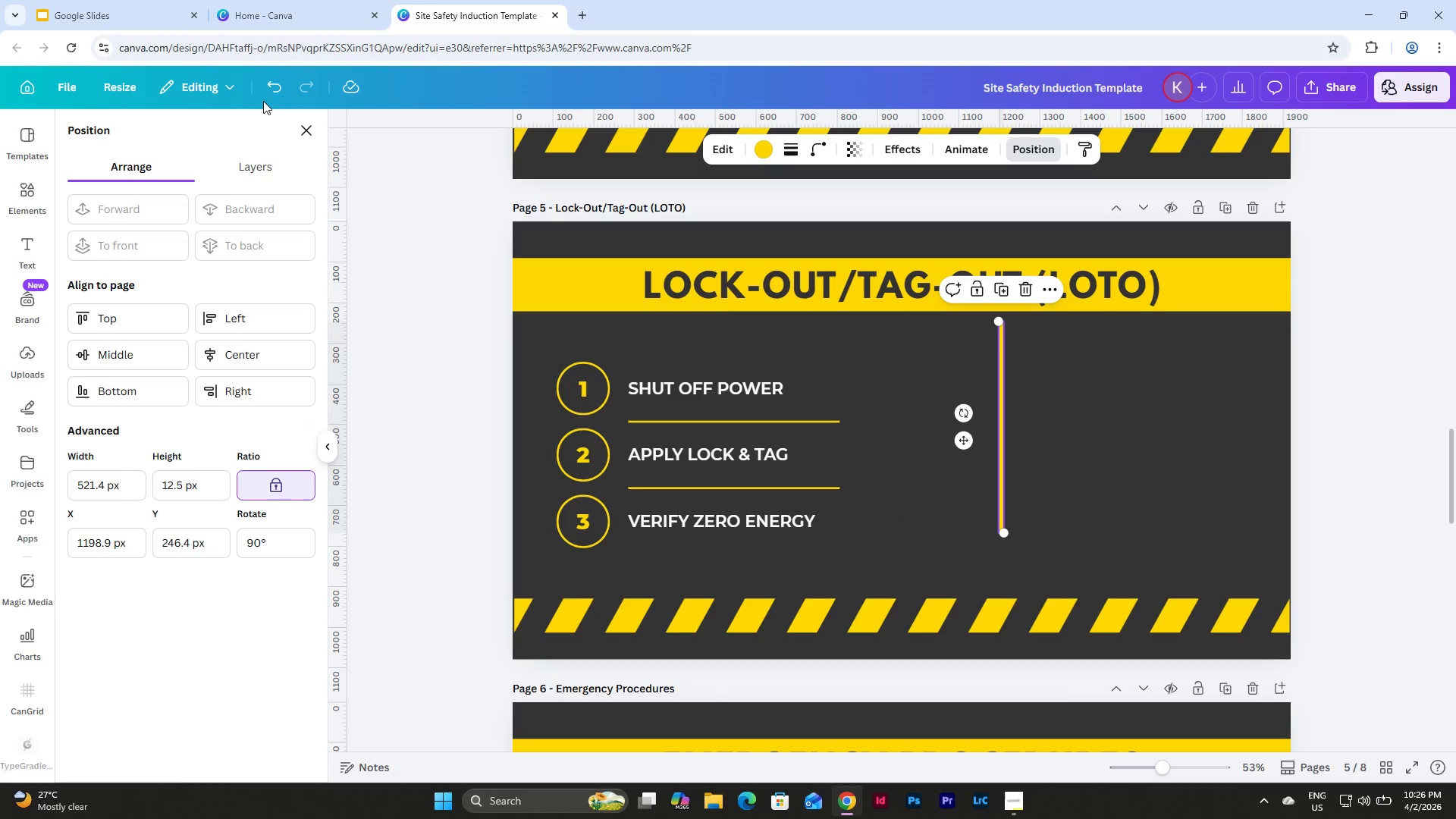 
left_click([278, 89])
 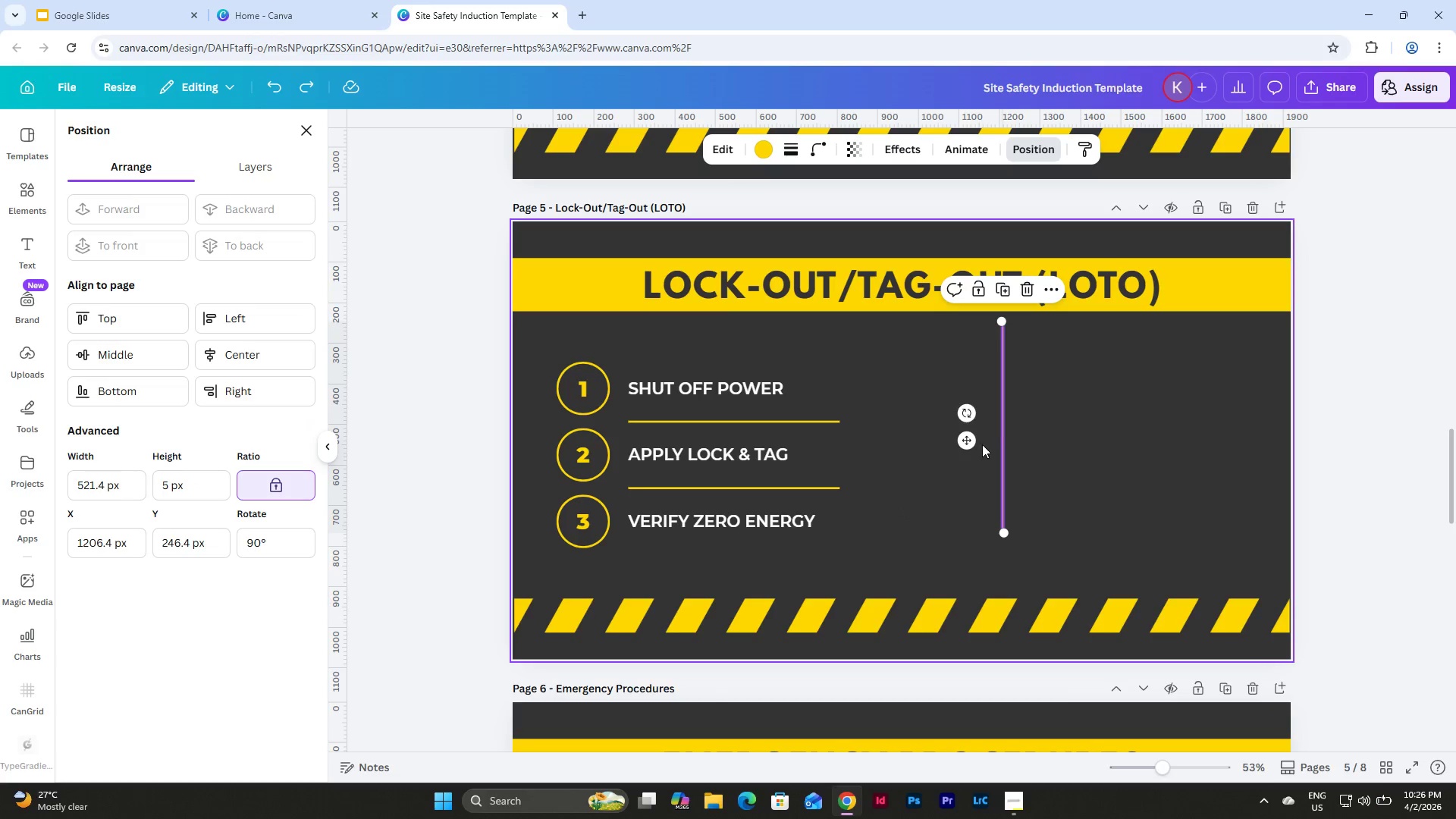 
left_click_drag(start_coordinate=[971, 440], to_coordinate=[842, 464])
 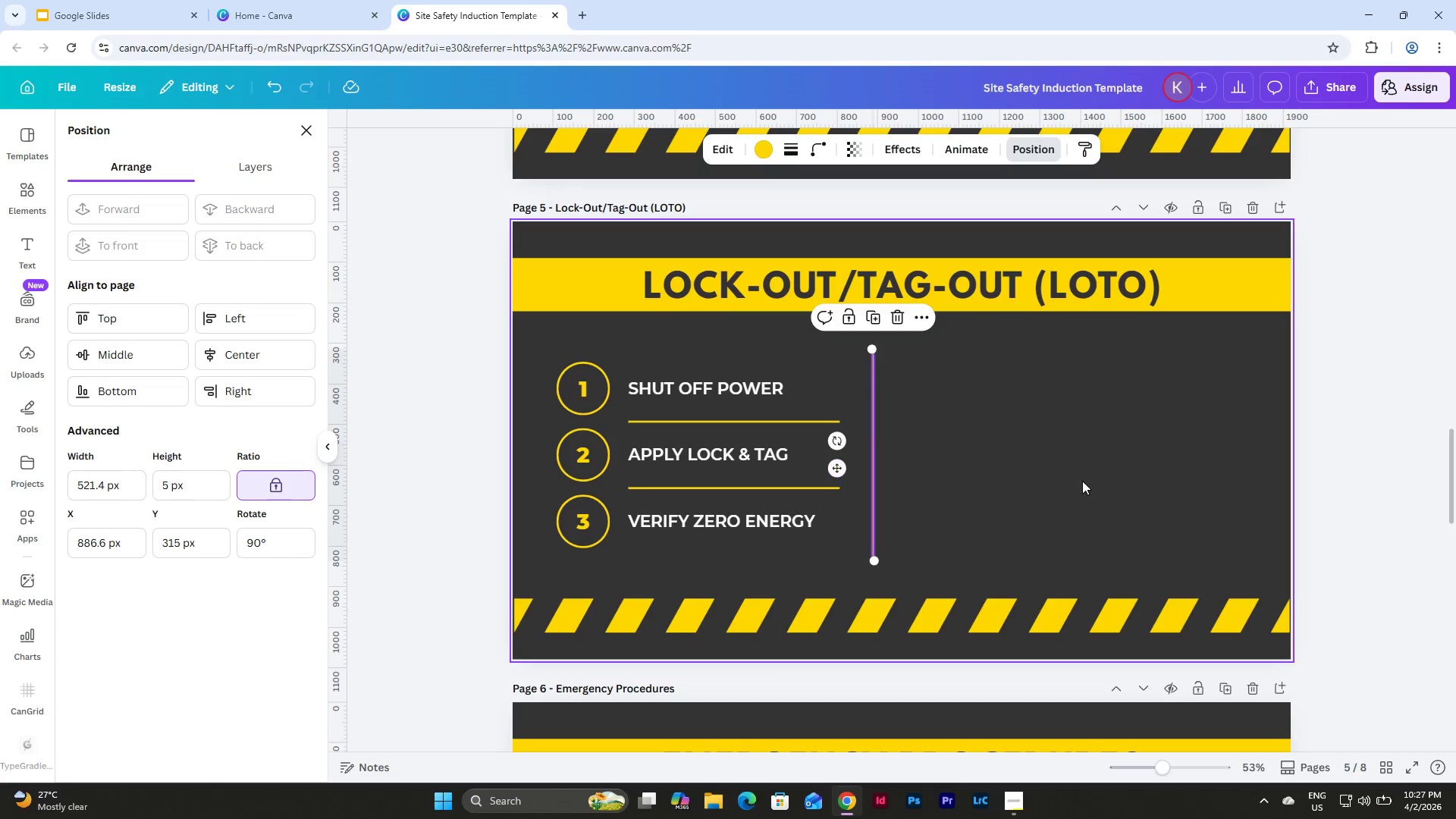 
left_click([1082, 481])
 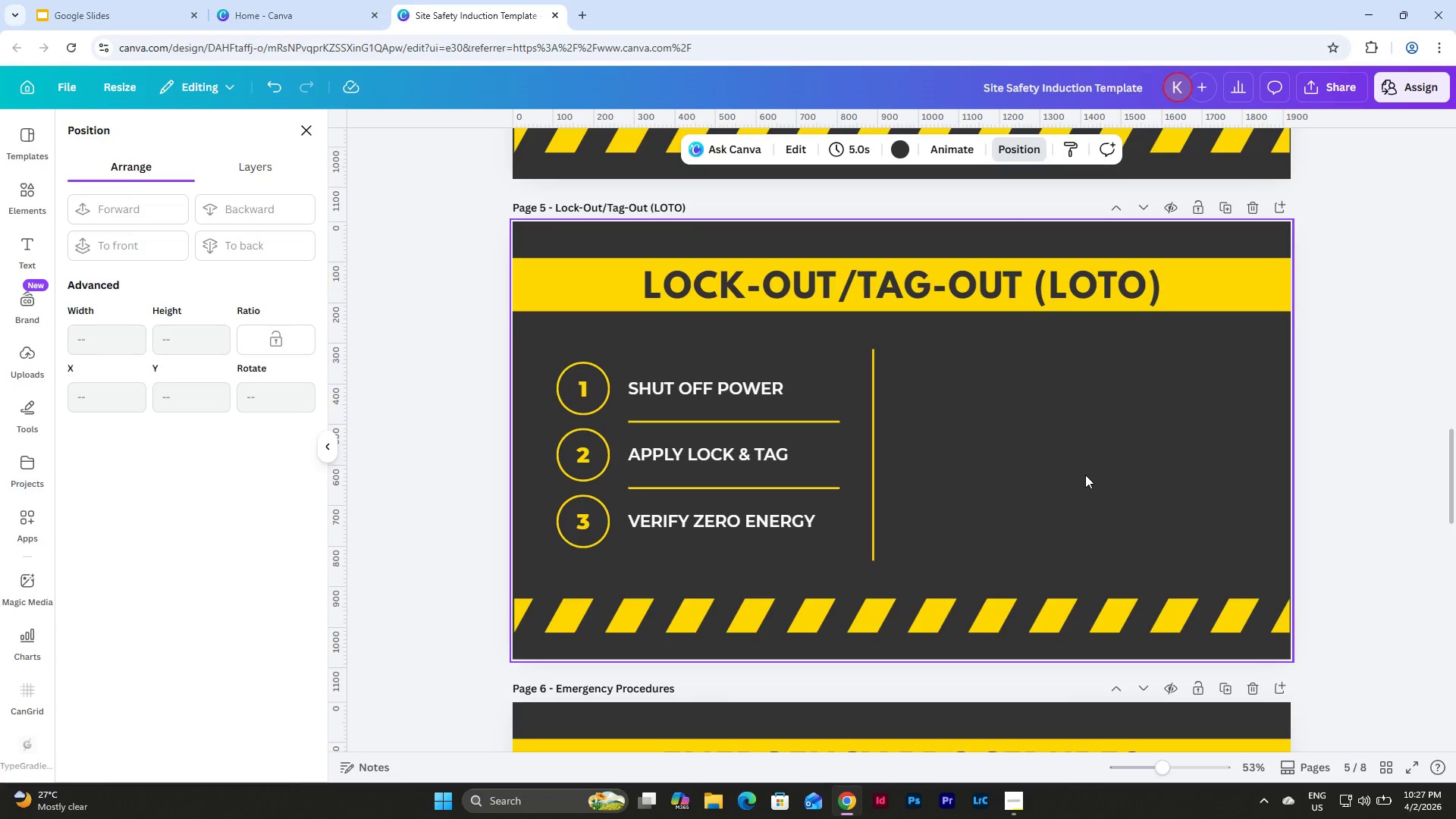 
scroll: coordinate [1088, 469], scroll_direction: down, amount: 2.0
 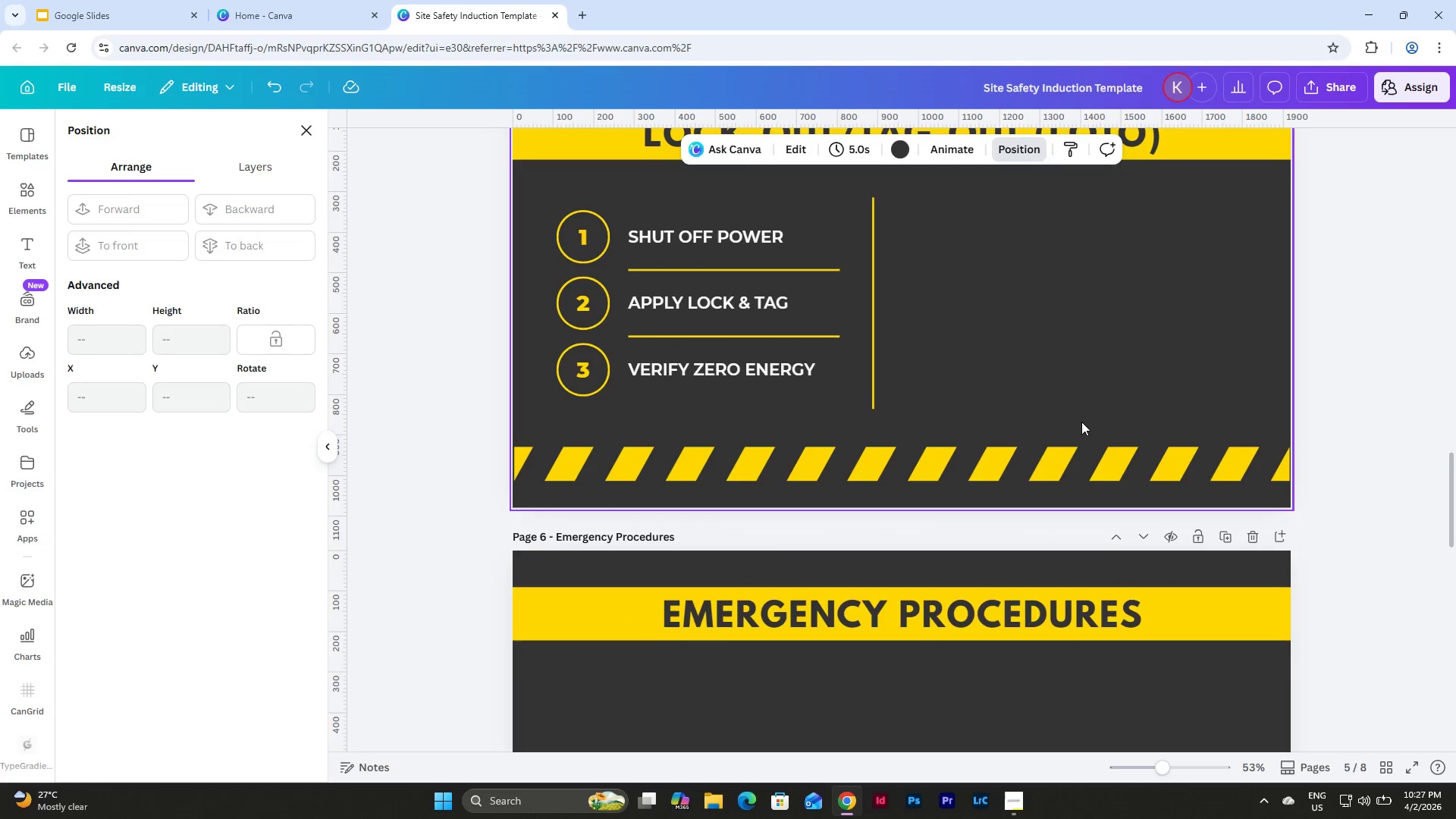 
scroll: coordinate [1083, 413], scroll_direction: up, amount: 3.0
 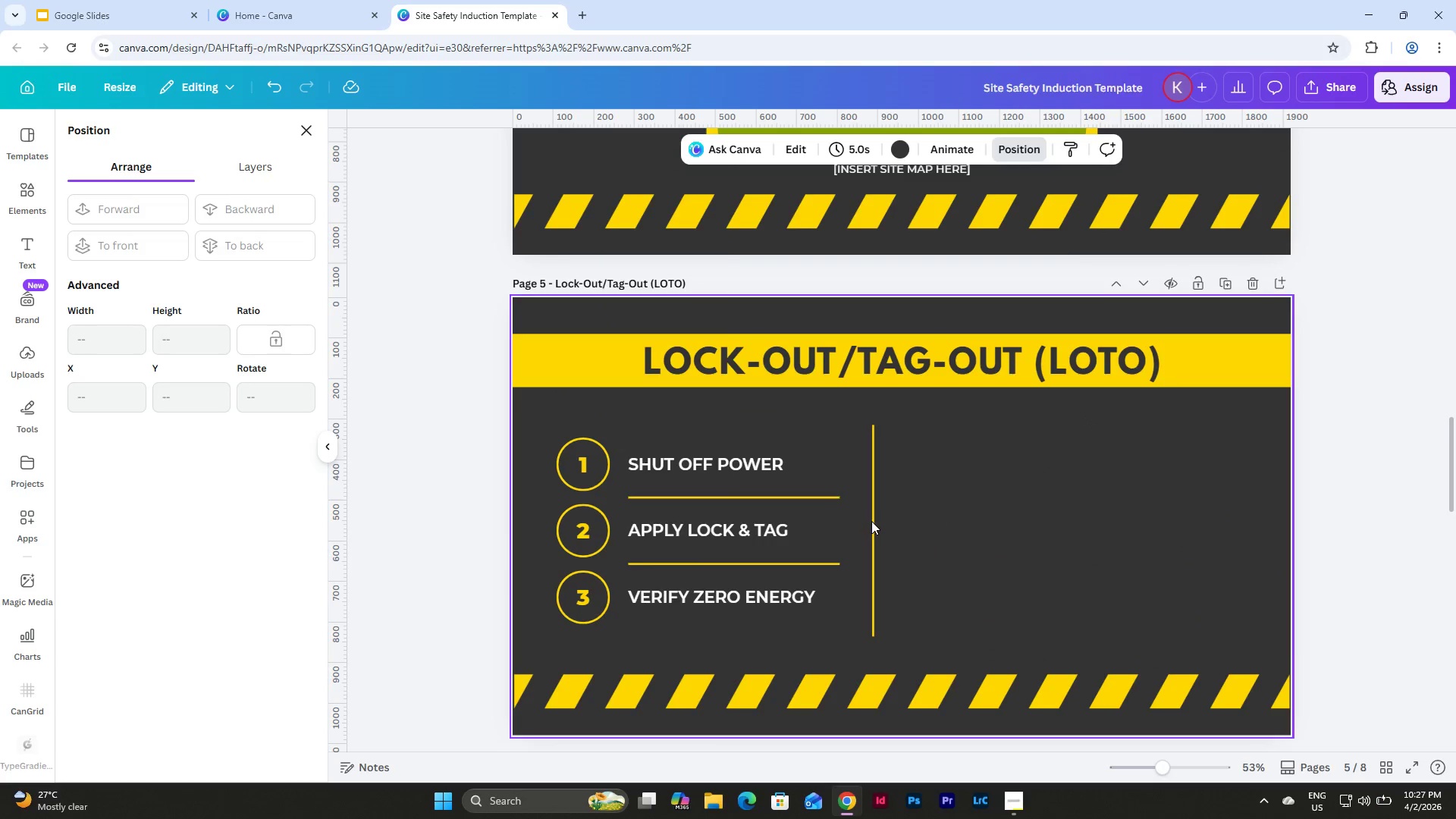 
left_click([874, 522])
 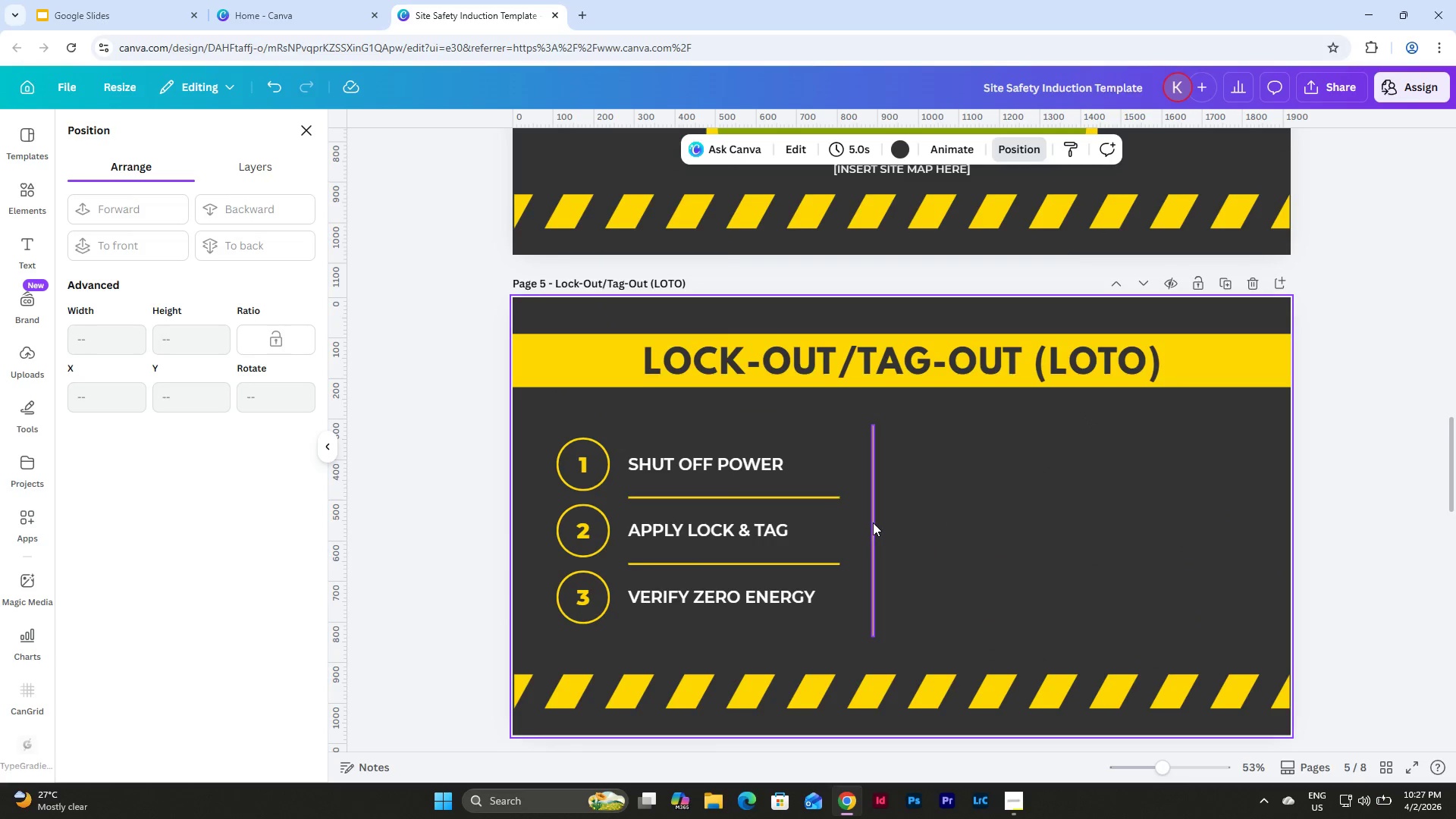 
left_click([873, 522])
 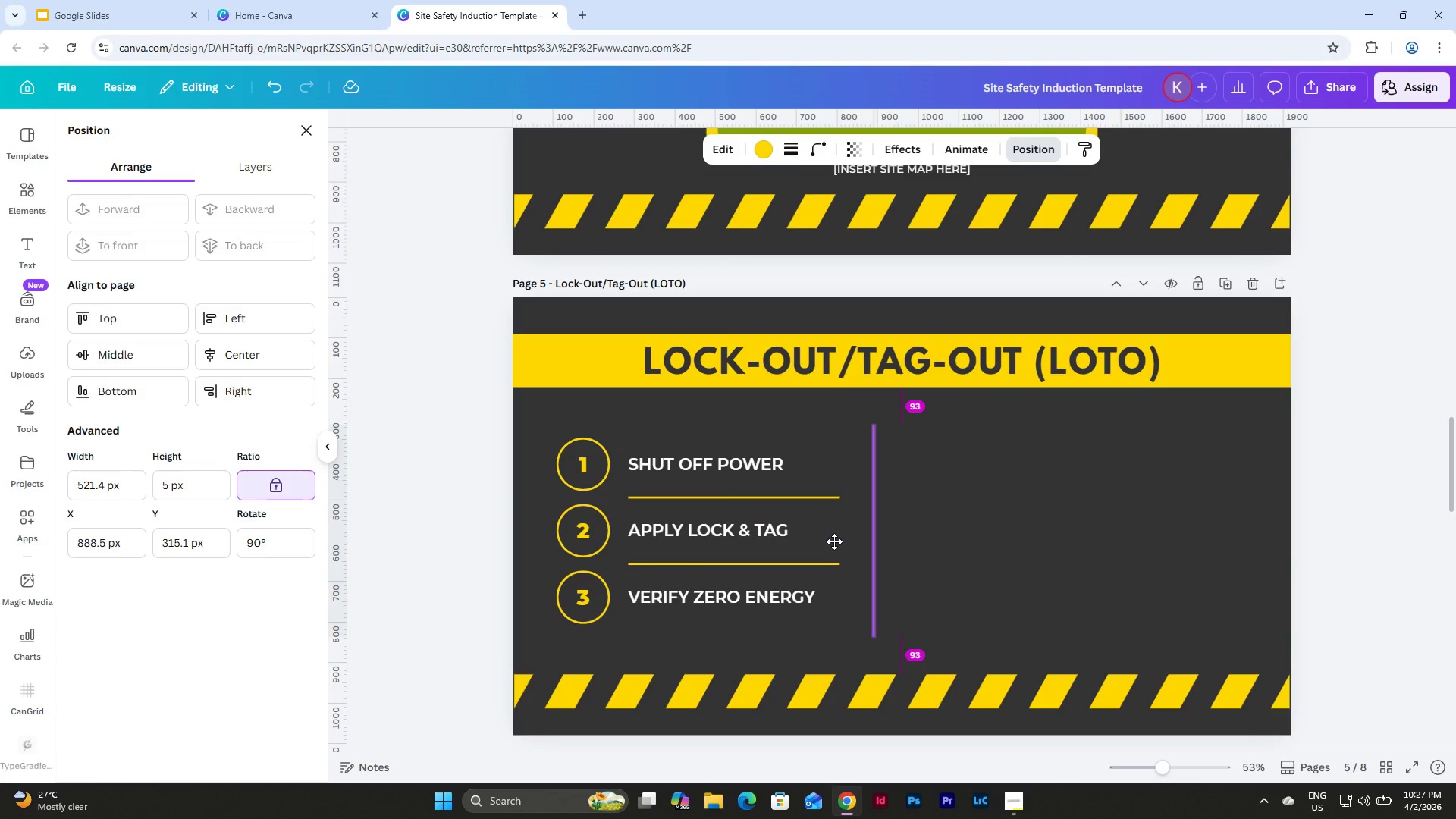 
wait(7.34)
 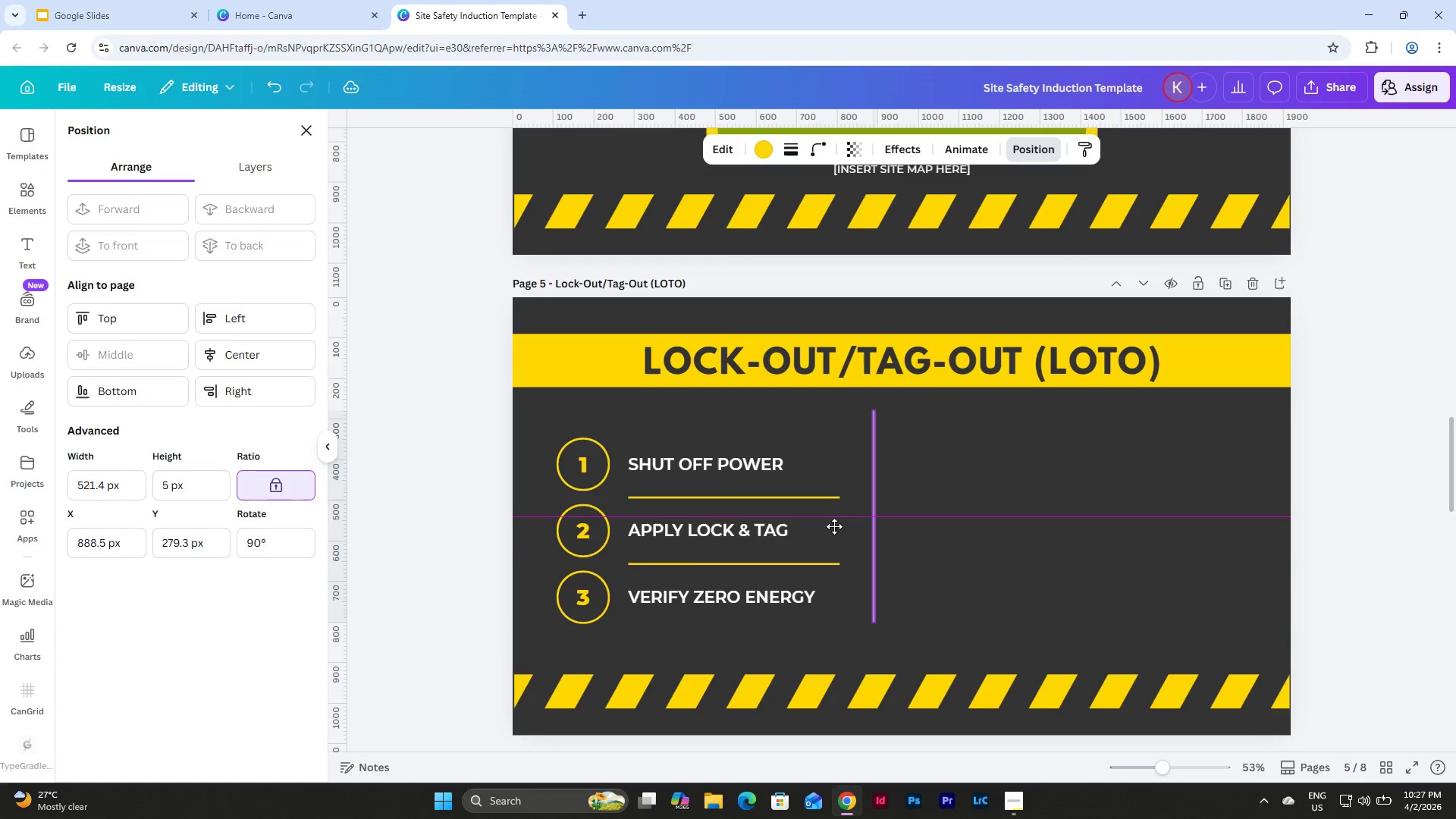 
left_click([1097, 541])
 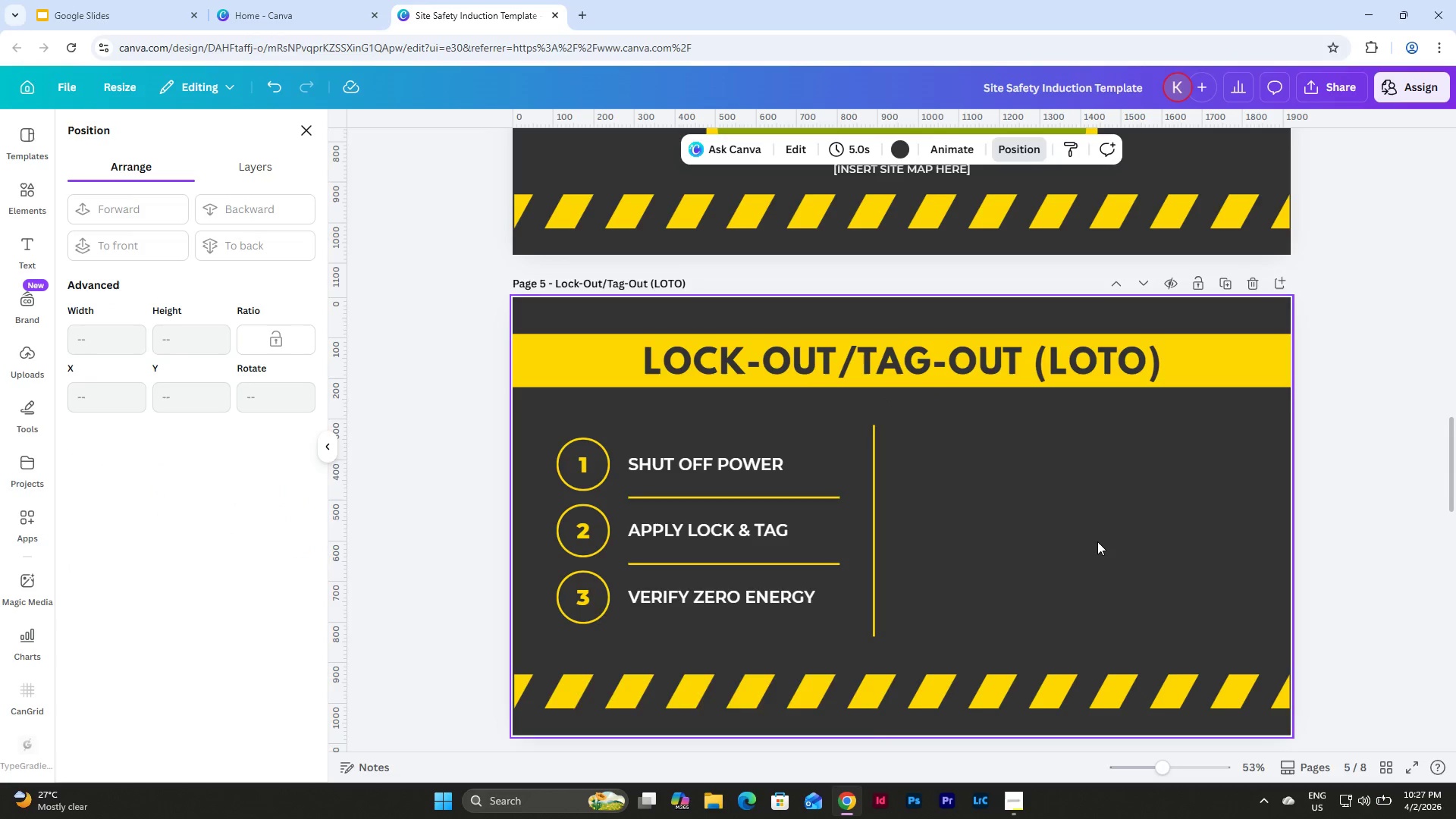 
scroll: coordinate [1097, 541], scroll_direction: down, amount: 1.0
 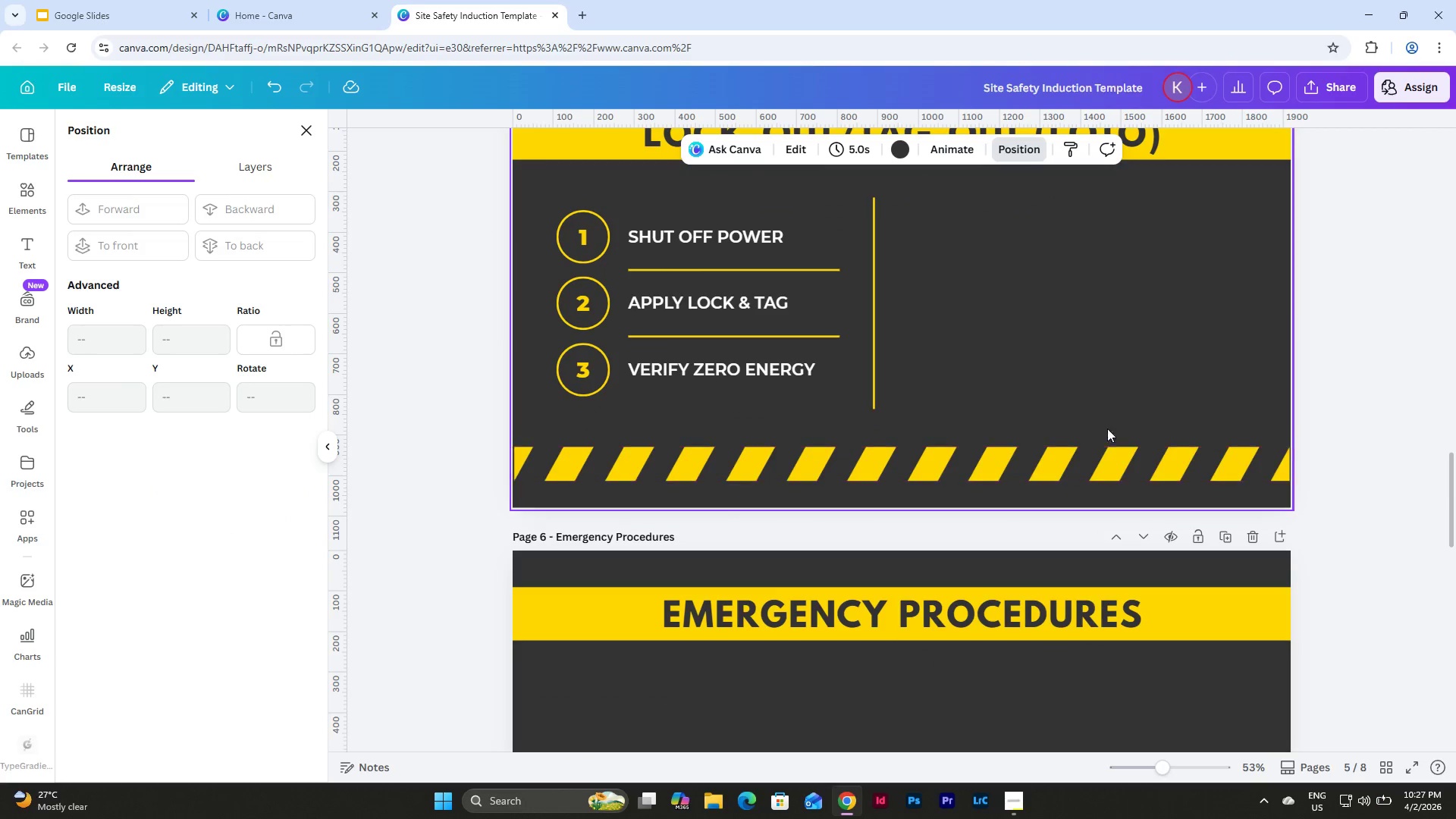 
scroll: coordinate [1107, 416], scroll_direction: up, amount: 2.0
 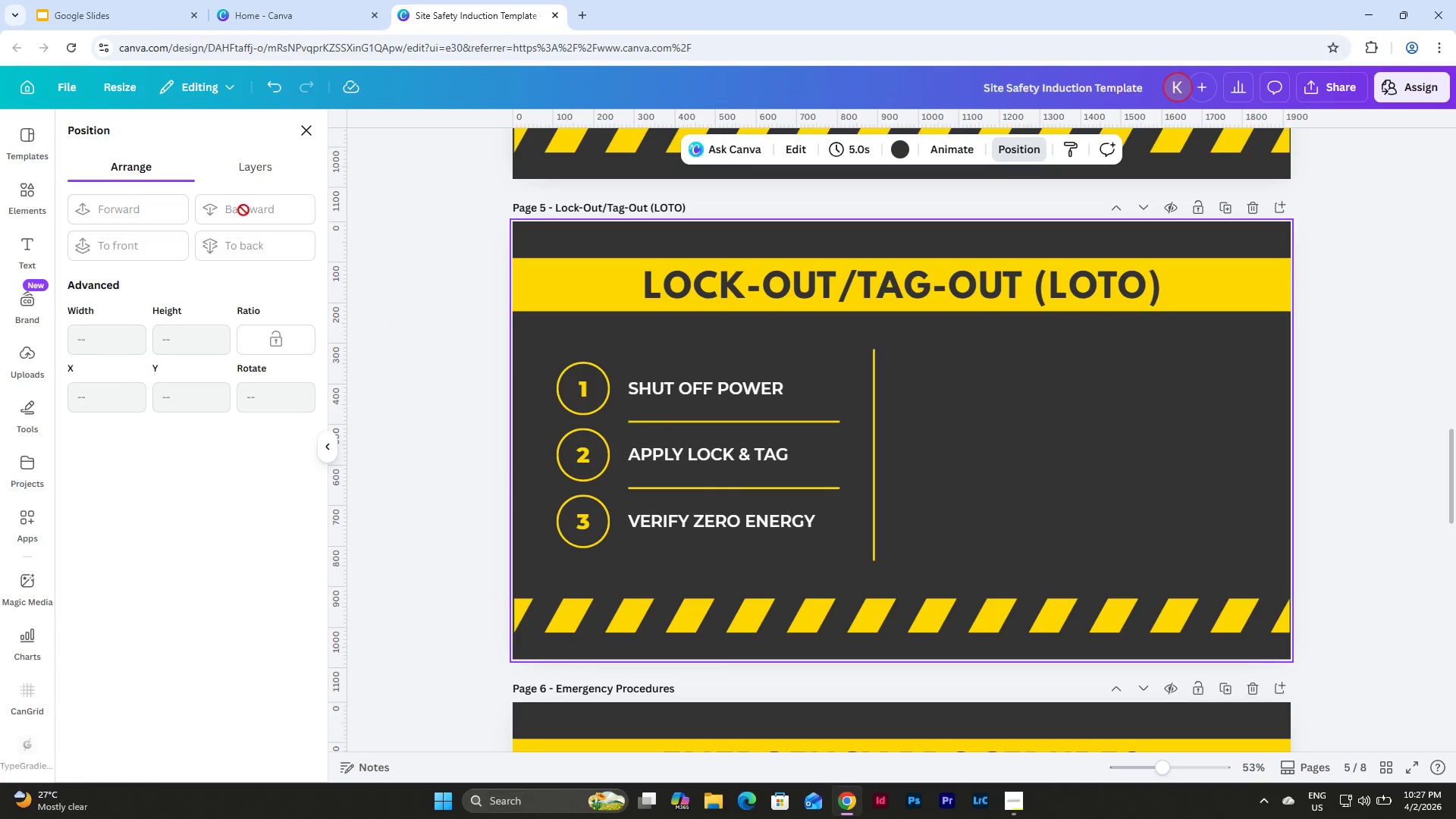 
left_click([180, 152])
 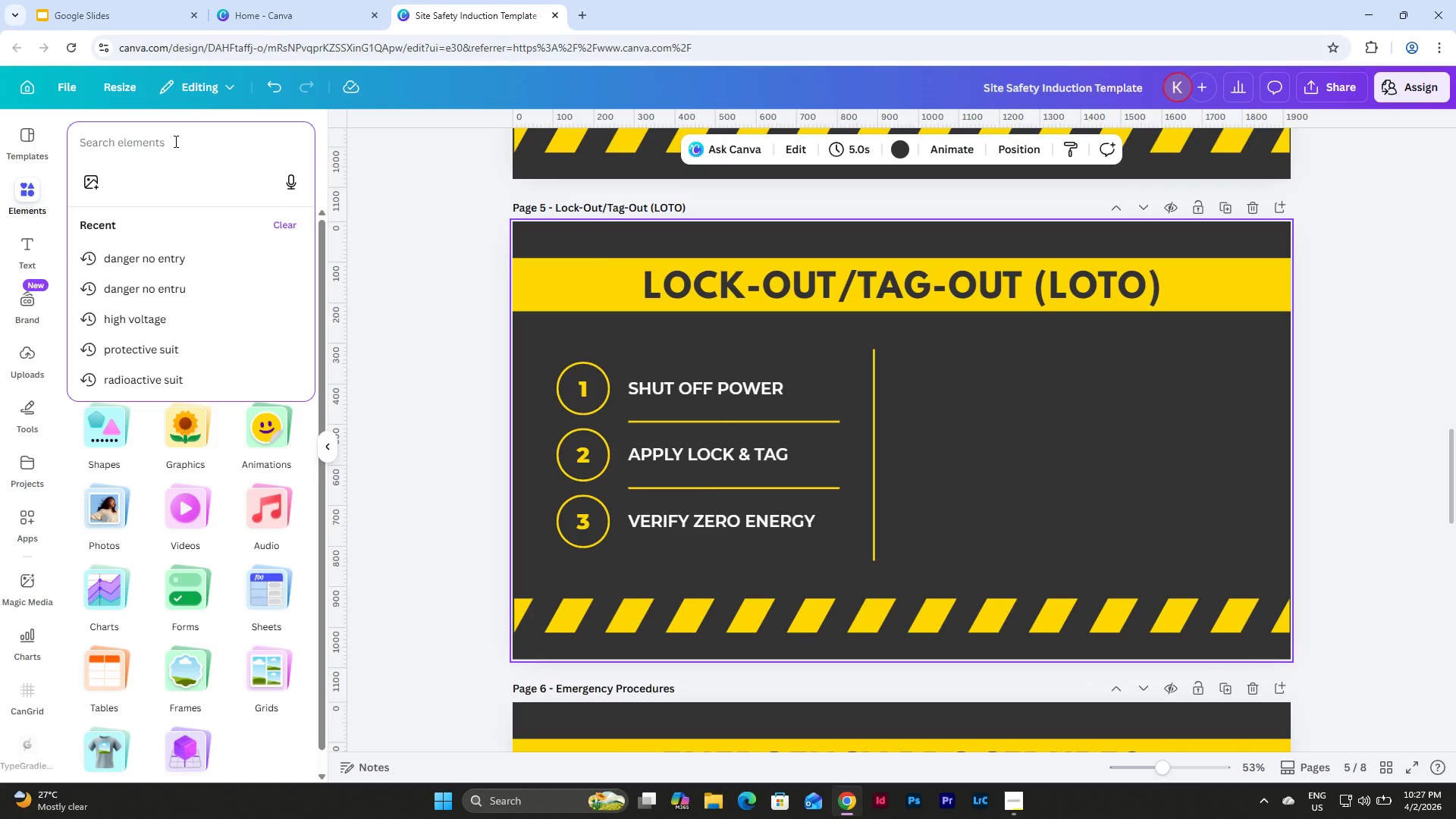 
type(lock out\)
key(Backspace)
type( tag out)
 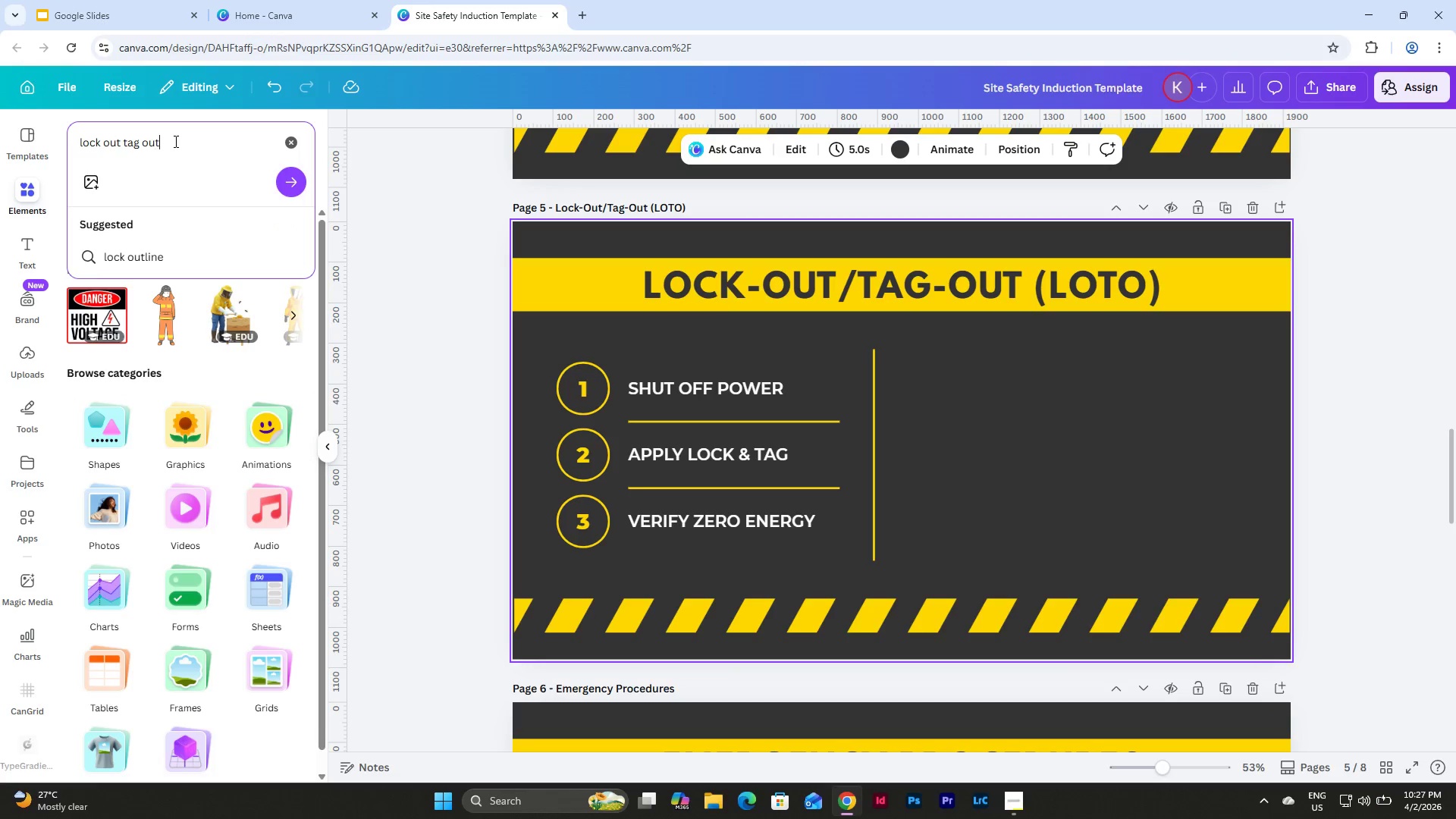 
key(Enter)
 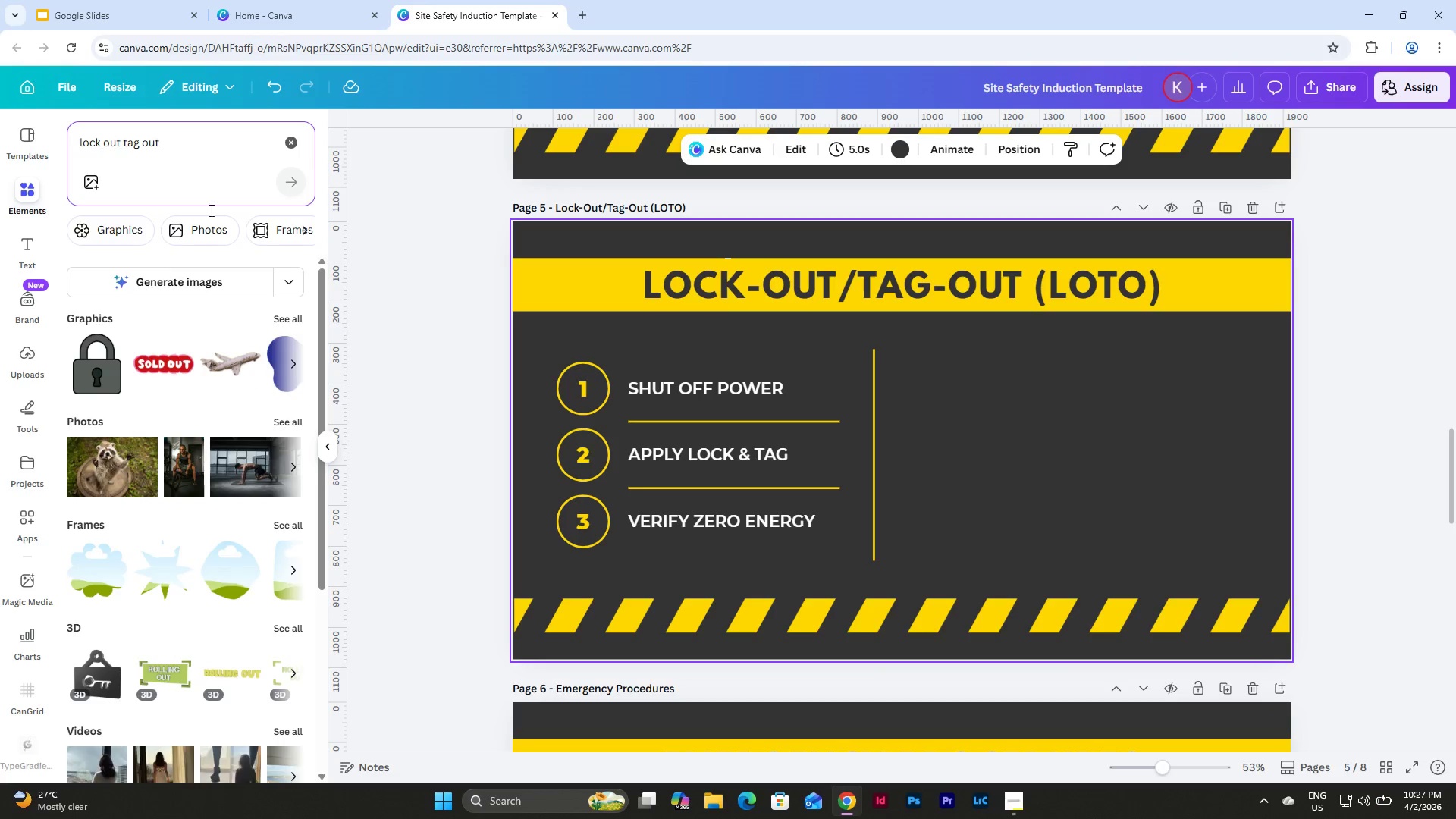 
left_click([291, 320])
 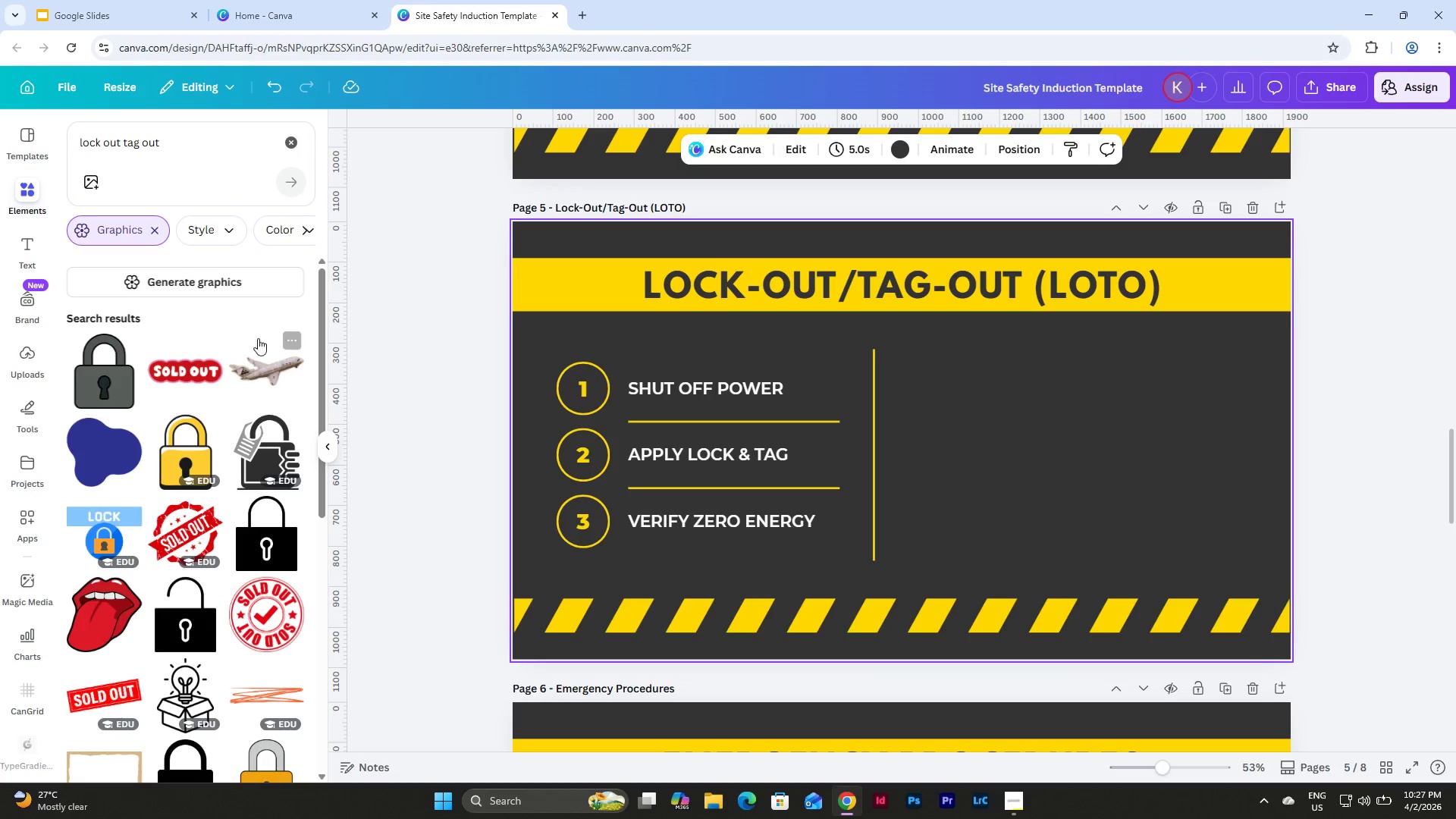 
scroll: coordinate [264, 335], scroll_direction: down, amount: 23.0
 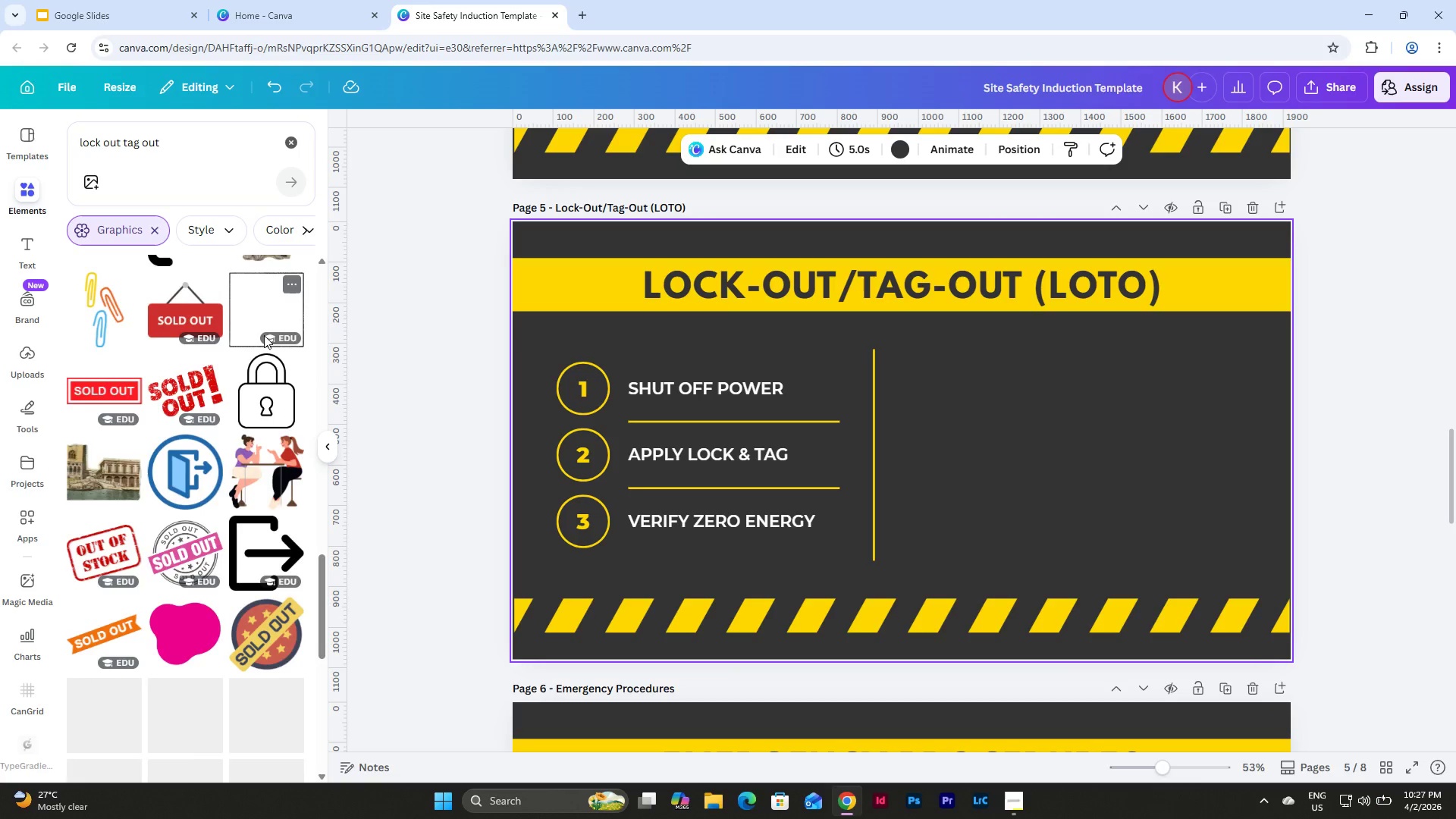 
left_click([198, 150])
 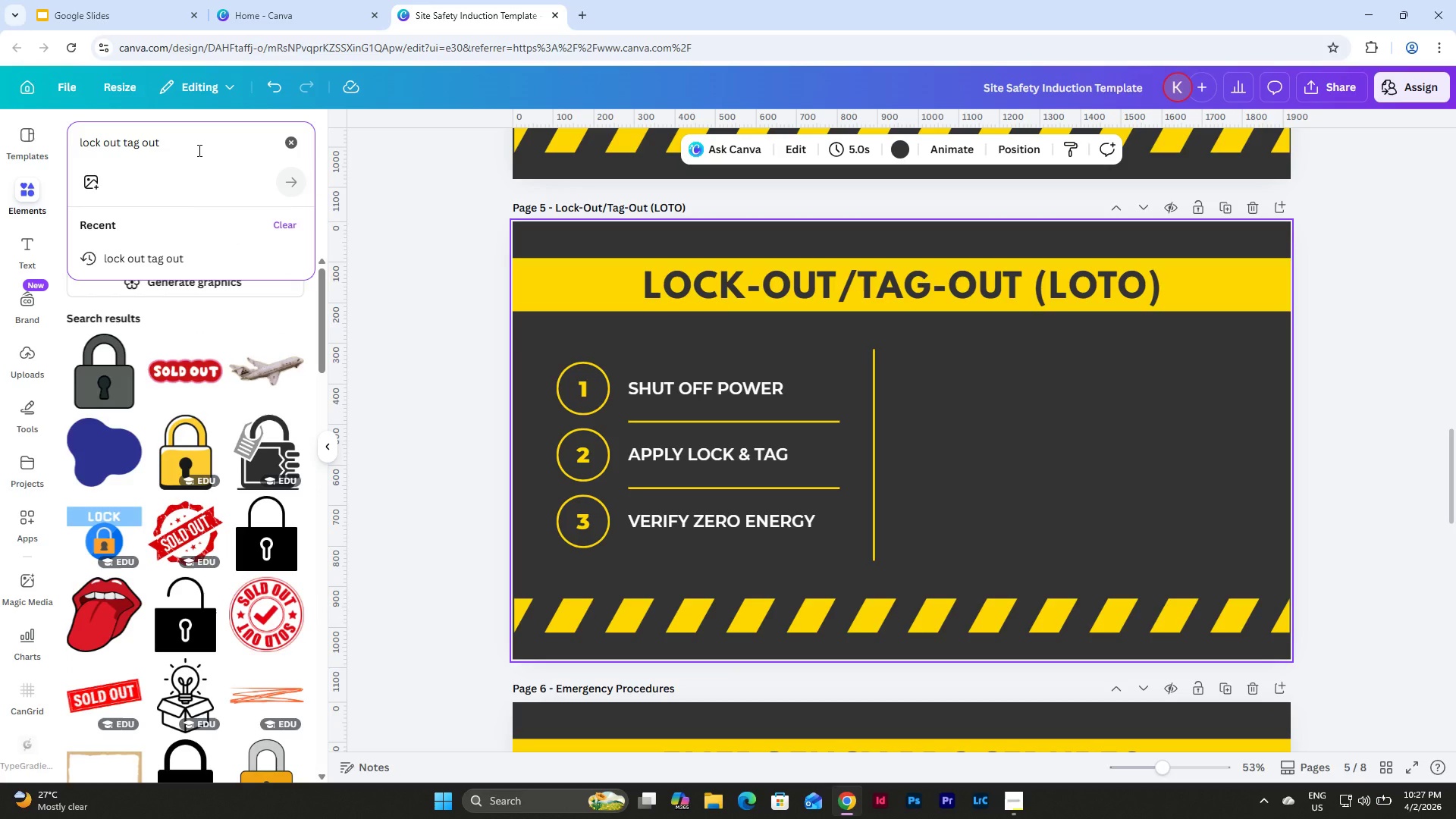 
scroll: coordinate [263, 307], scroll_direction: up, amount: 23.0
 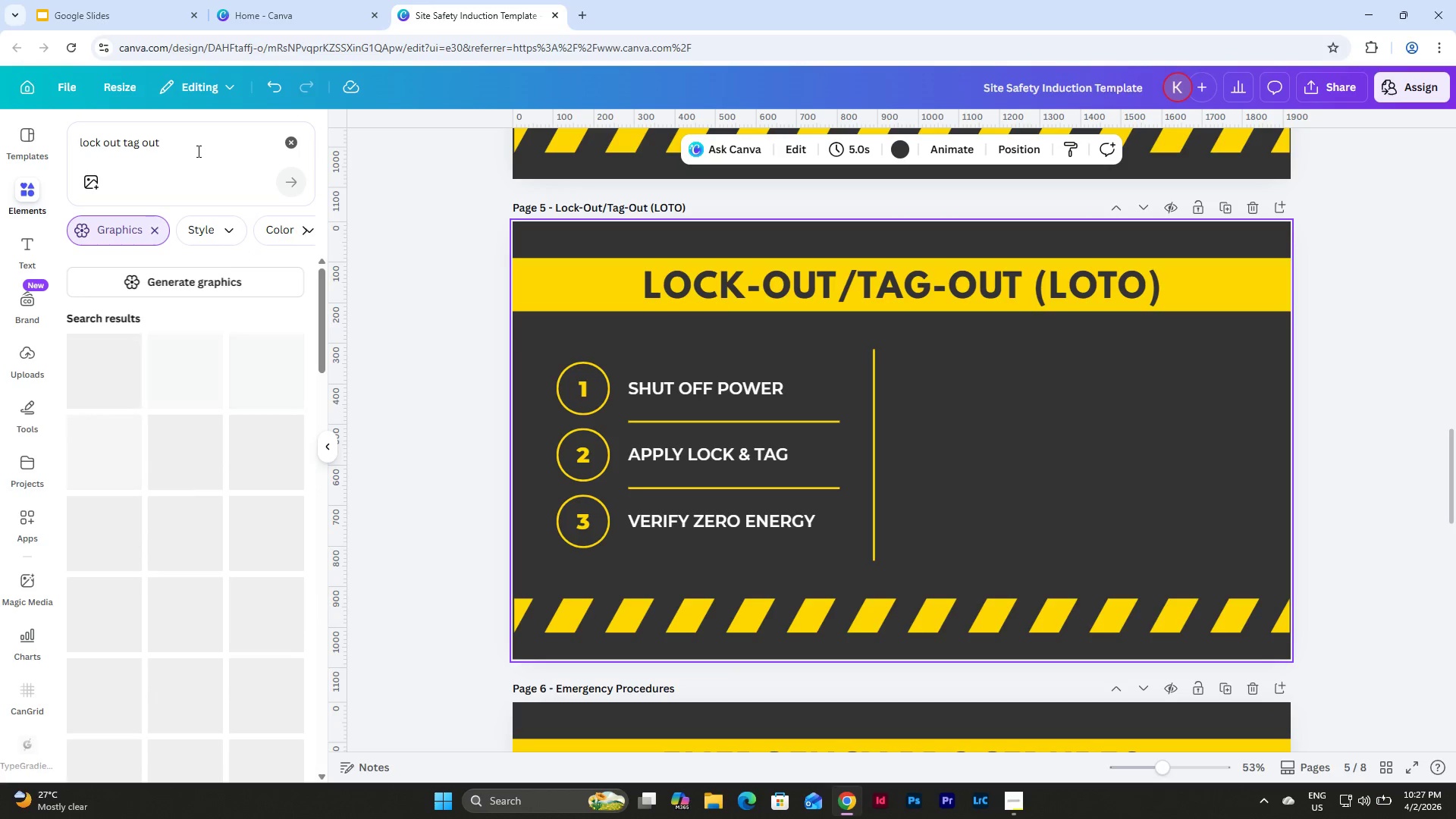 
key(Backspace)
 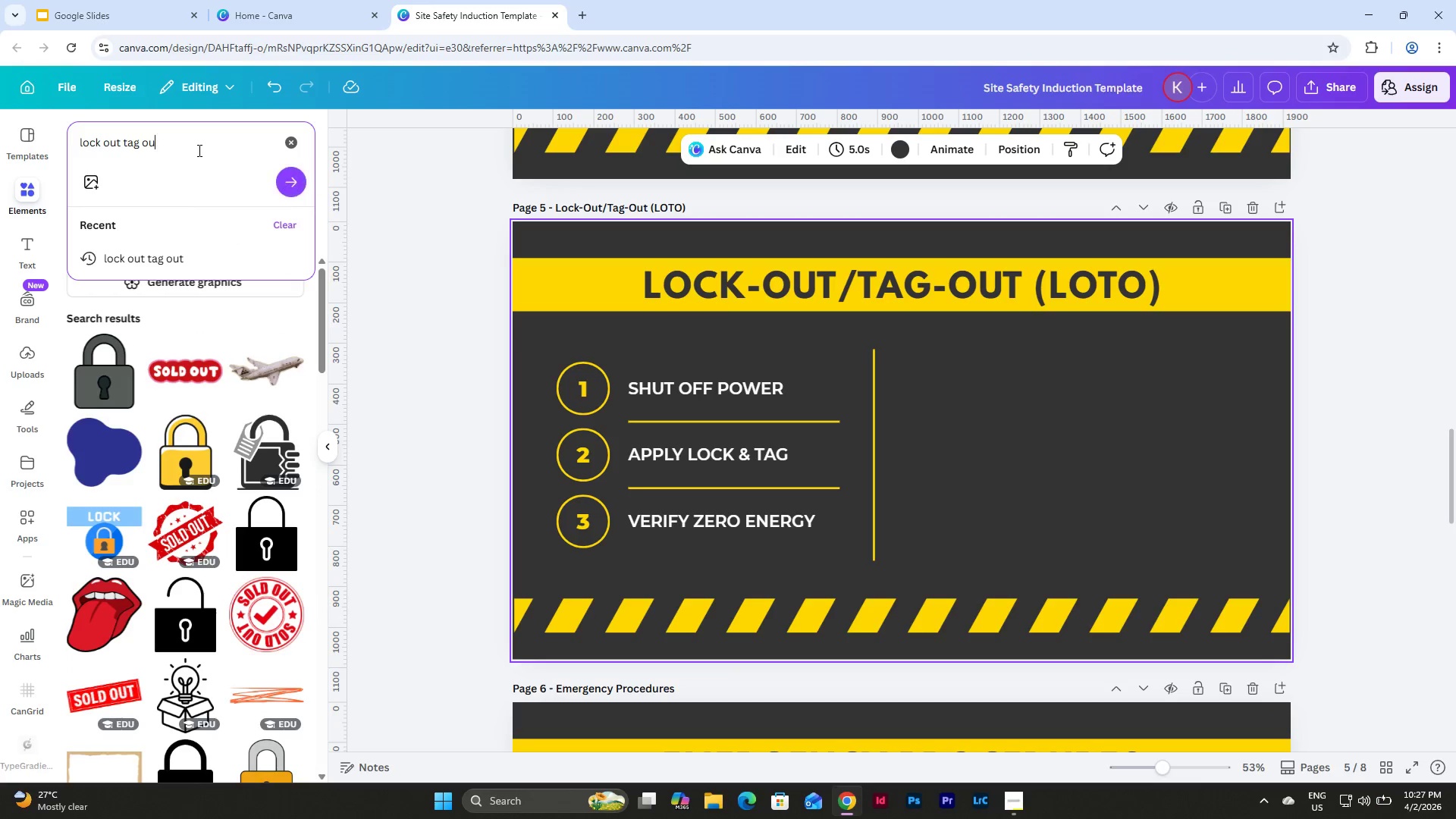 
key(Backspace)
 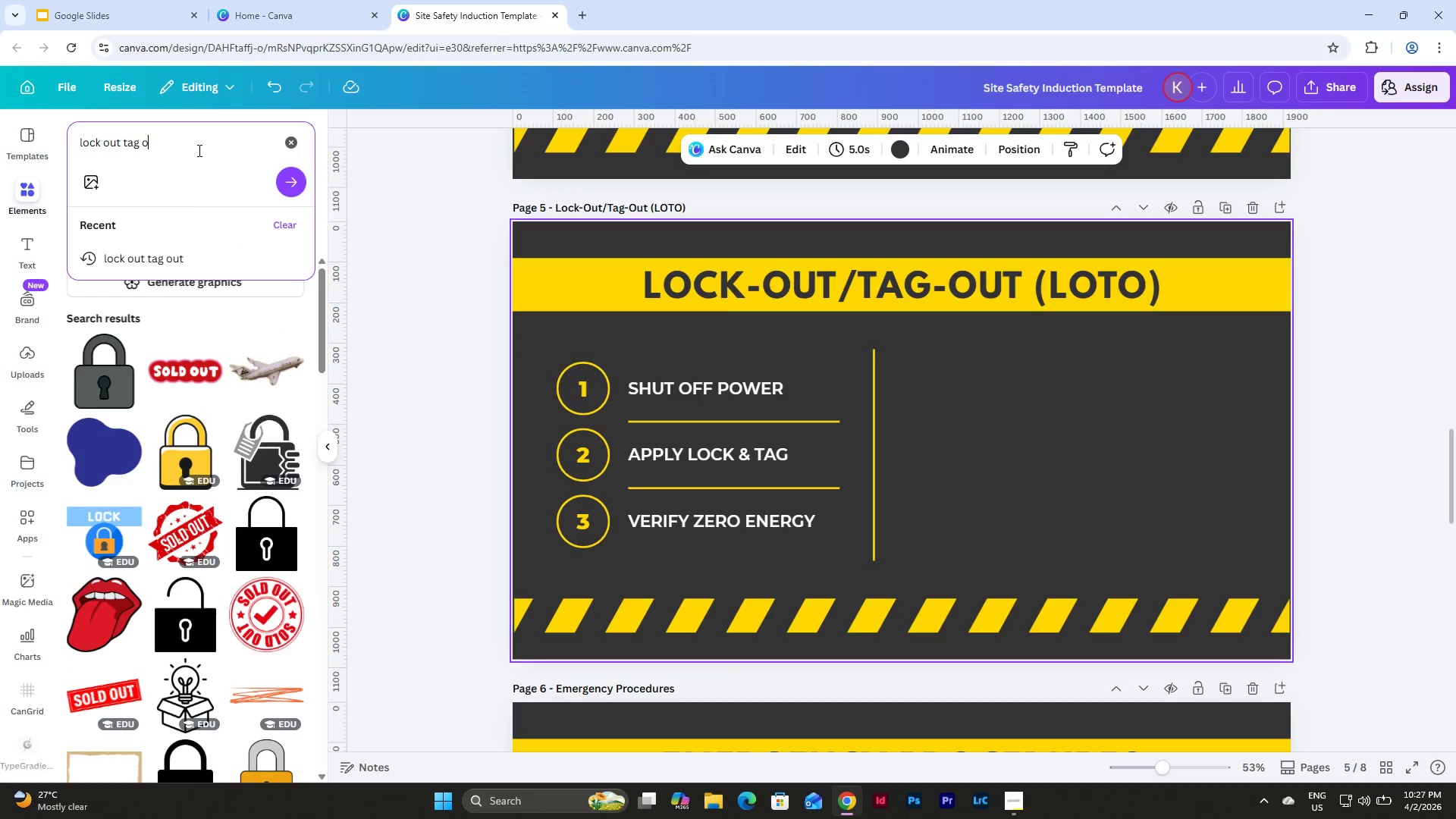 
key(Backspace)
 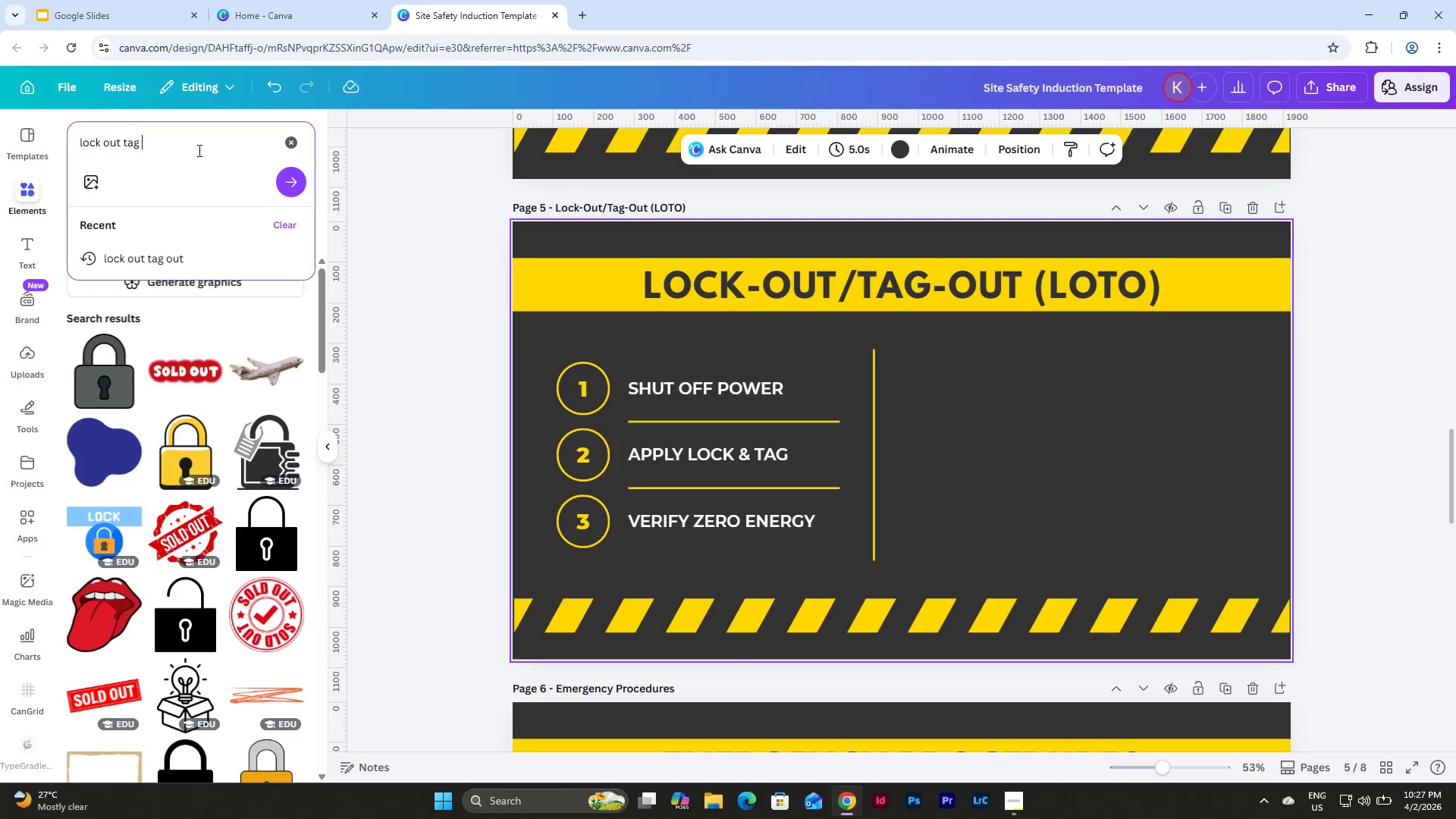 
key(Backspace)
 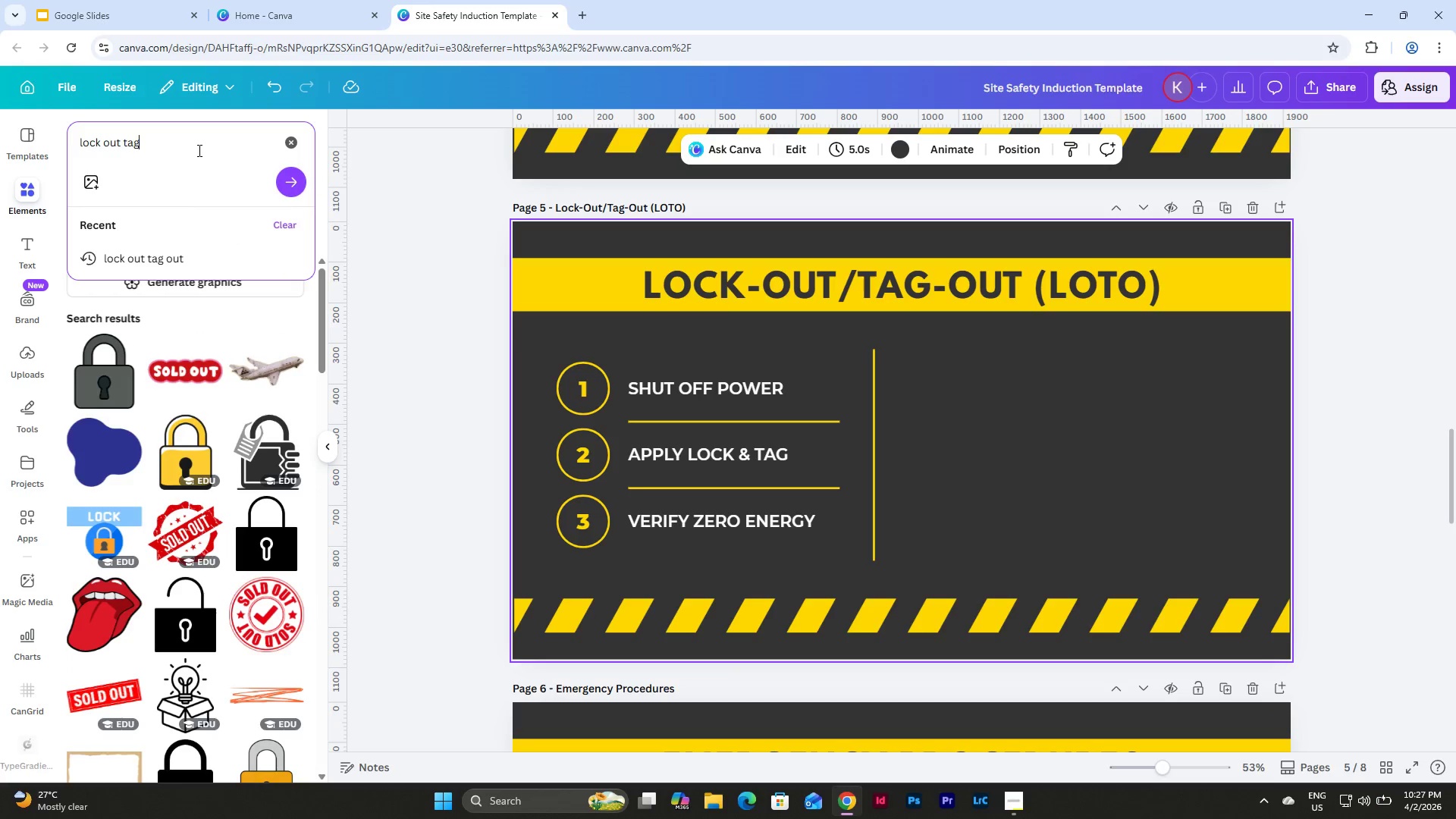 
key(Backspace)
 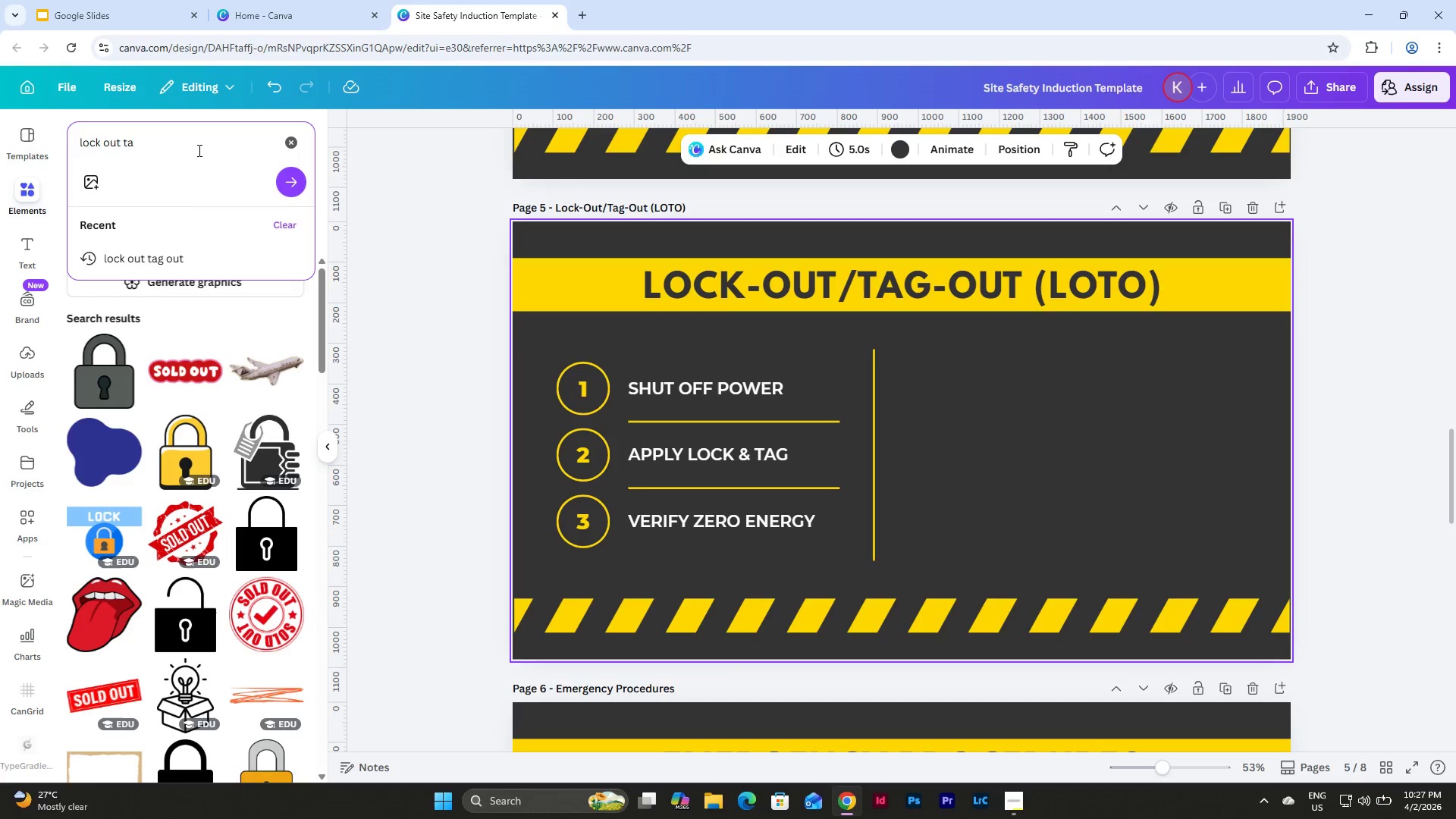 
key(Backspace)
 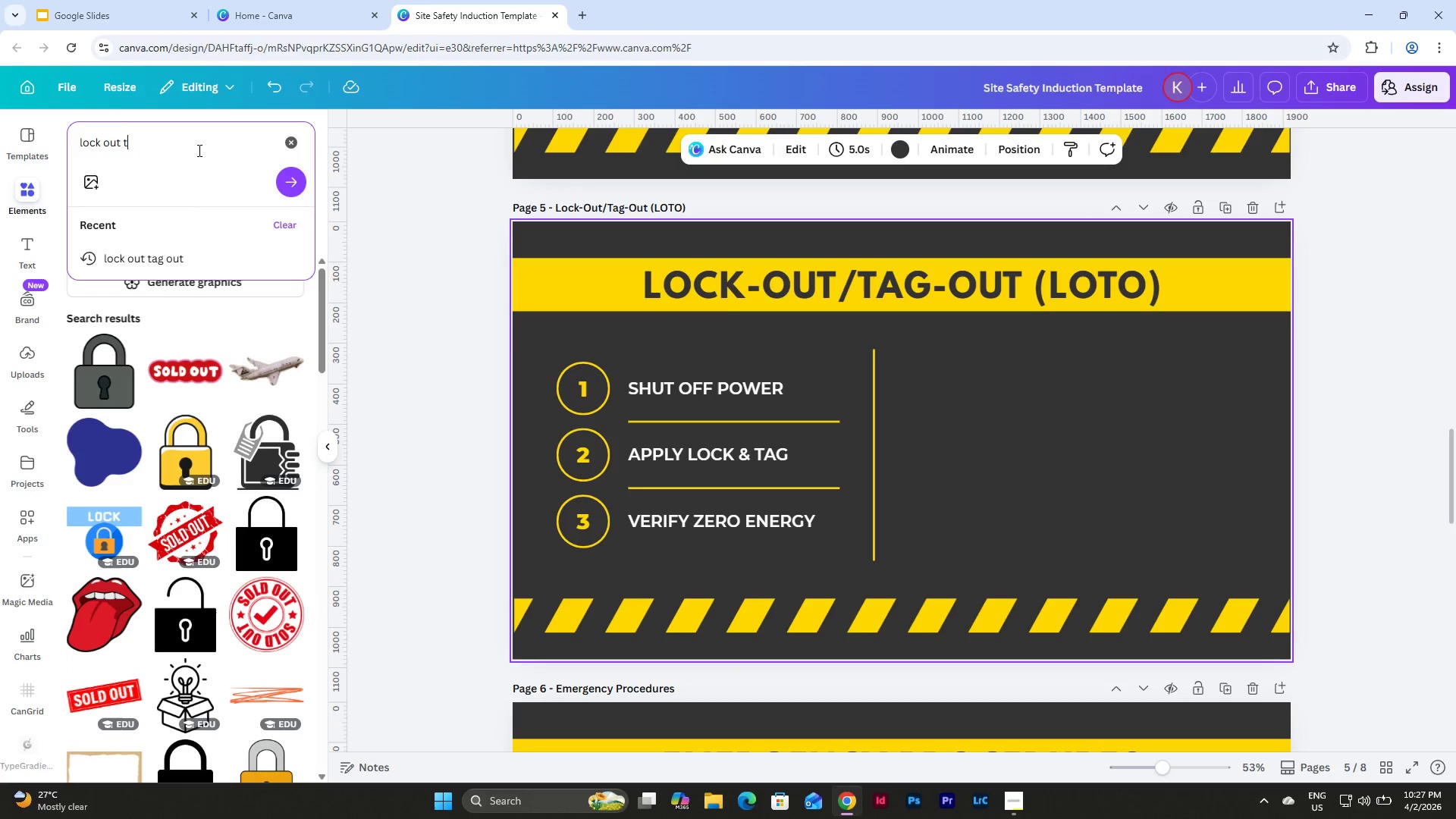 
key(Backspace)
 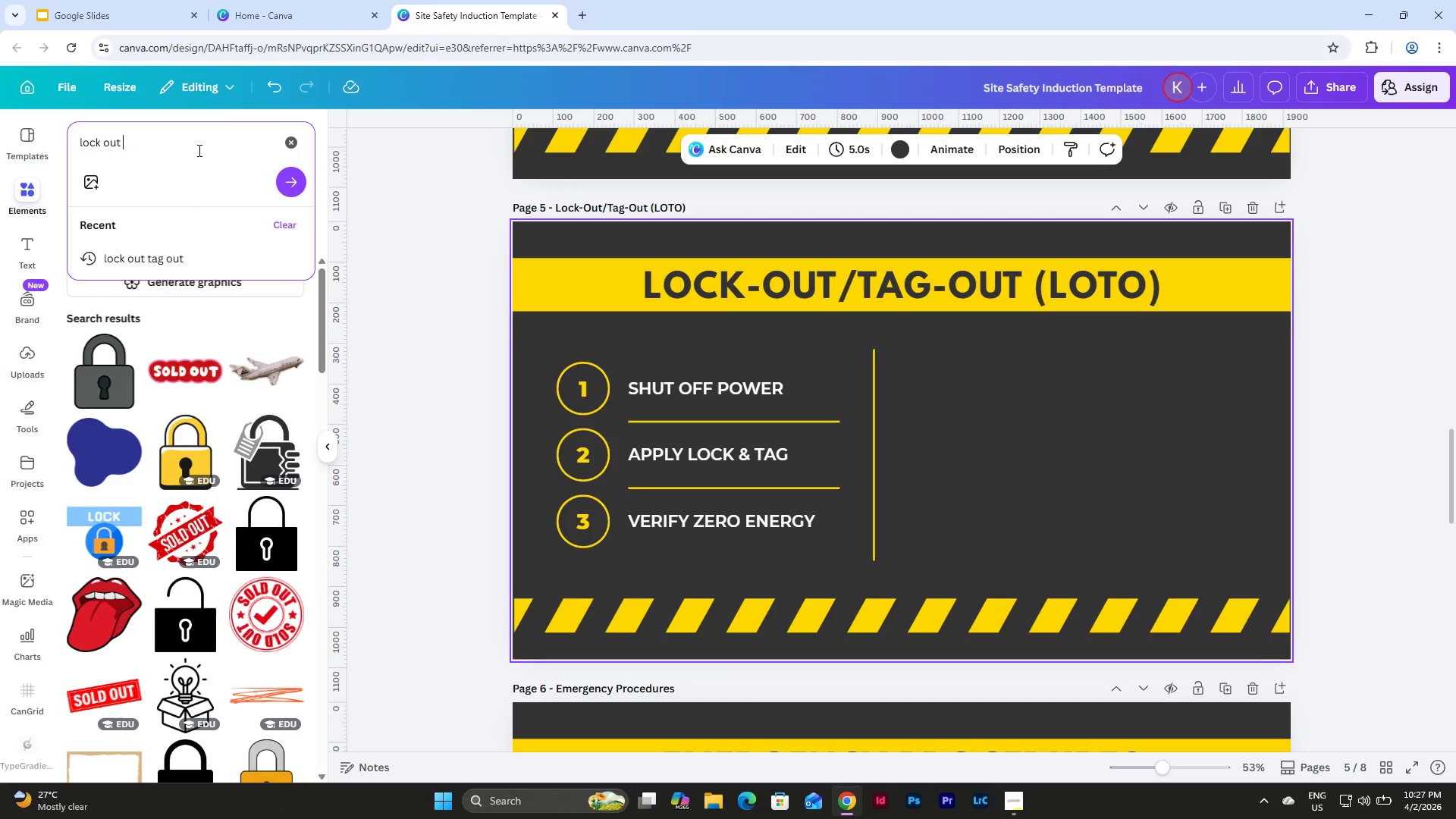 
key(Backspace)
 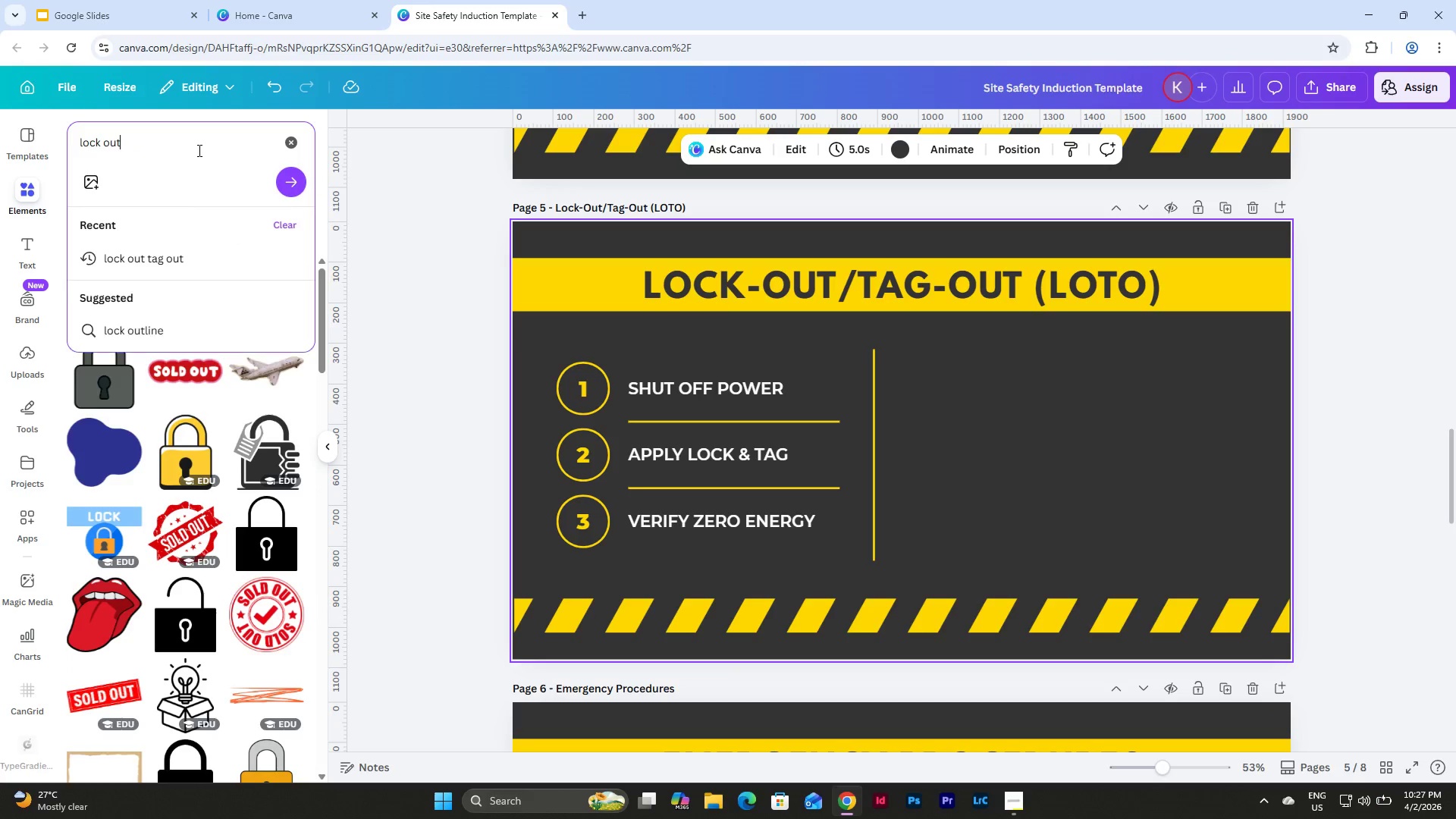 
key(Enter)
 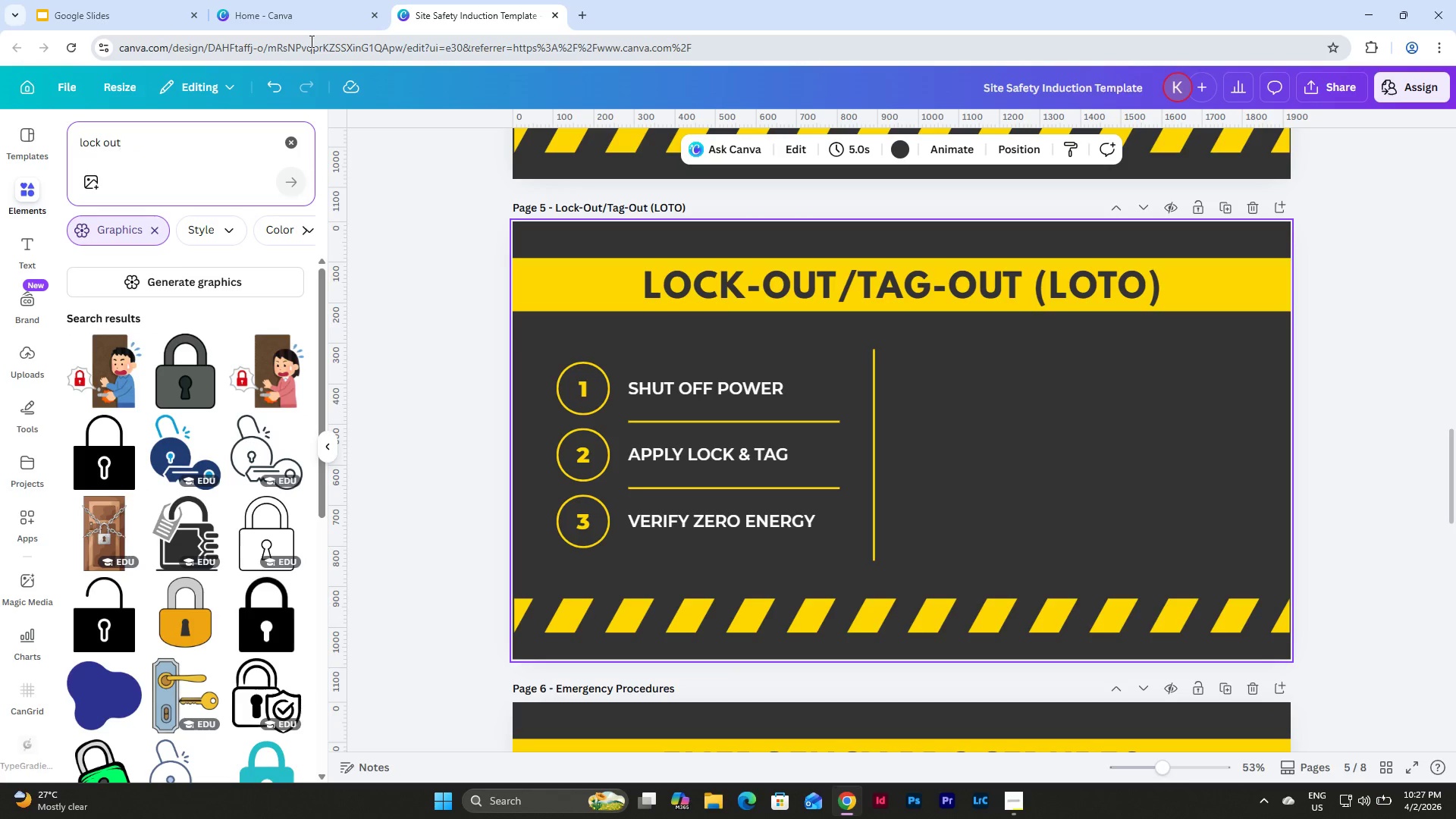 
scroll: coordinate [215, 334], scroll_direction: down, amount: 11.0
 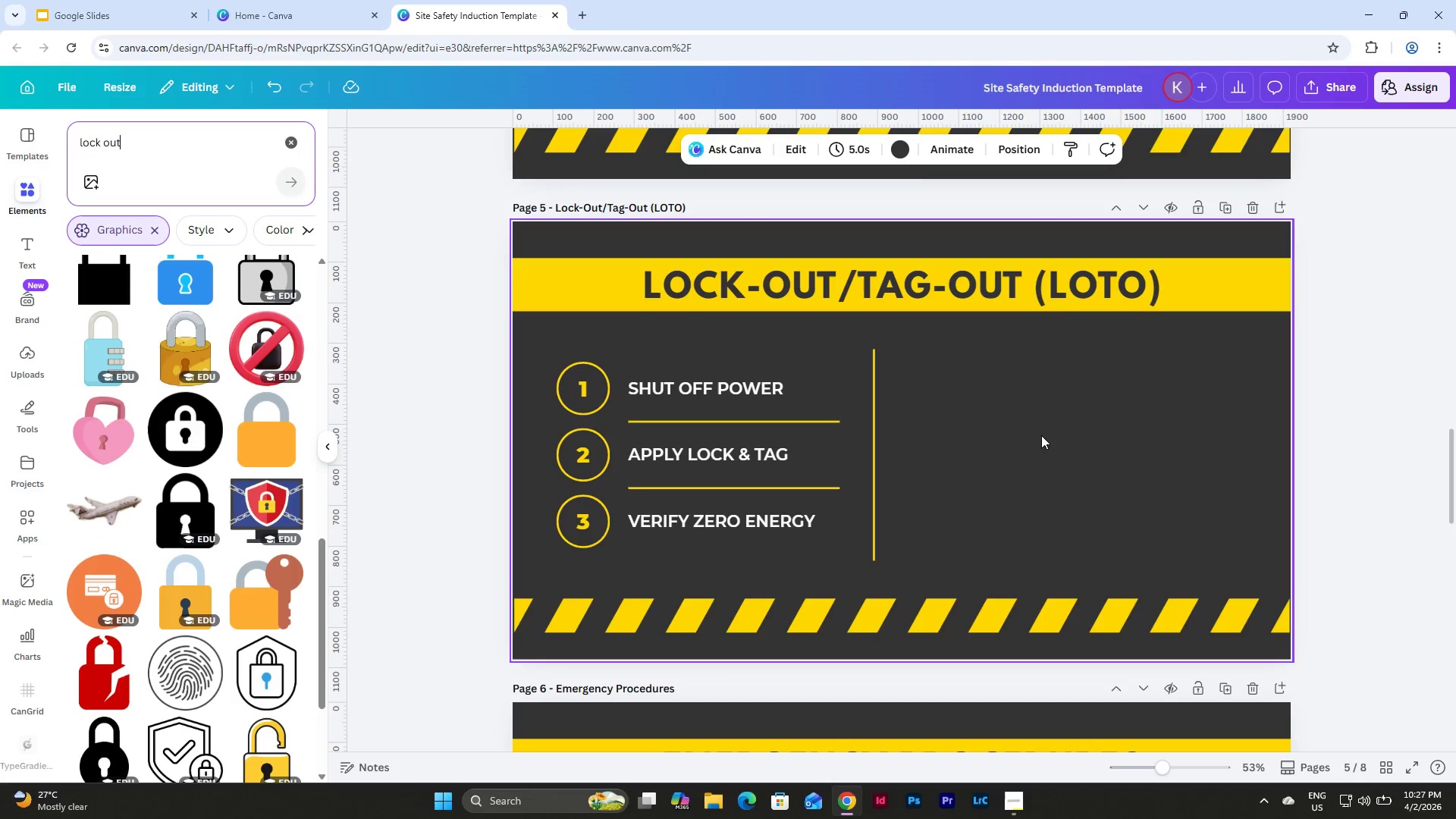 
left_click([575, 7])
 